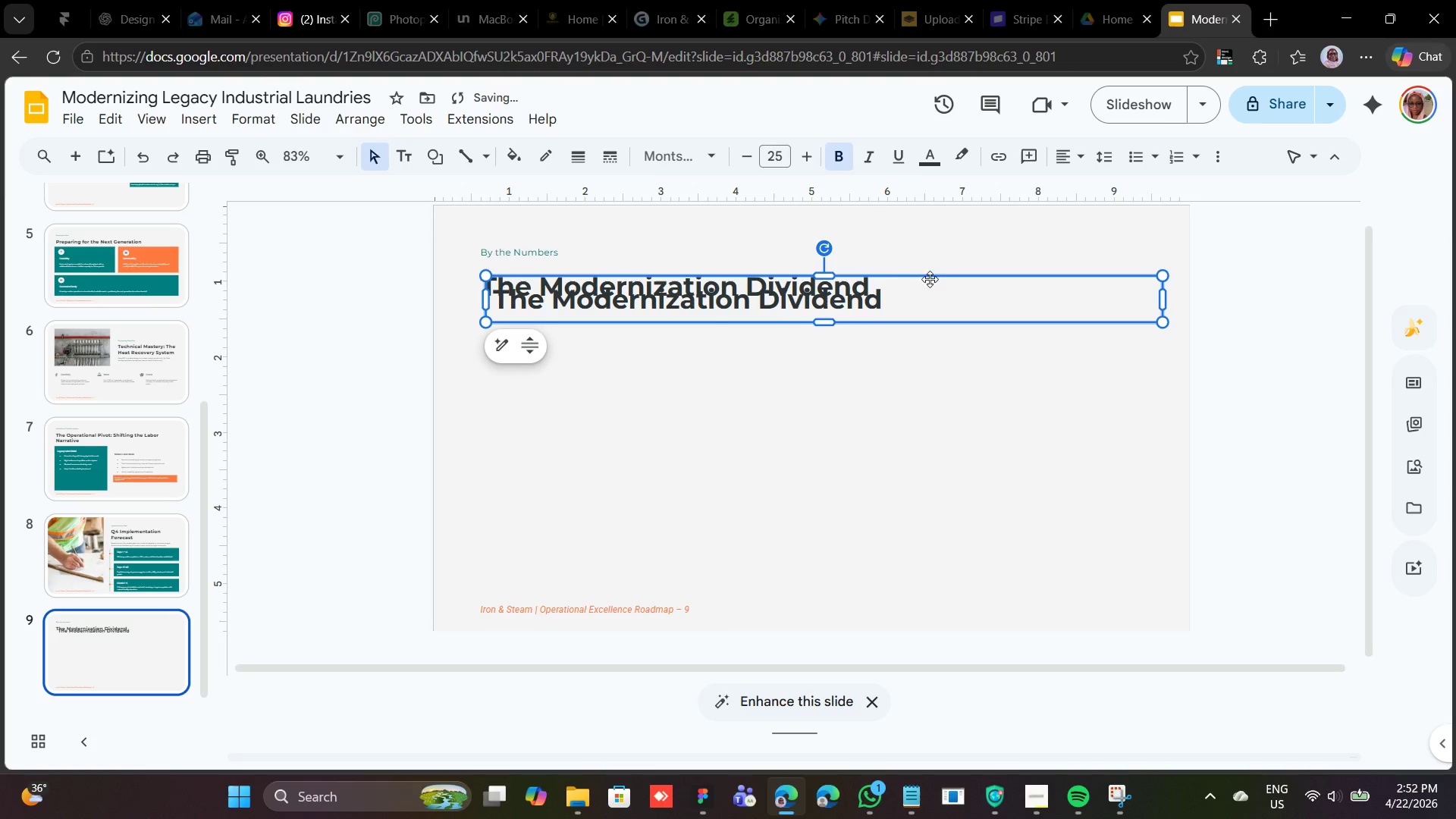 
left_click_drag(start_coordinate=[915, 274], to_coordinate=[899, 337])
 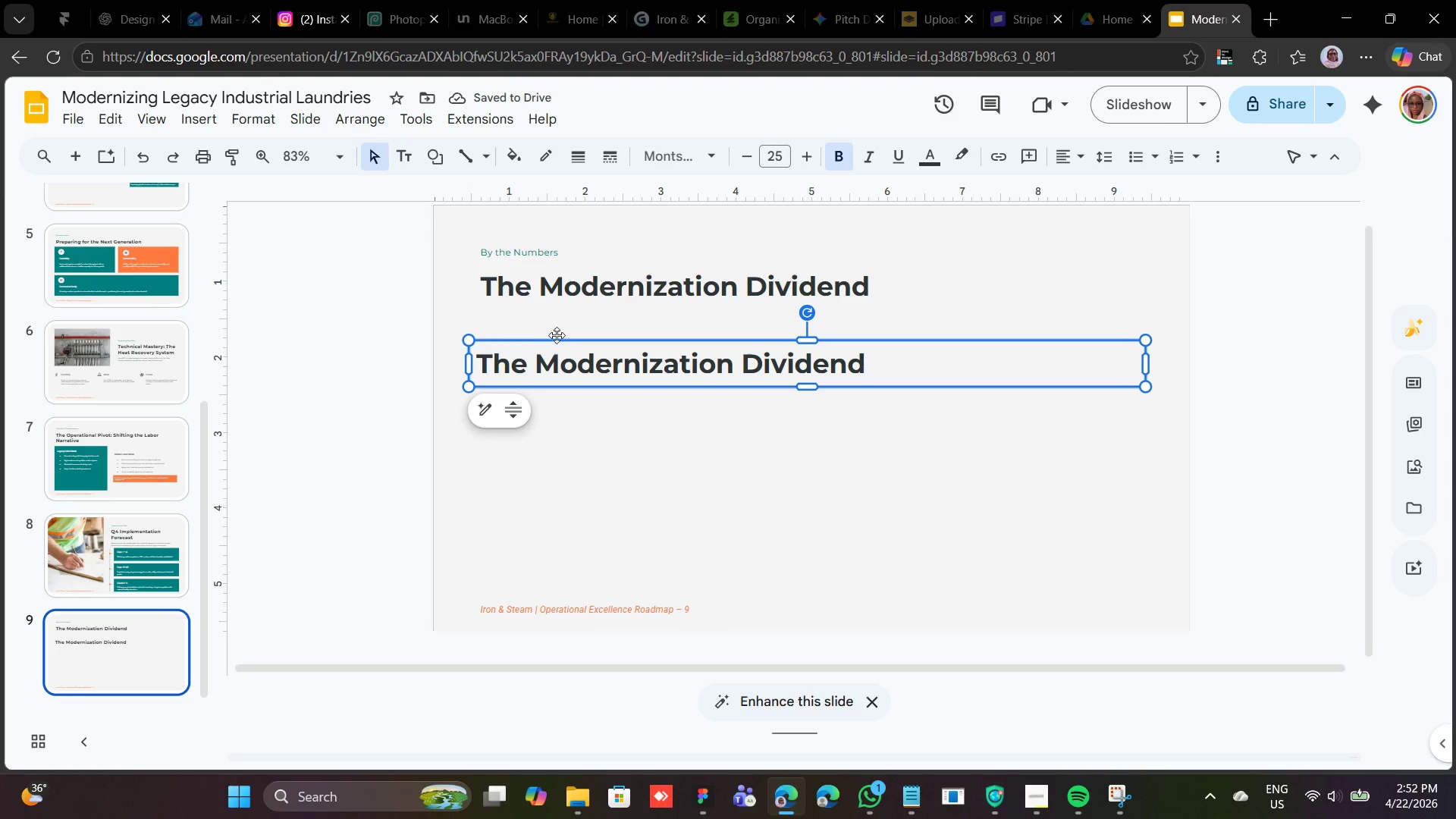 
left_click_drag(start_coordinate=[544, 339], to_coordinate=[551, 340])
 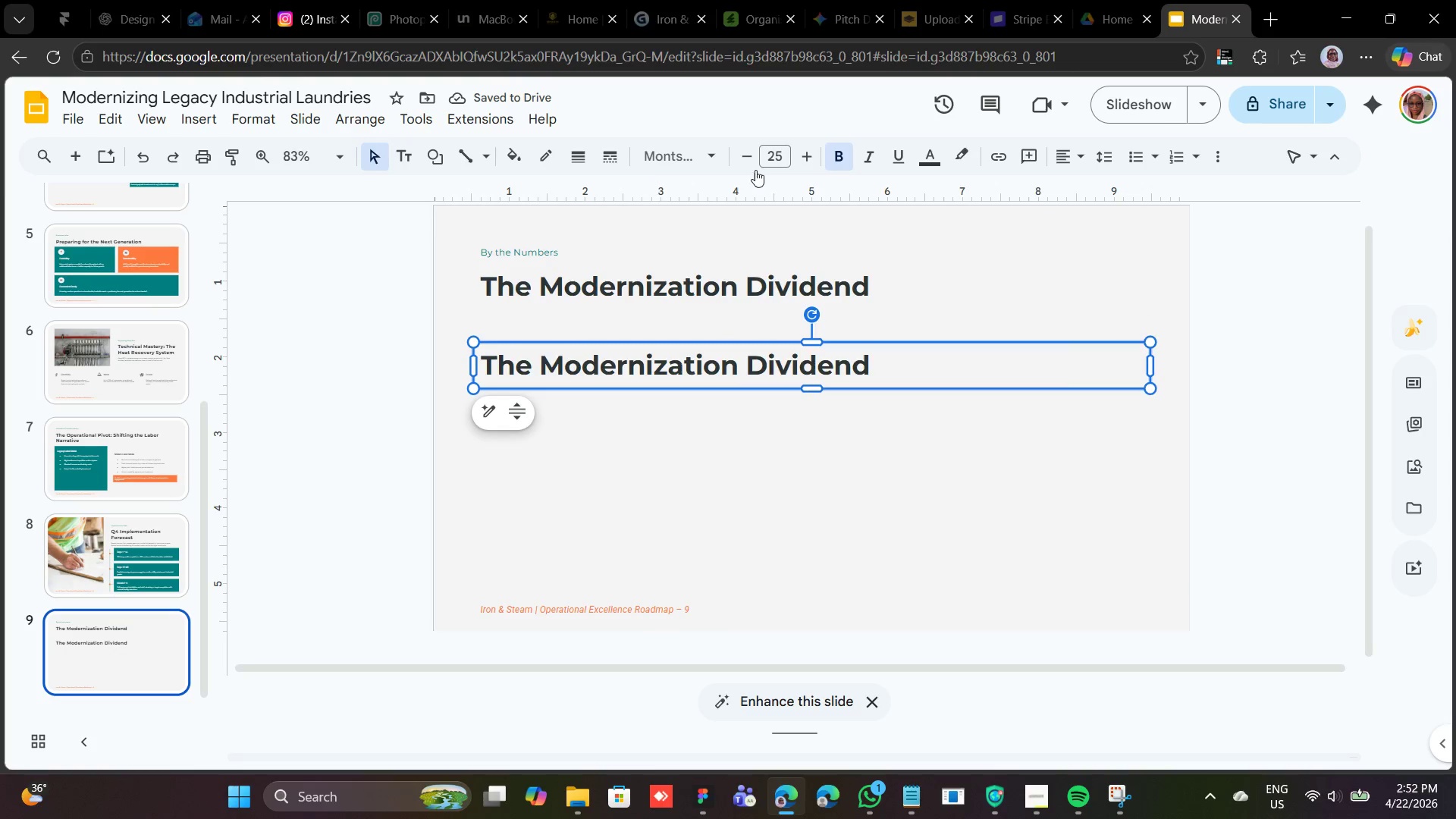 
double_click([739, 157])
 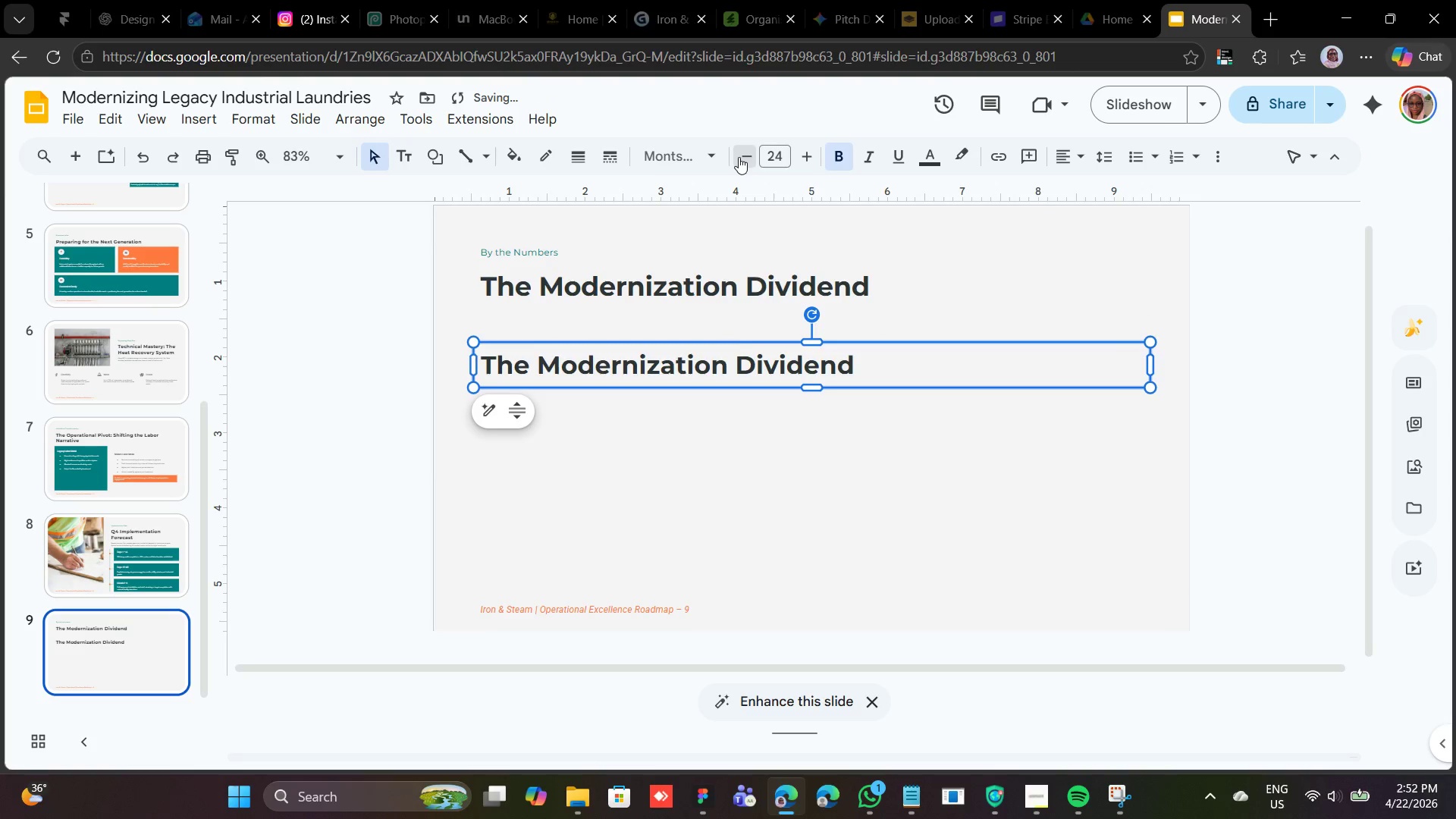 
triple_click([739, 157])
 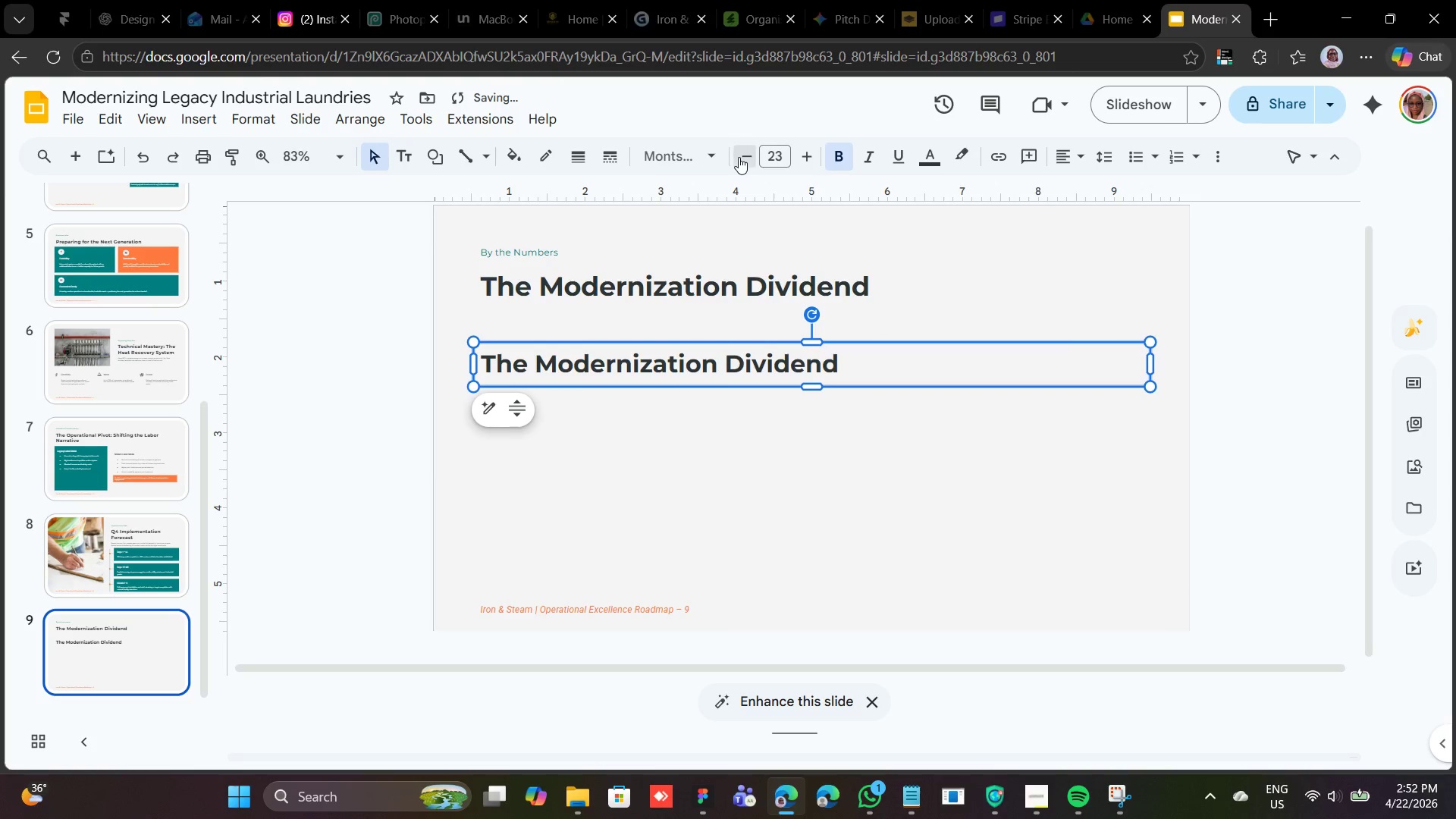 
triple_click([739, 157])
 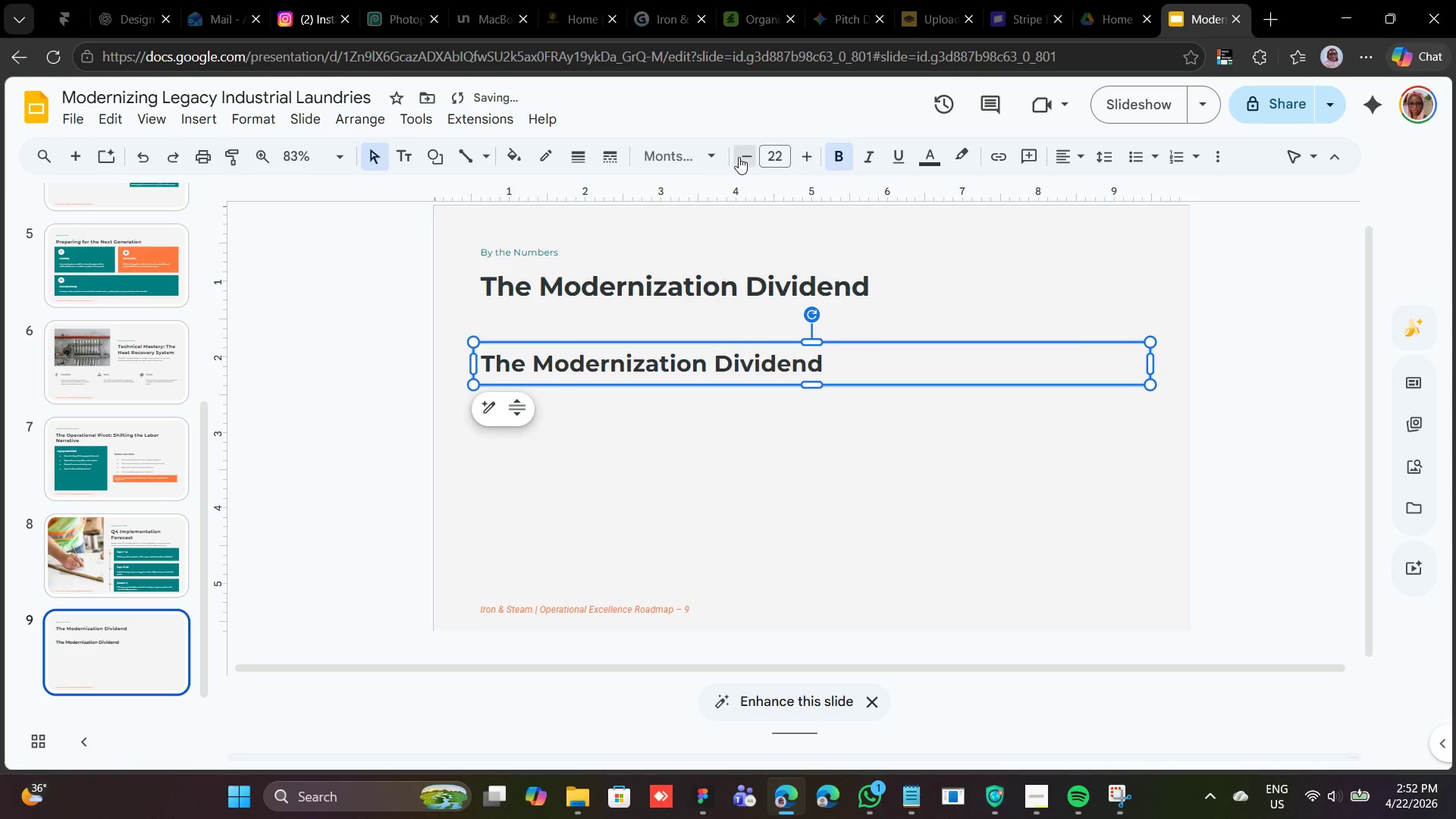 
triple_click([739, 157])
 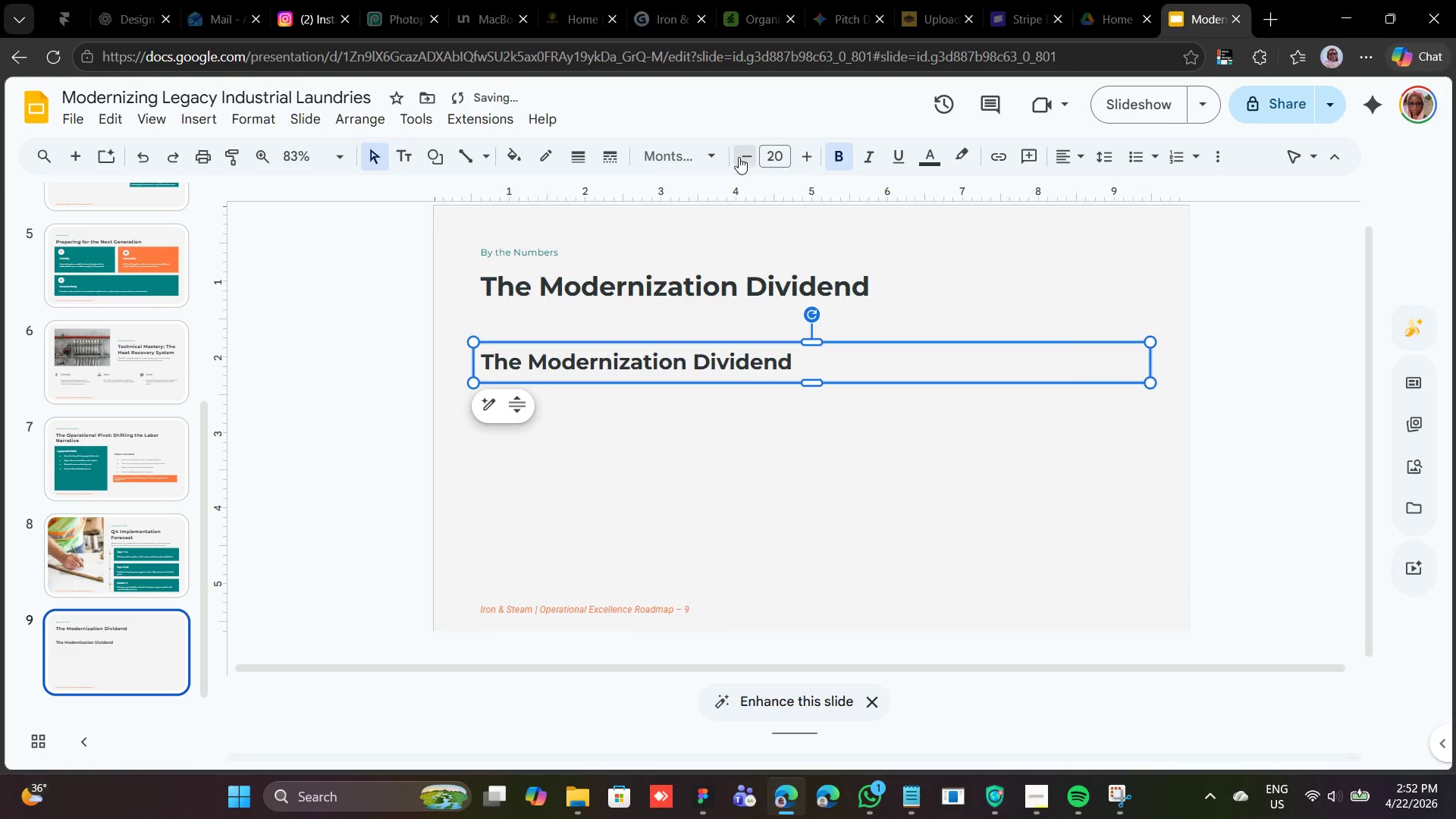 
triple_click([739, 157])
 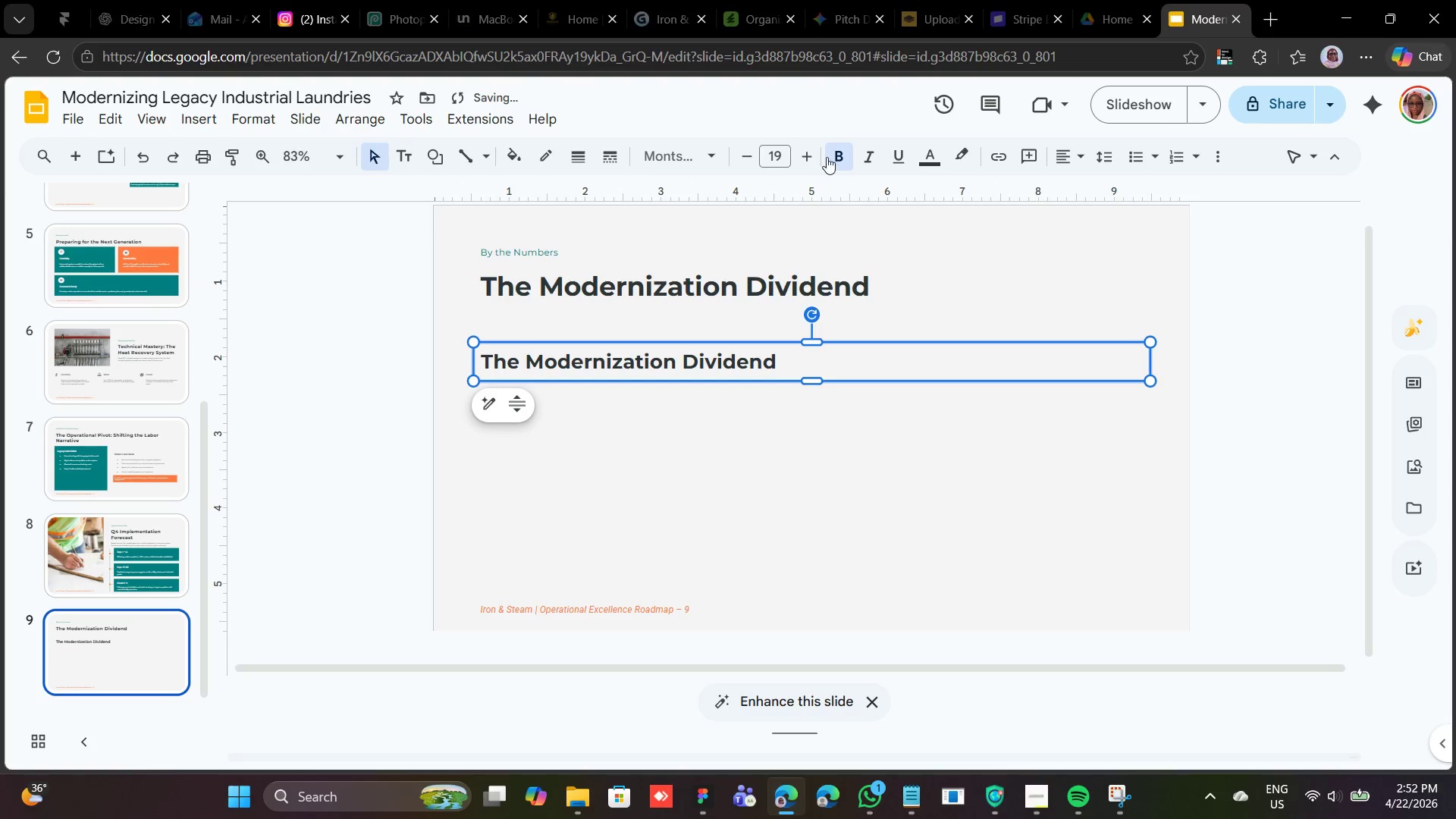 
left_click([829, 157])
 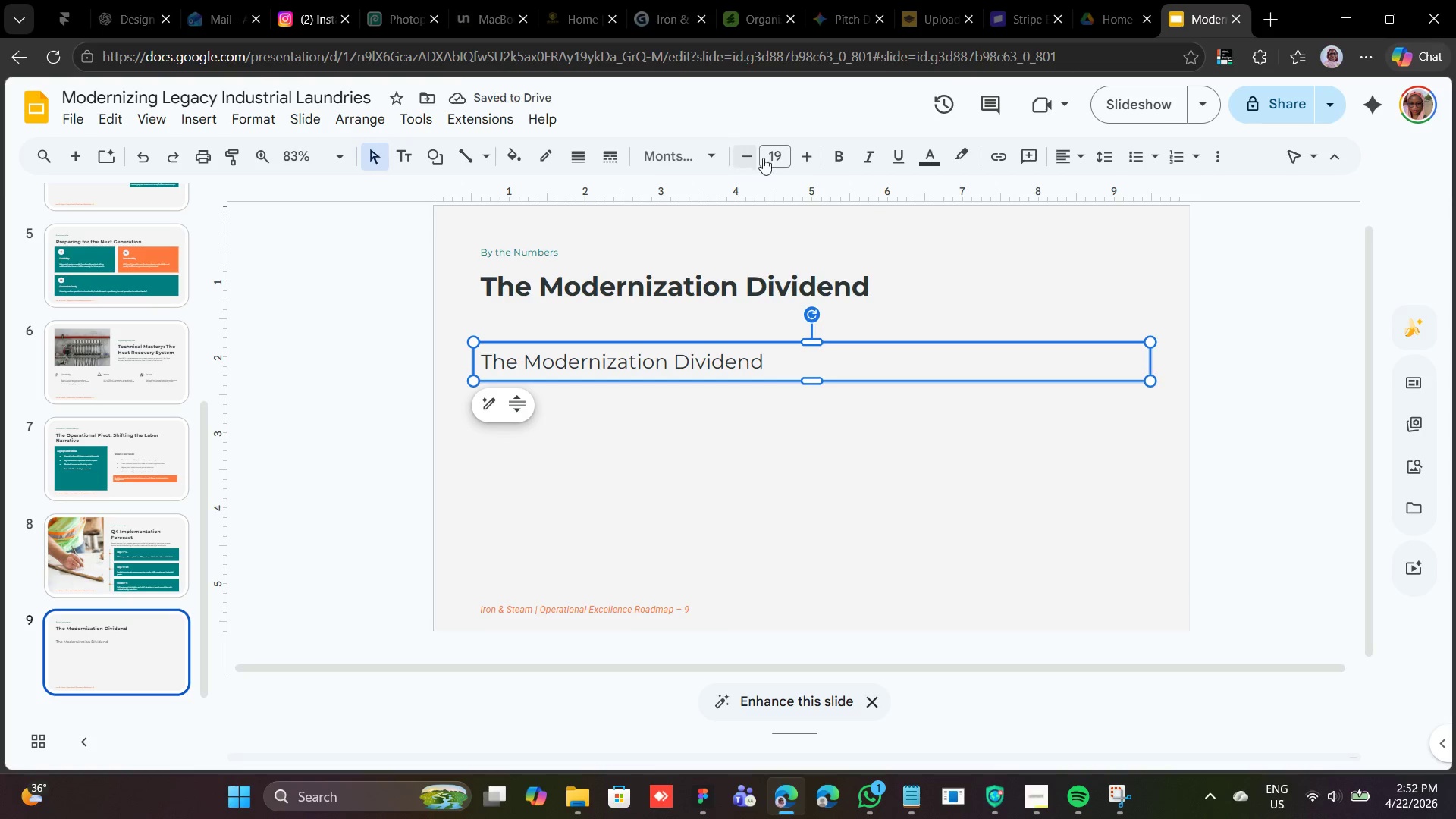 
left_click([715, 156])
 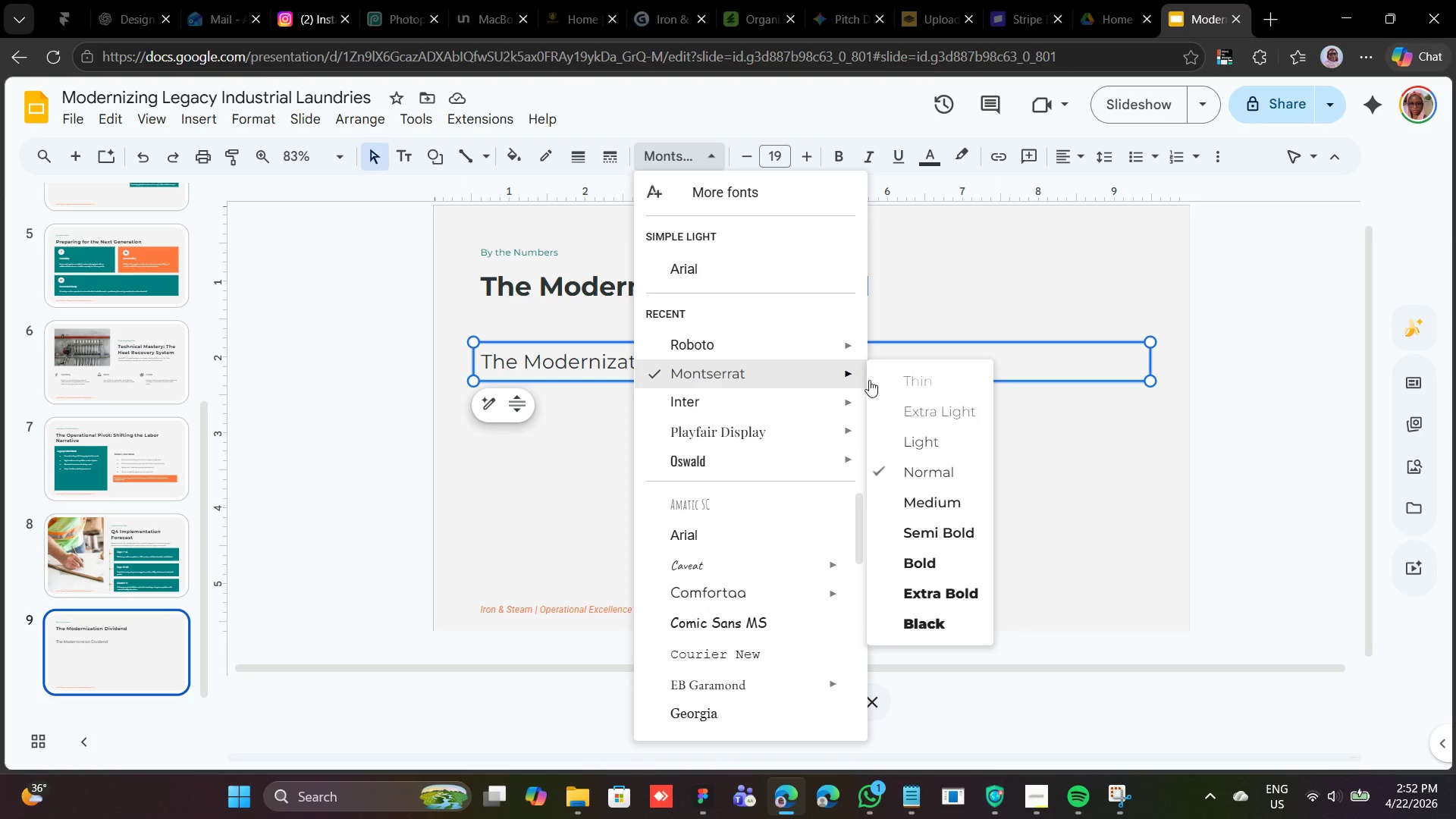 
left_click([919, 510])
 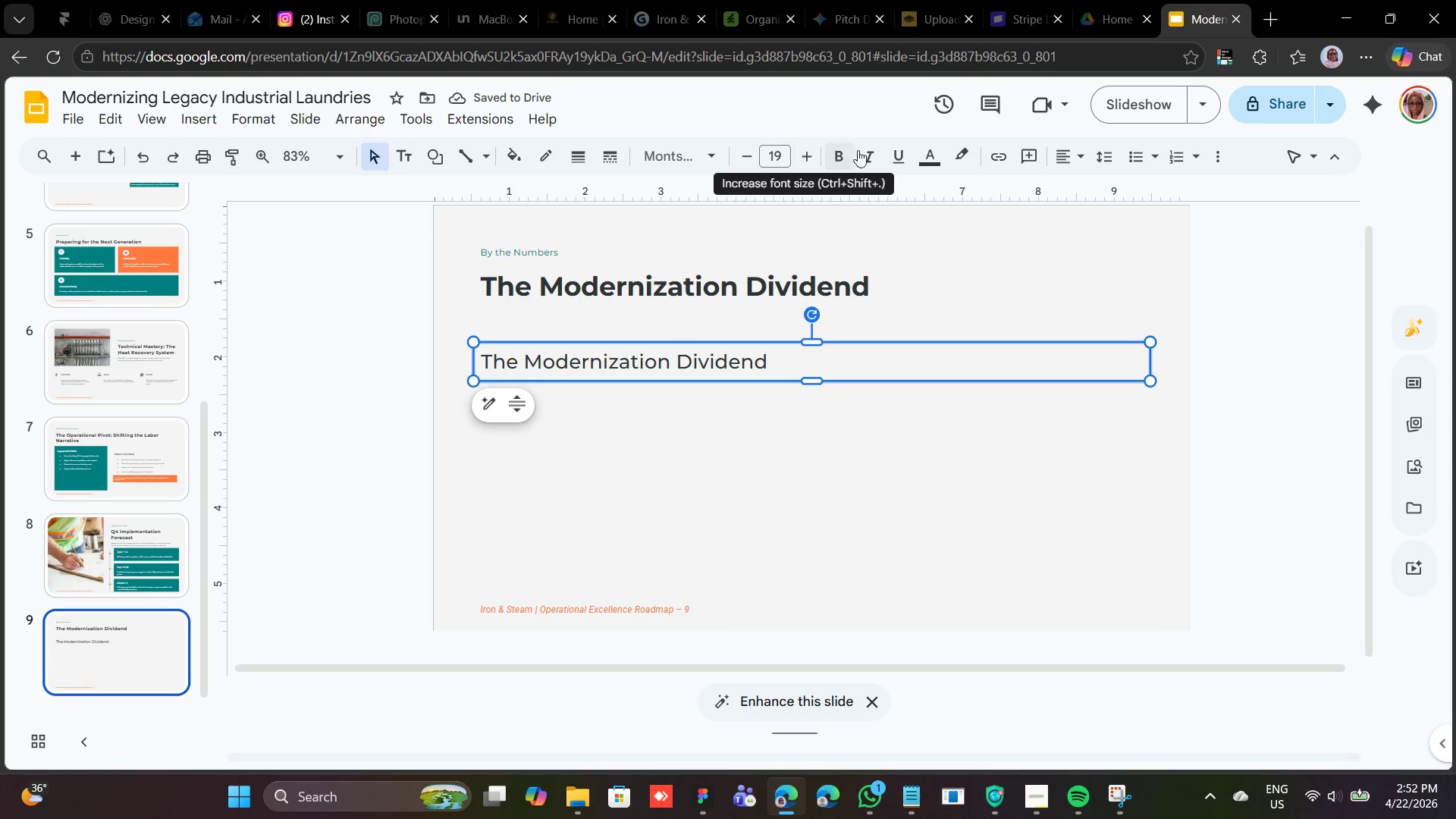 
left_click([1078, 158])
 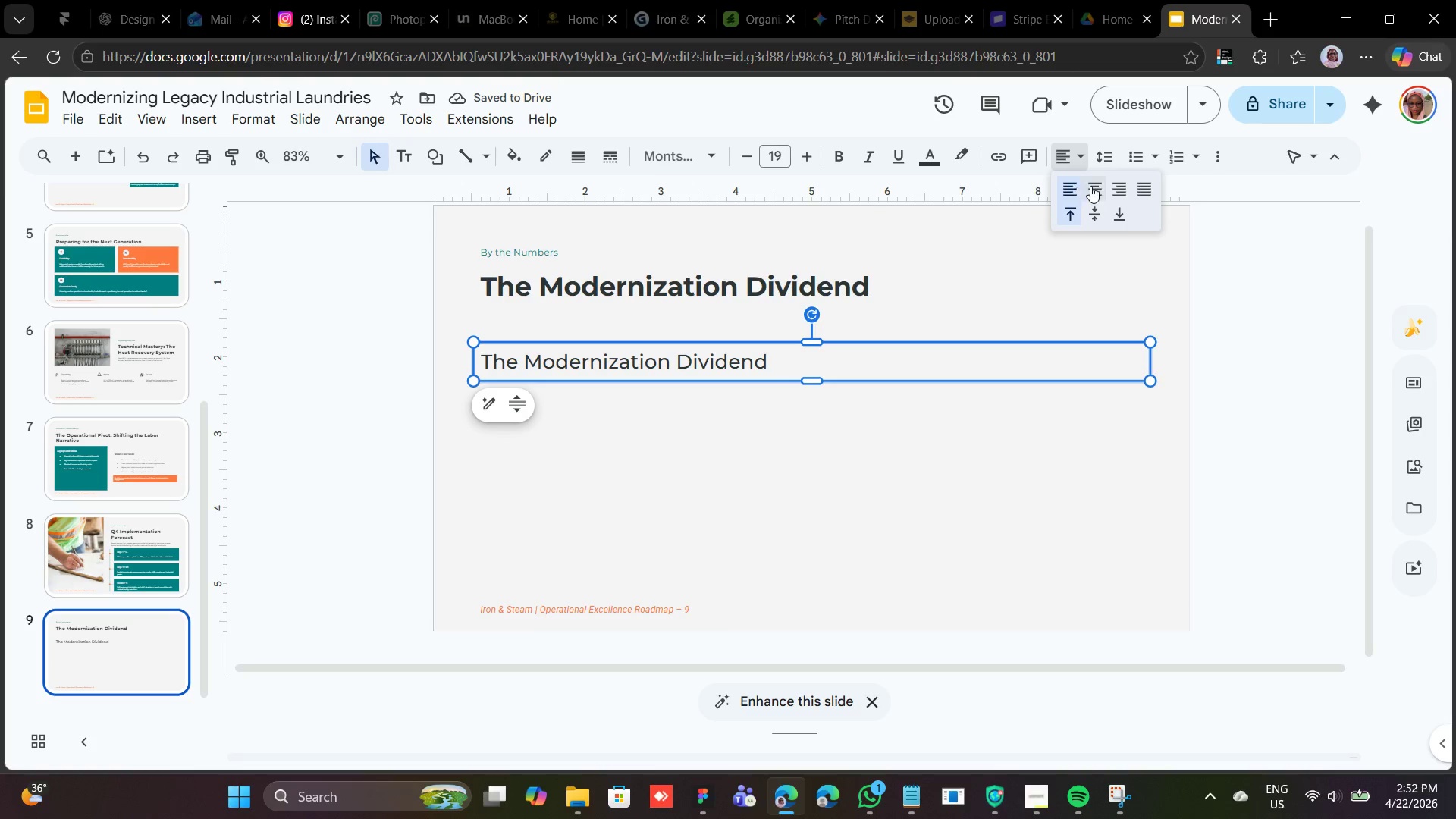 
left_click([1090, 186])
 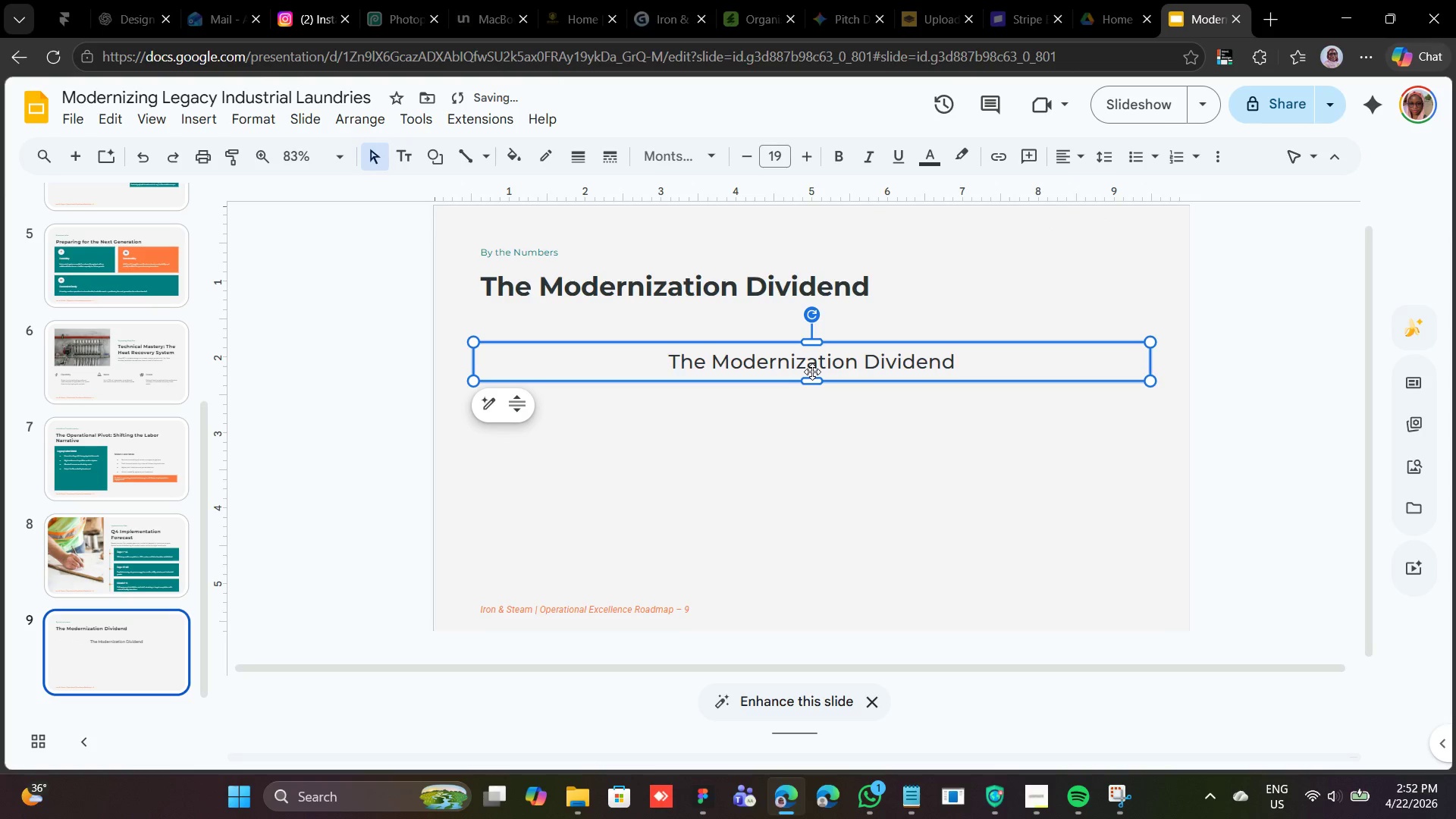 
double_click([815, 367])
 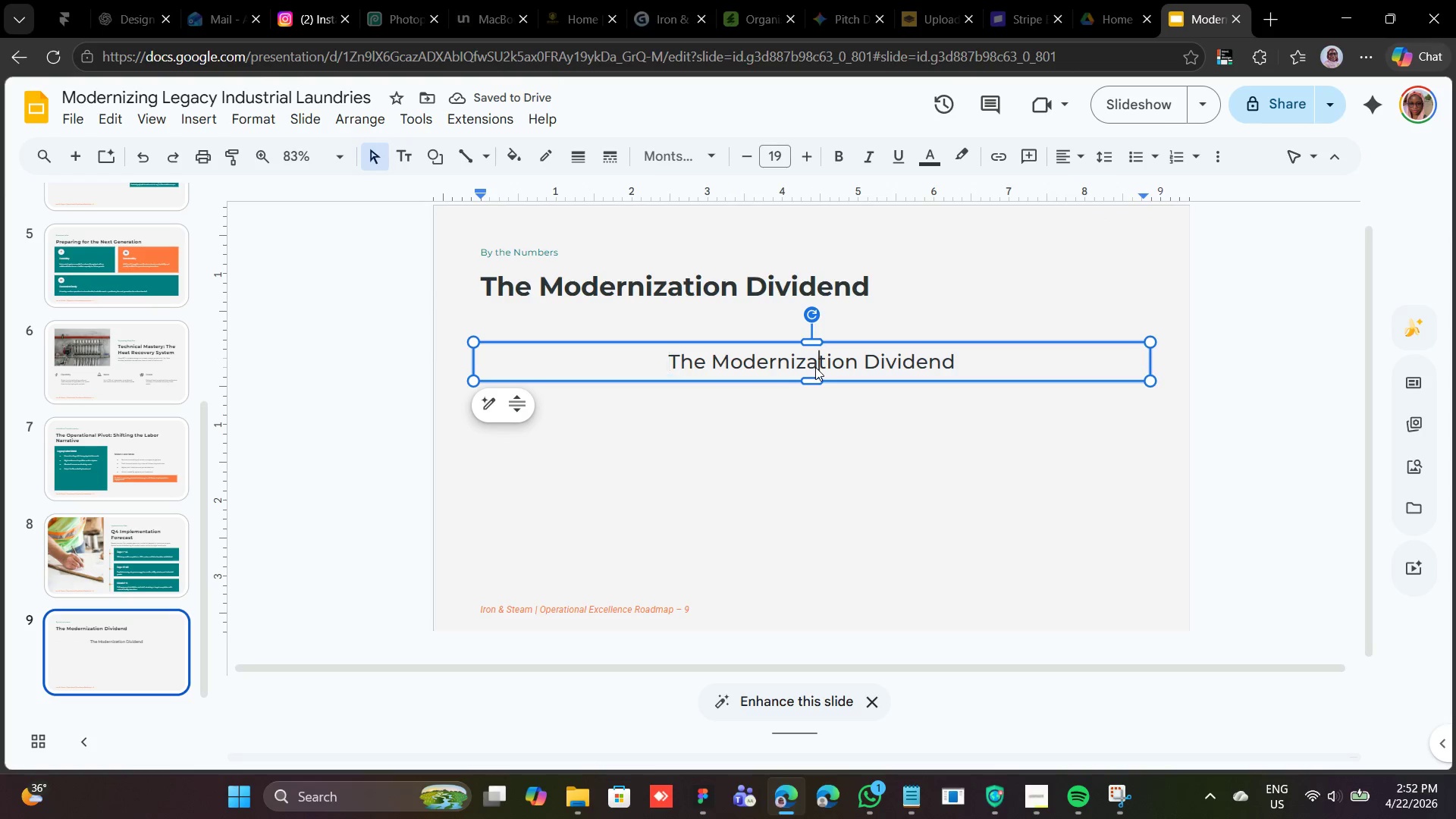 
triple_click([815, 367])
 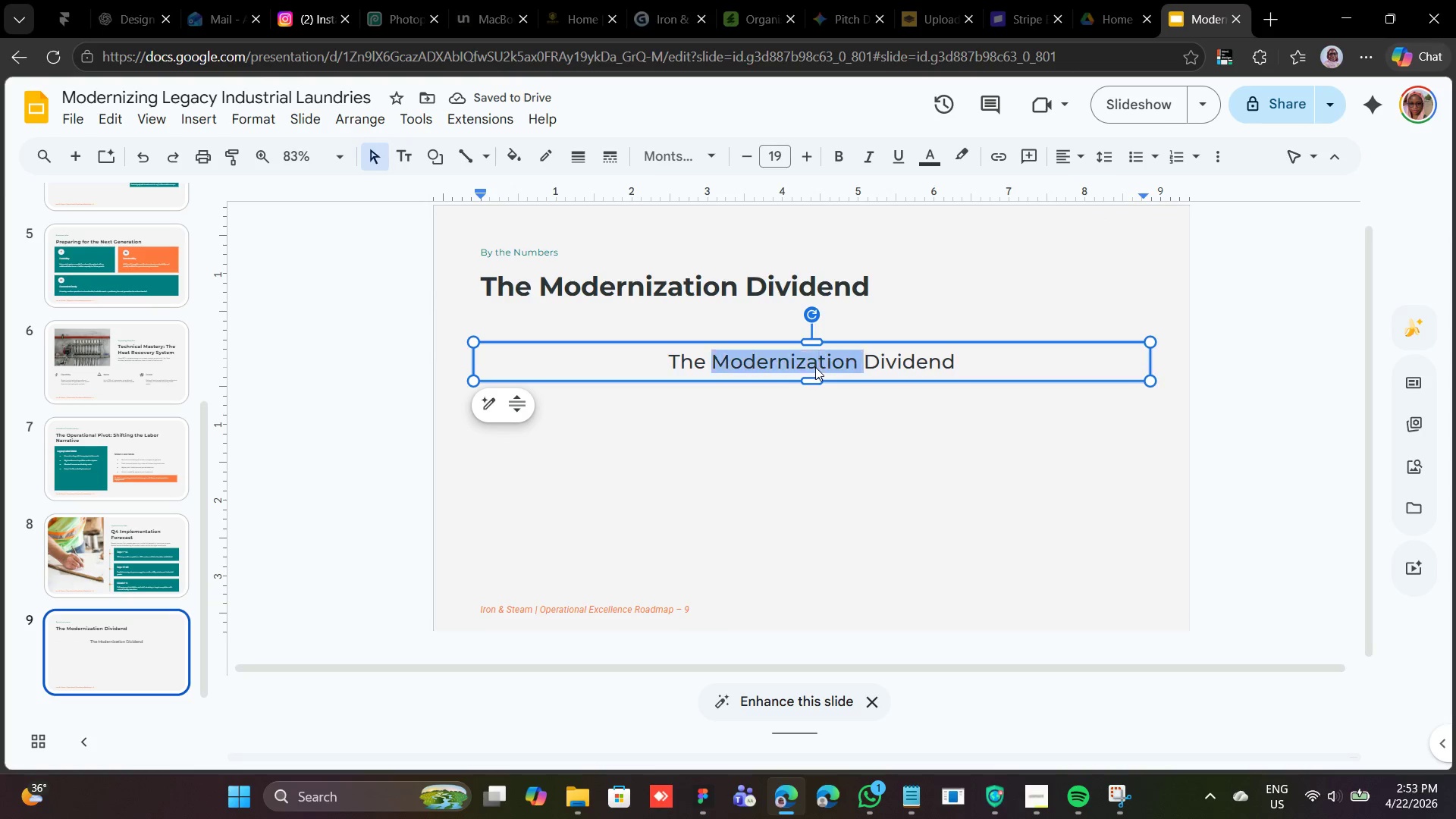 
triple_click([815, 367])
 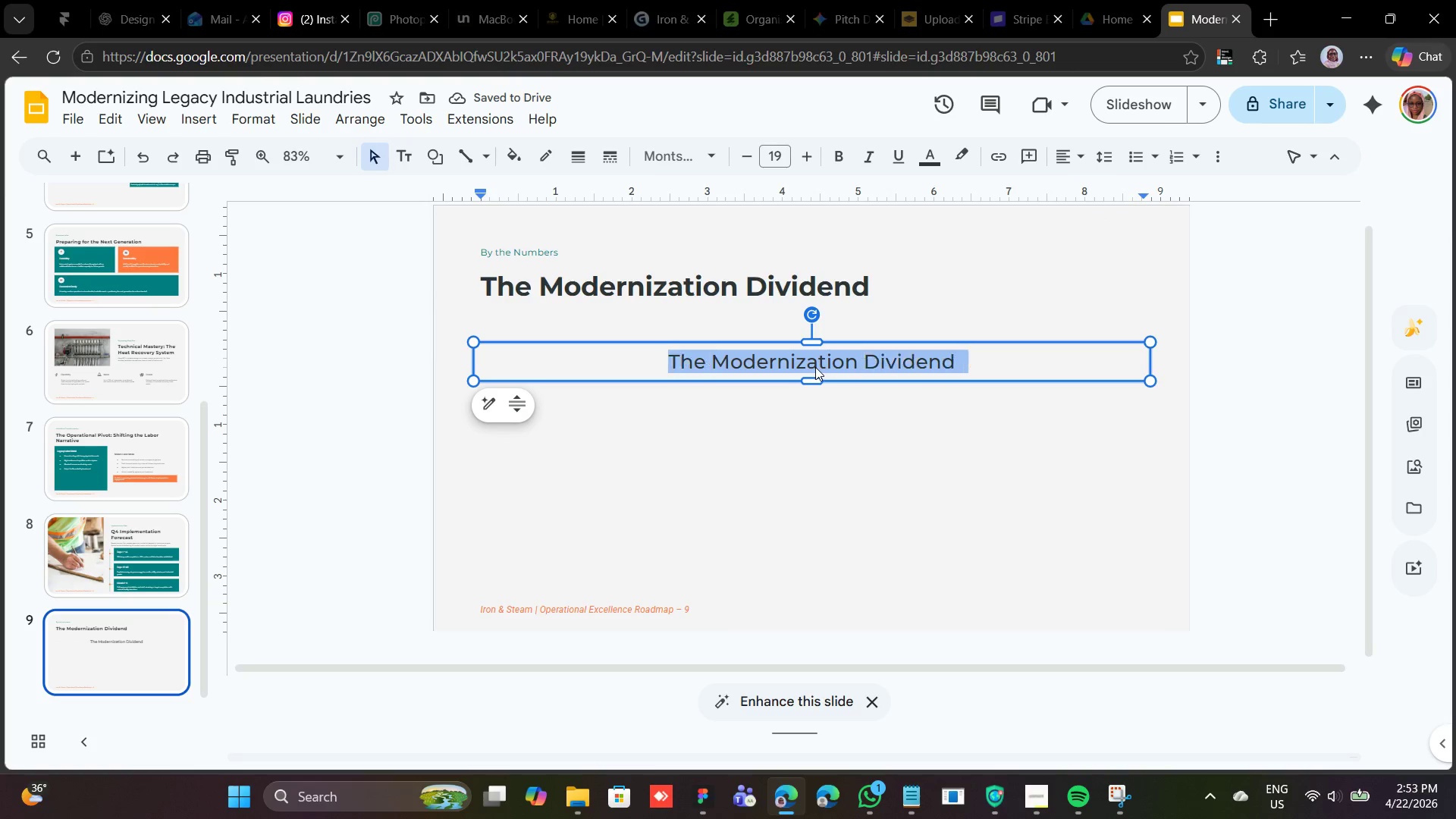 
triple_click([815, 367])
 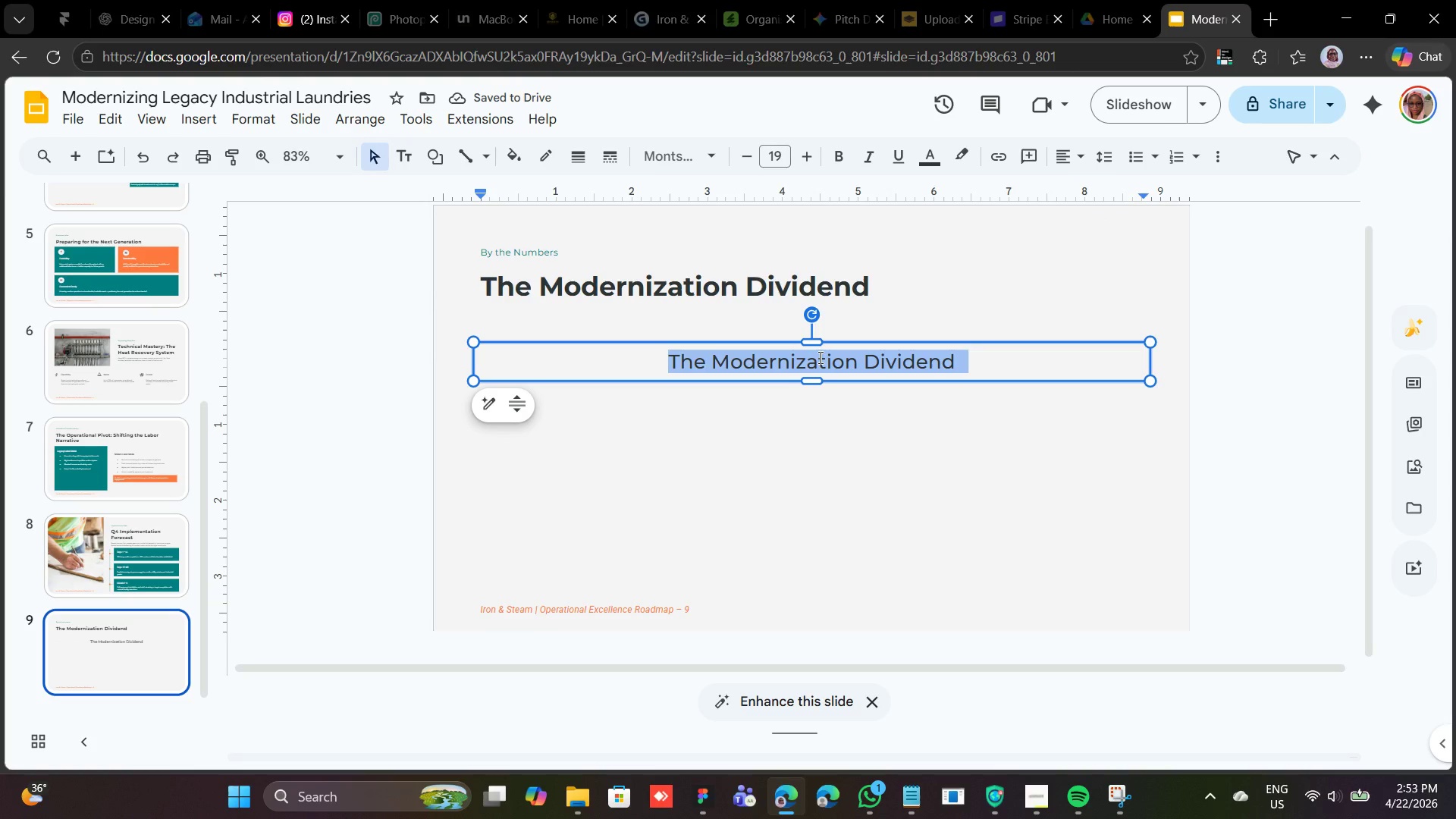 
type(40)
 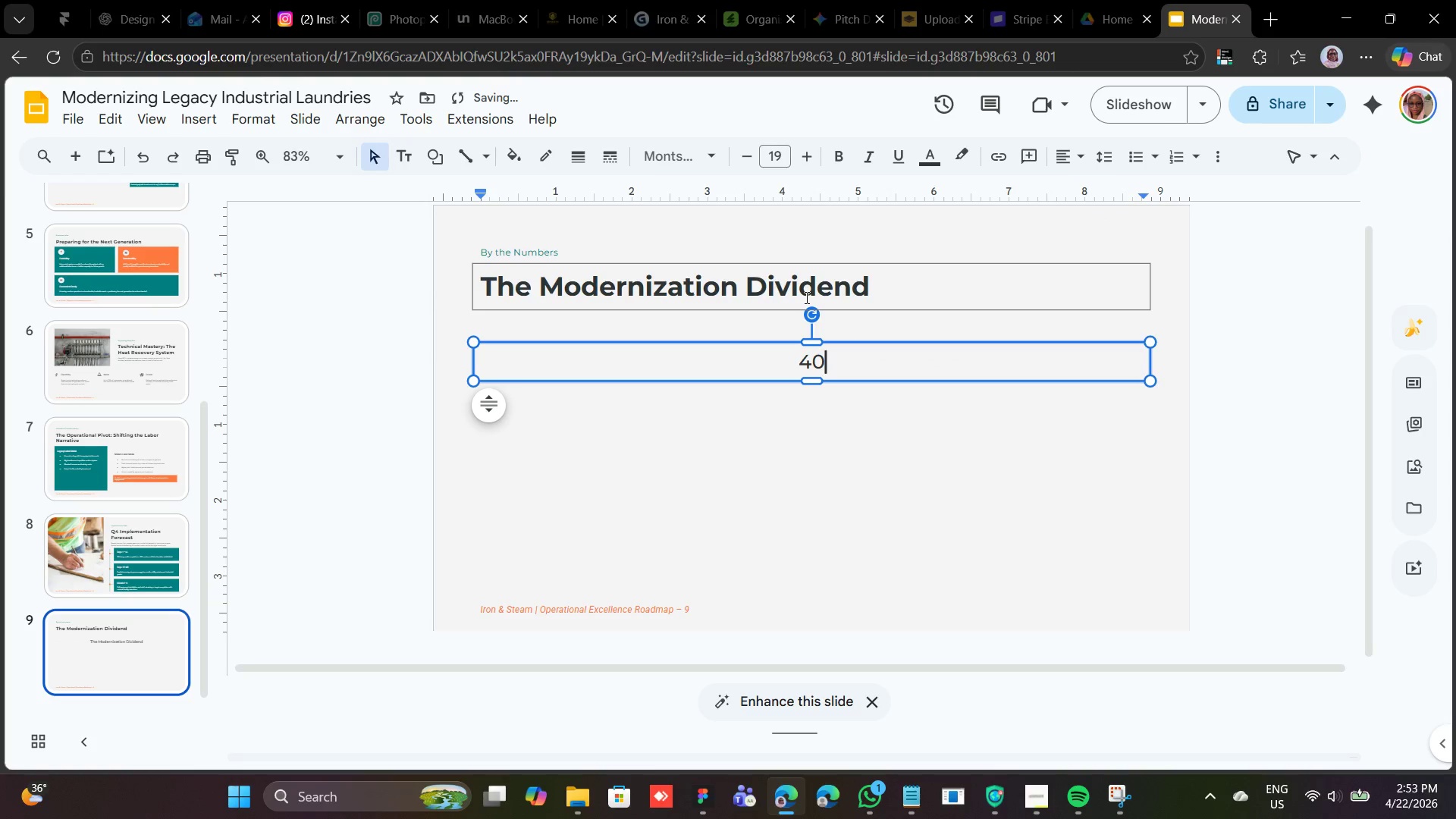 
key(Shift+5)
 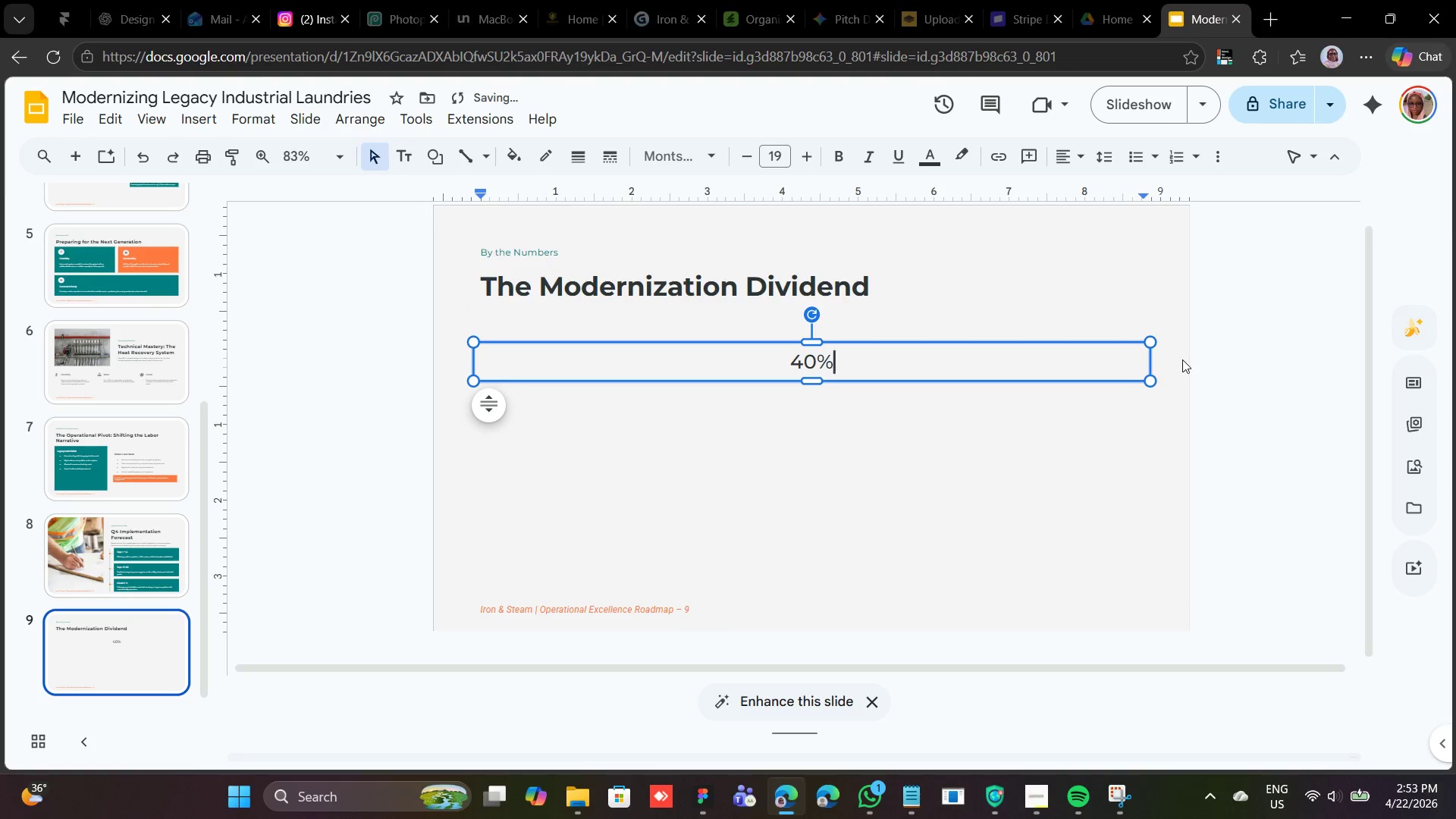 
left_click_drag(start_coordinate=[1147, 363], to_coordinate=[683, 372])
 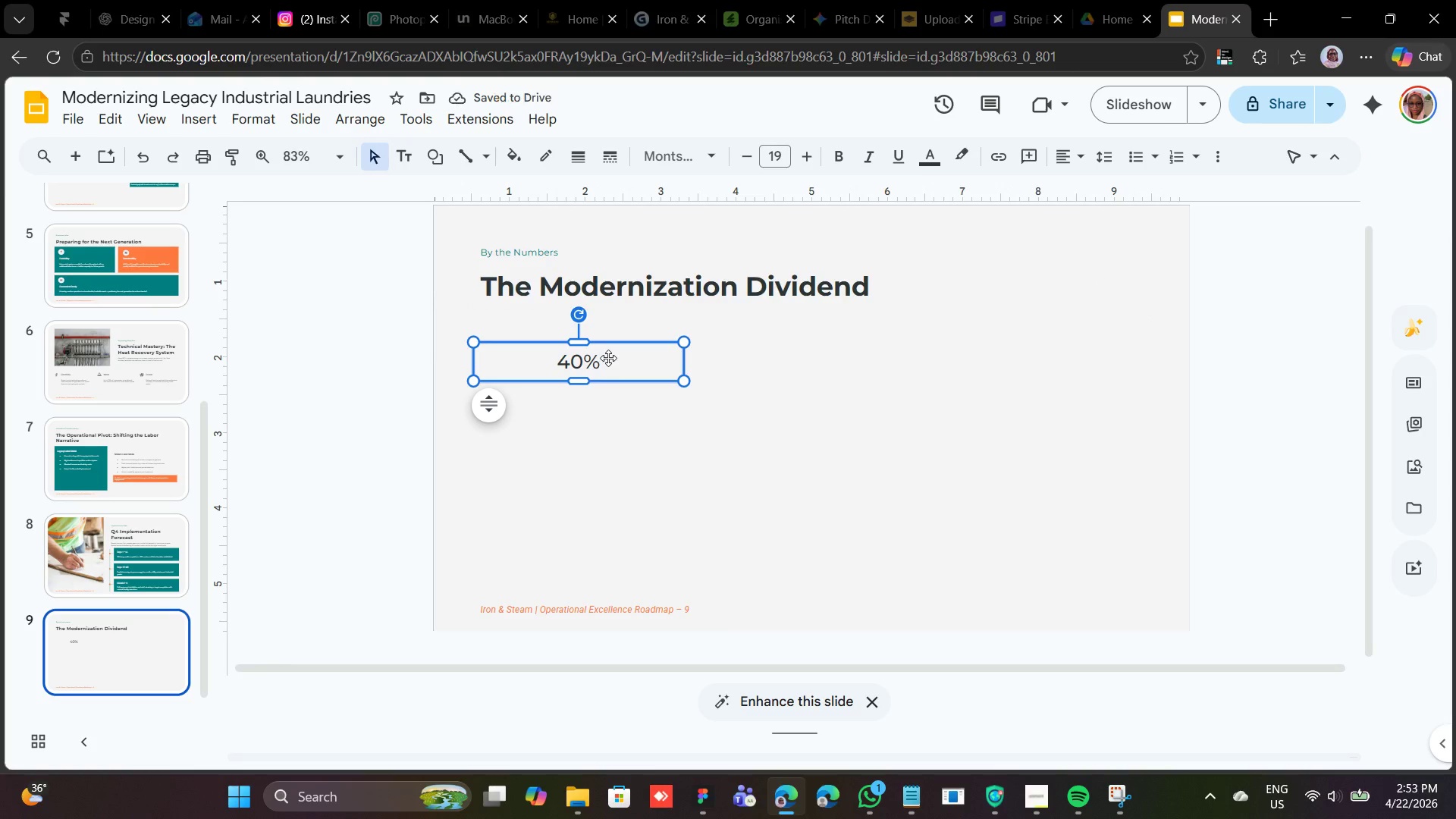 
left_click_drag(start_coordinate=[612, 363], to_coordinate=[647, 359])
 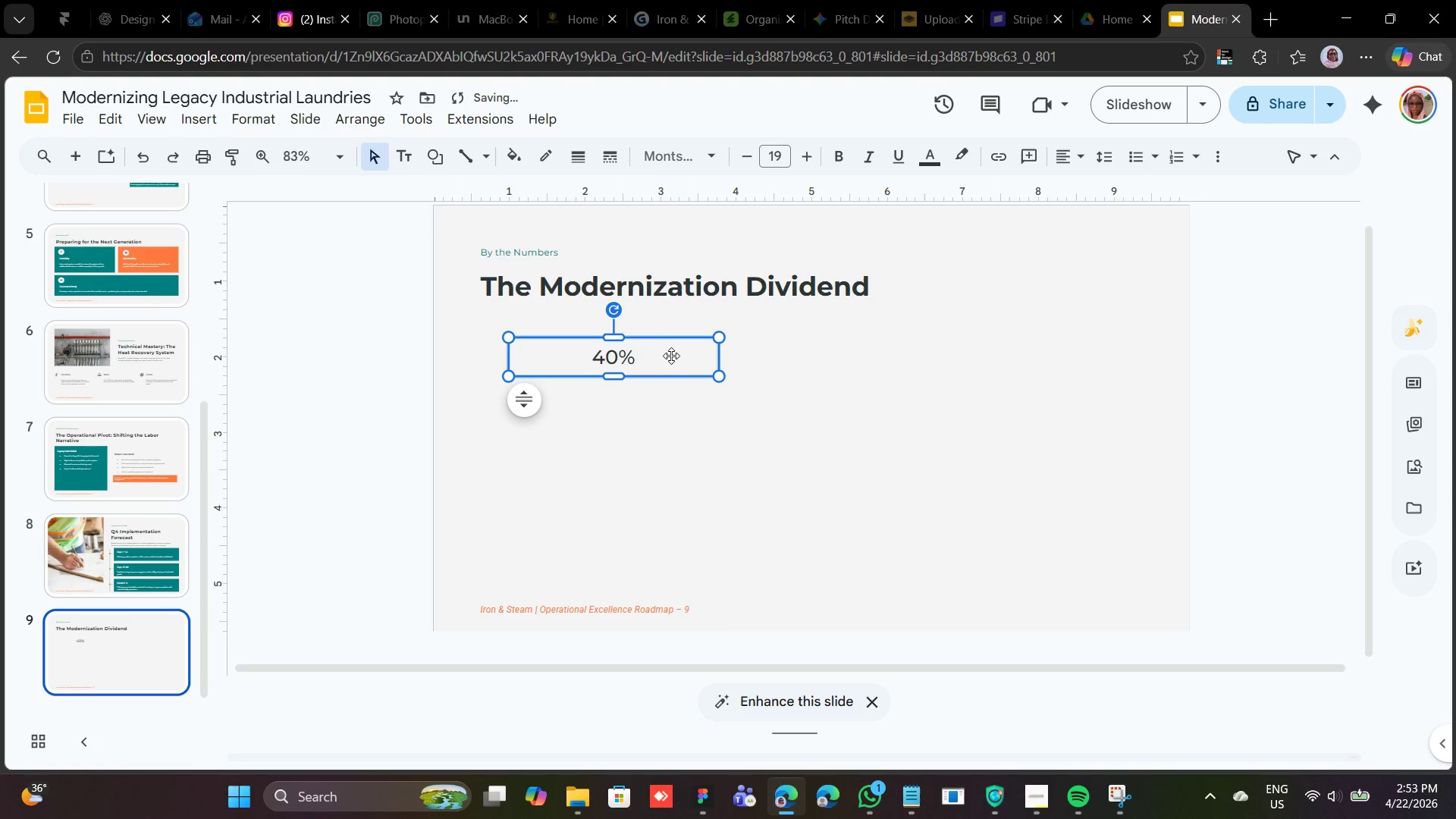 
left_click_drag(start_coordinate=[664, 359], to_coordinate=[664, 352])
 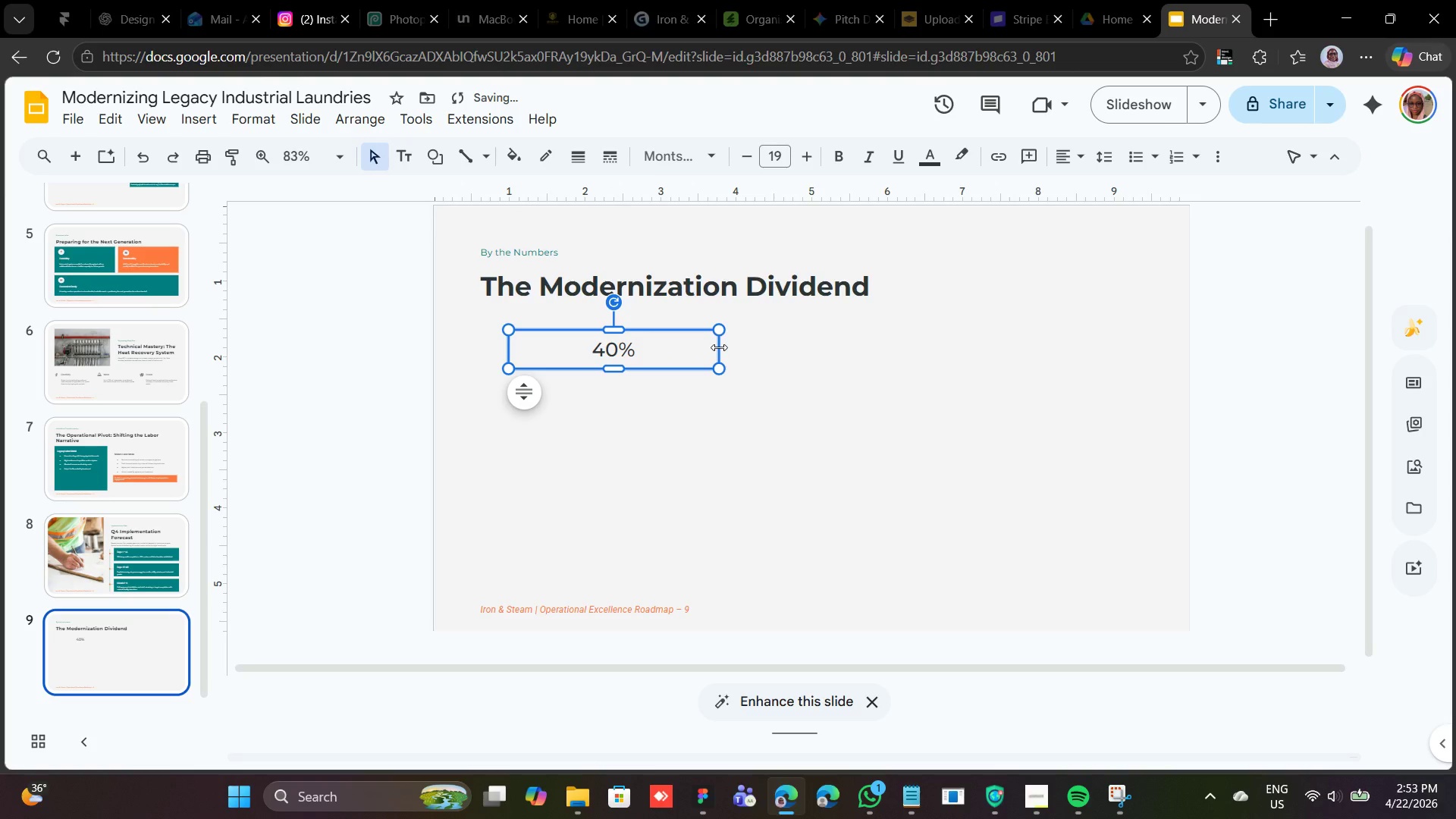 
left_click_drag(start_coordinate=[719, 347], to_coordinate=[735, 343])
 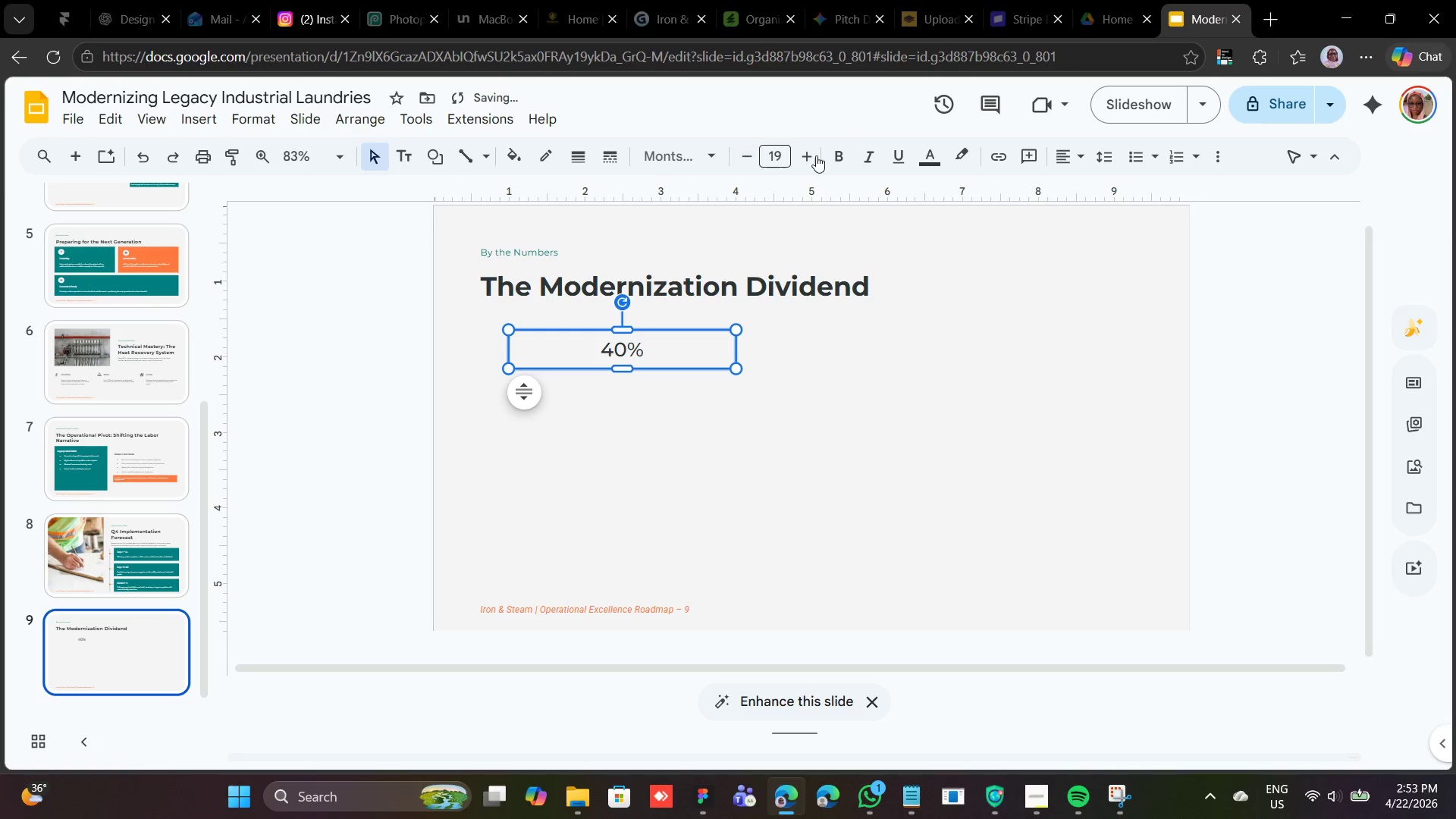 
left_click([834, 148])
 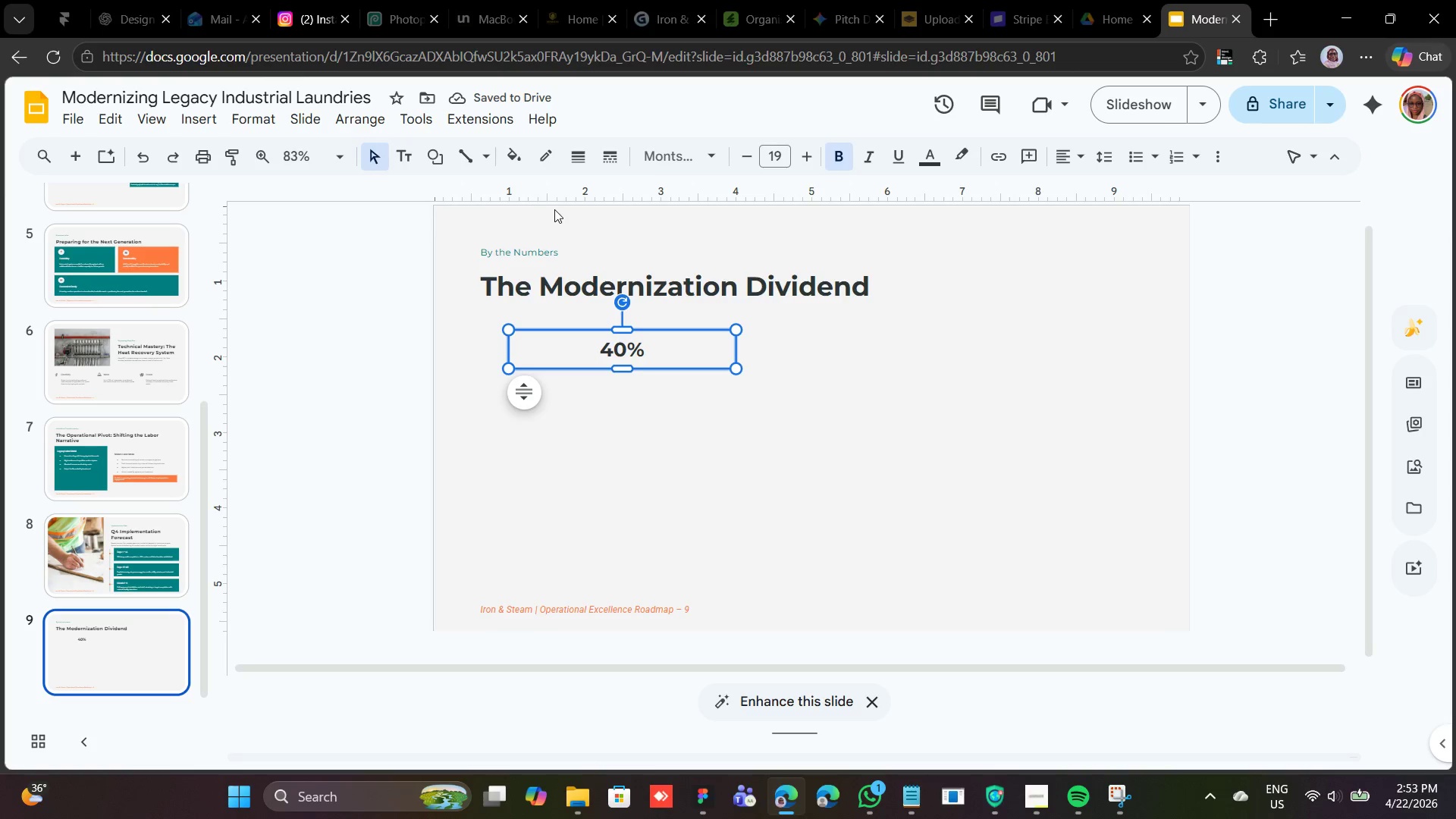 
left_click([547, 240])
 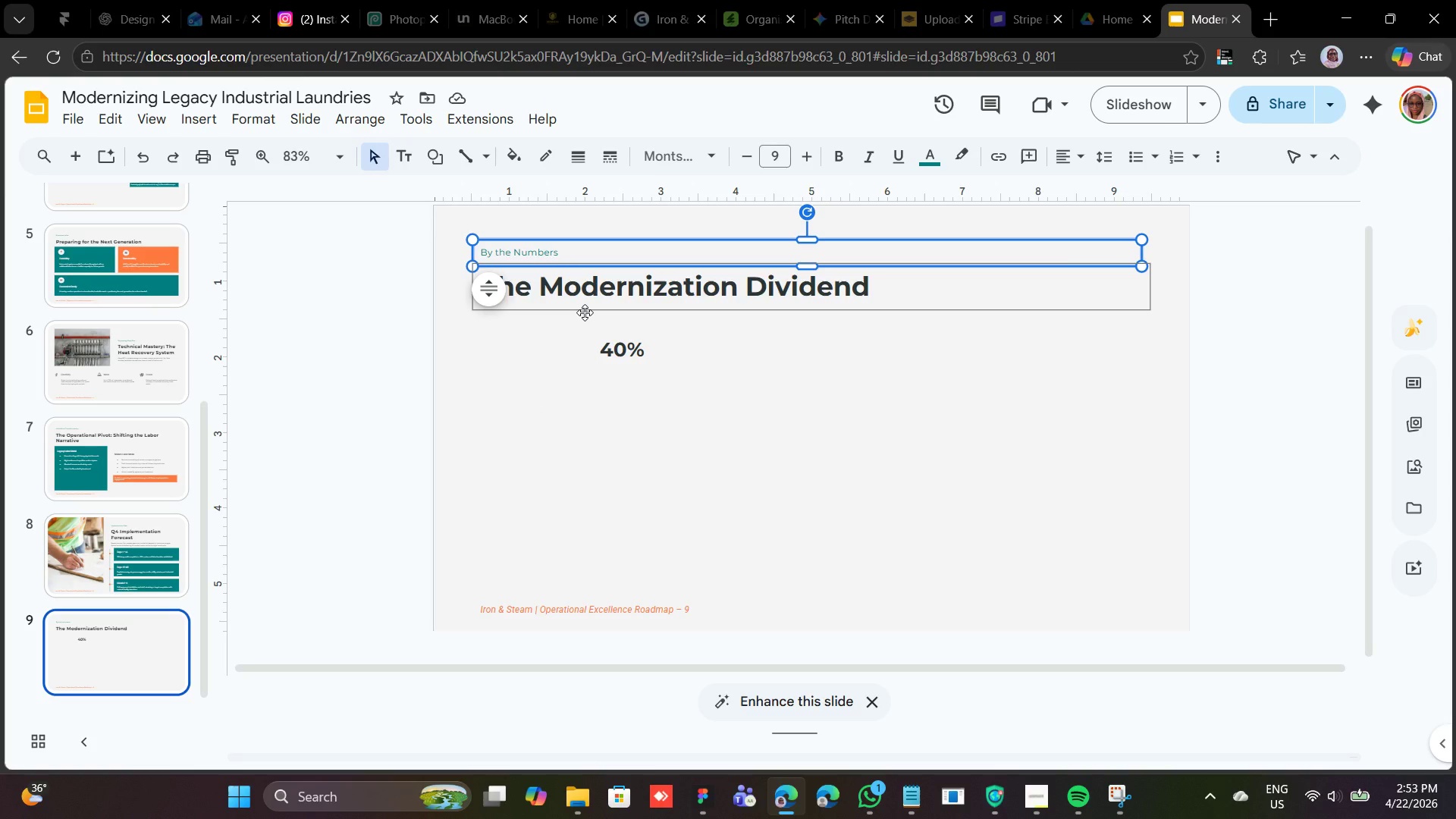 
key(Control+ControlRight)
 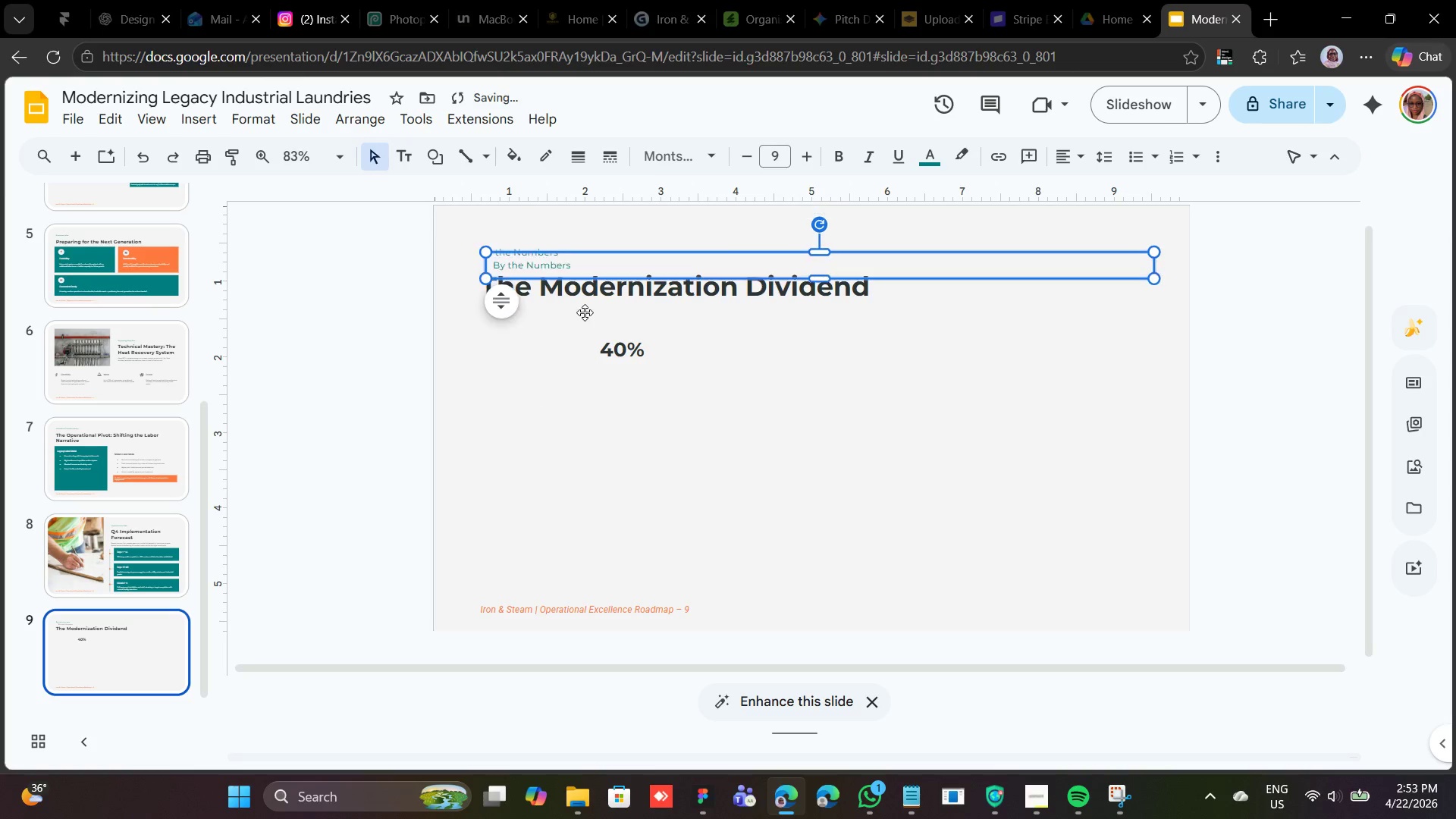 
key(Control+D)
 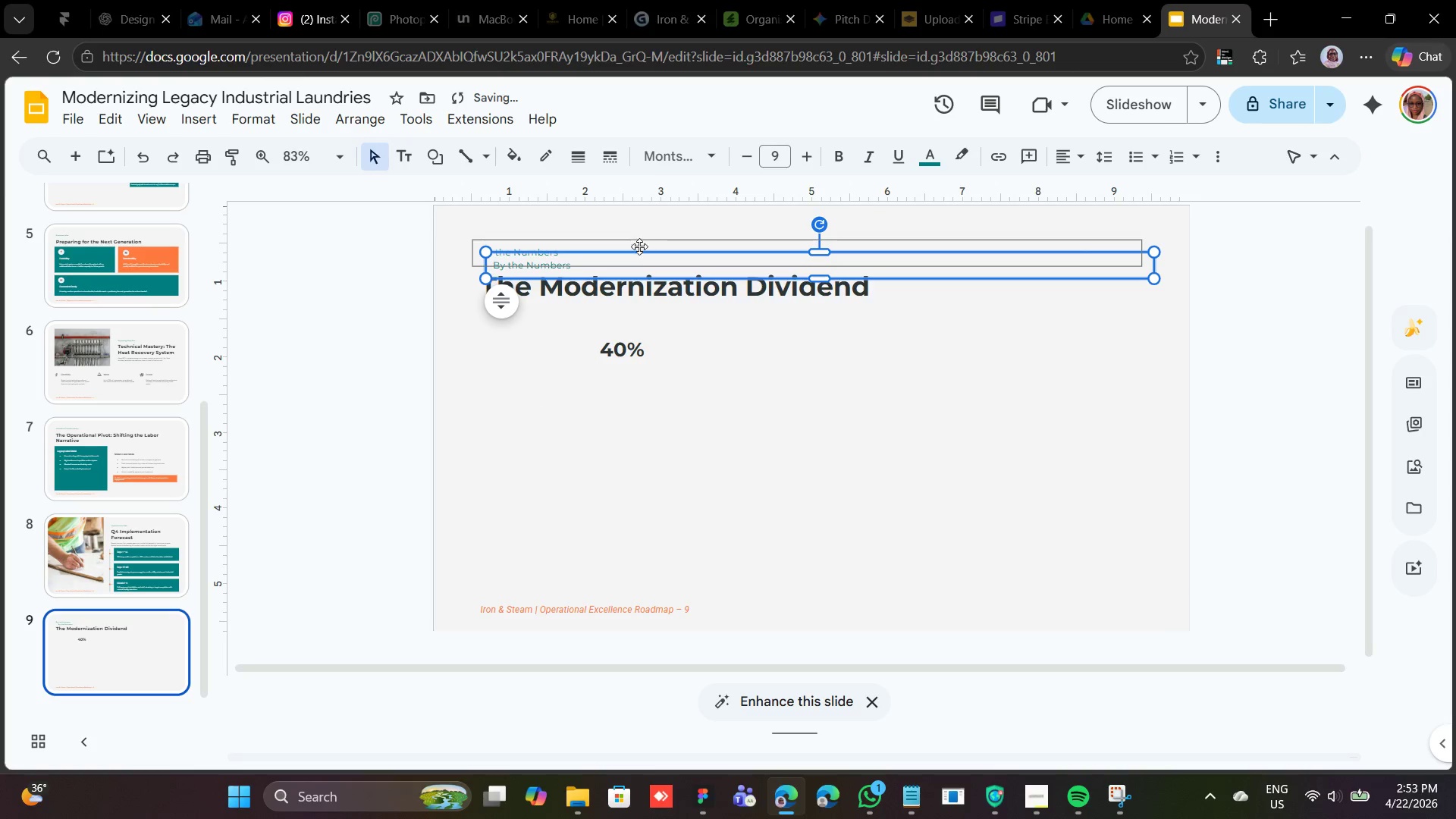 
left_click_drag(start_coordinate=[639, 254], to_coordinate=[626, 372])
 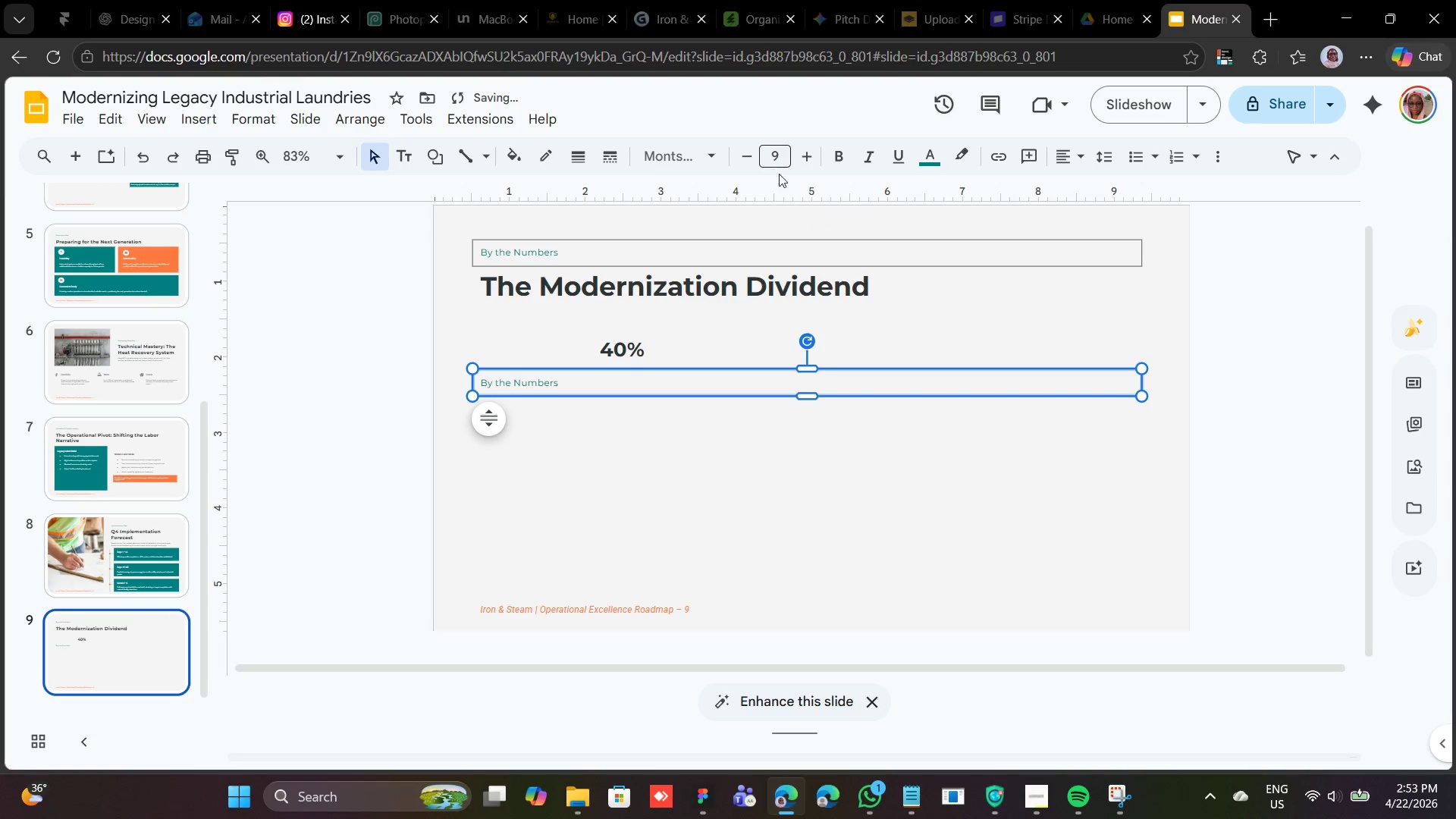 
left_click([921, 162])
 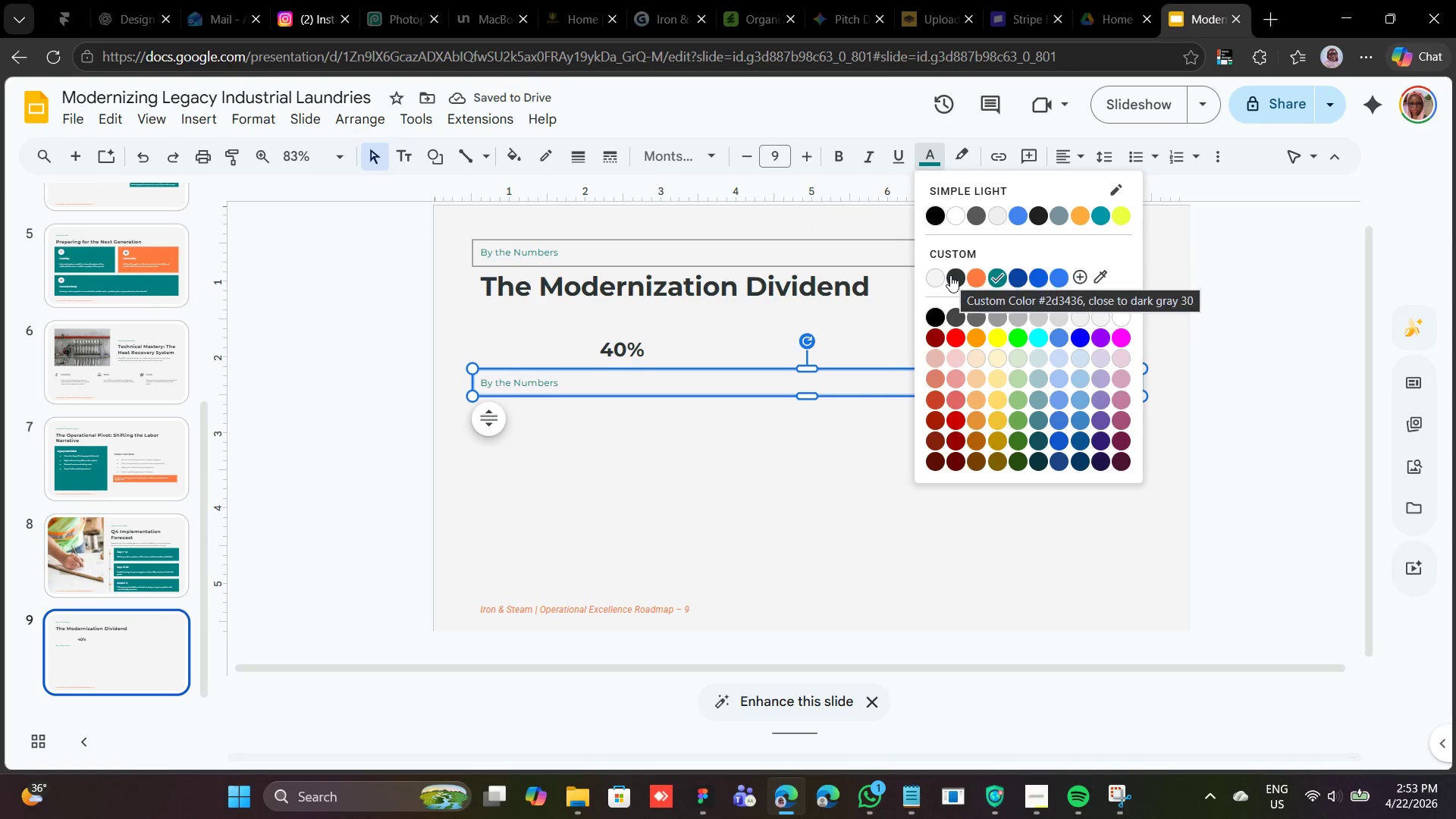 
left_click([950, 275])
 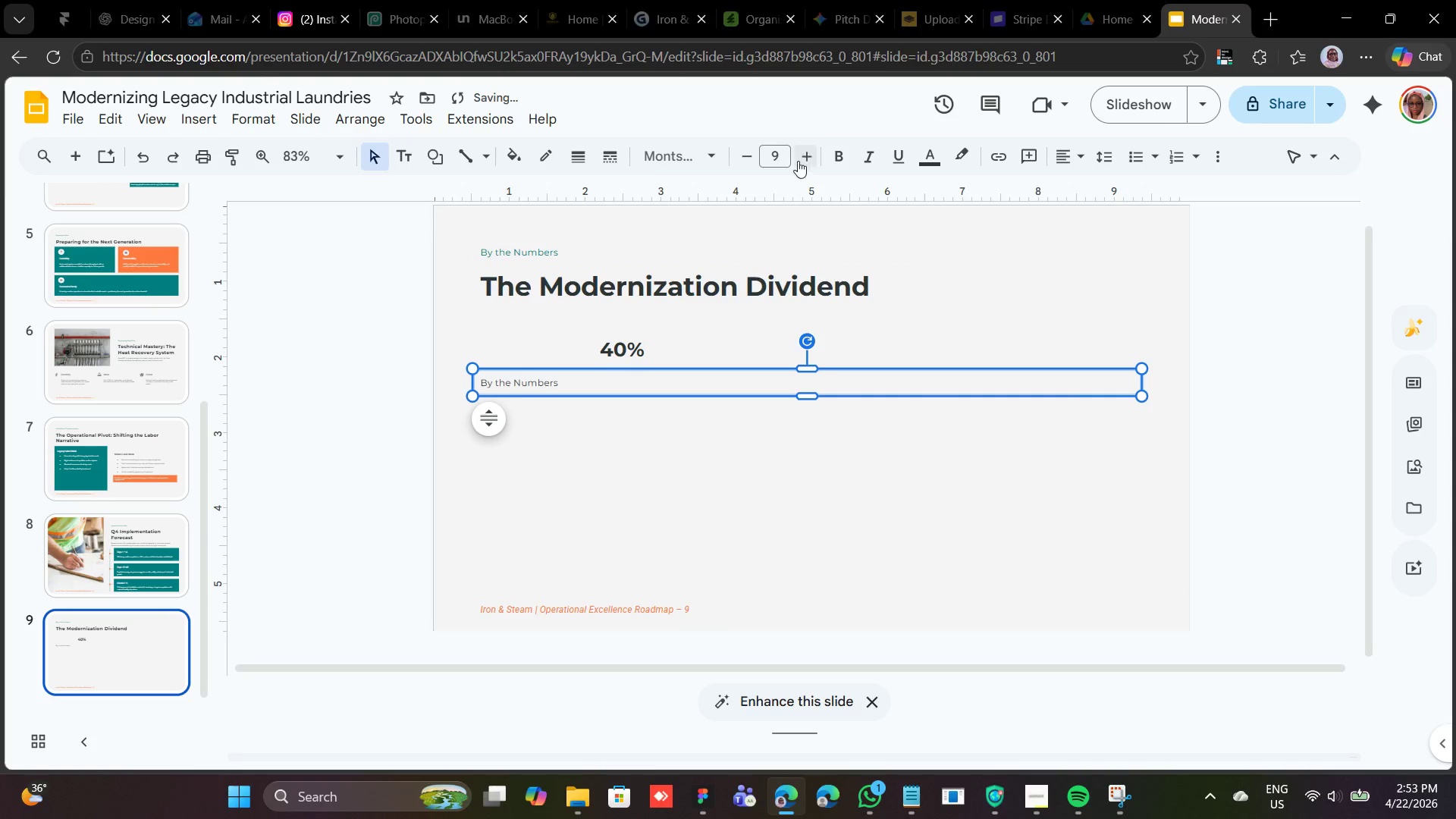 
double_click([808, 158])
 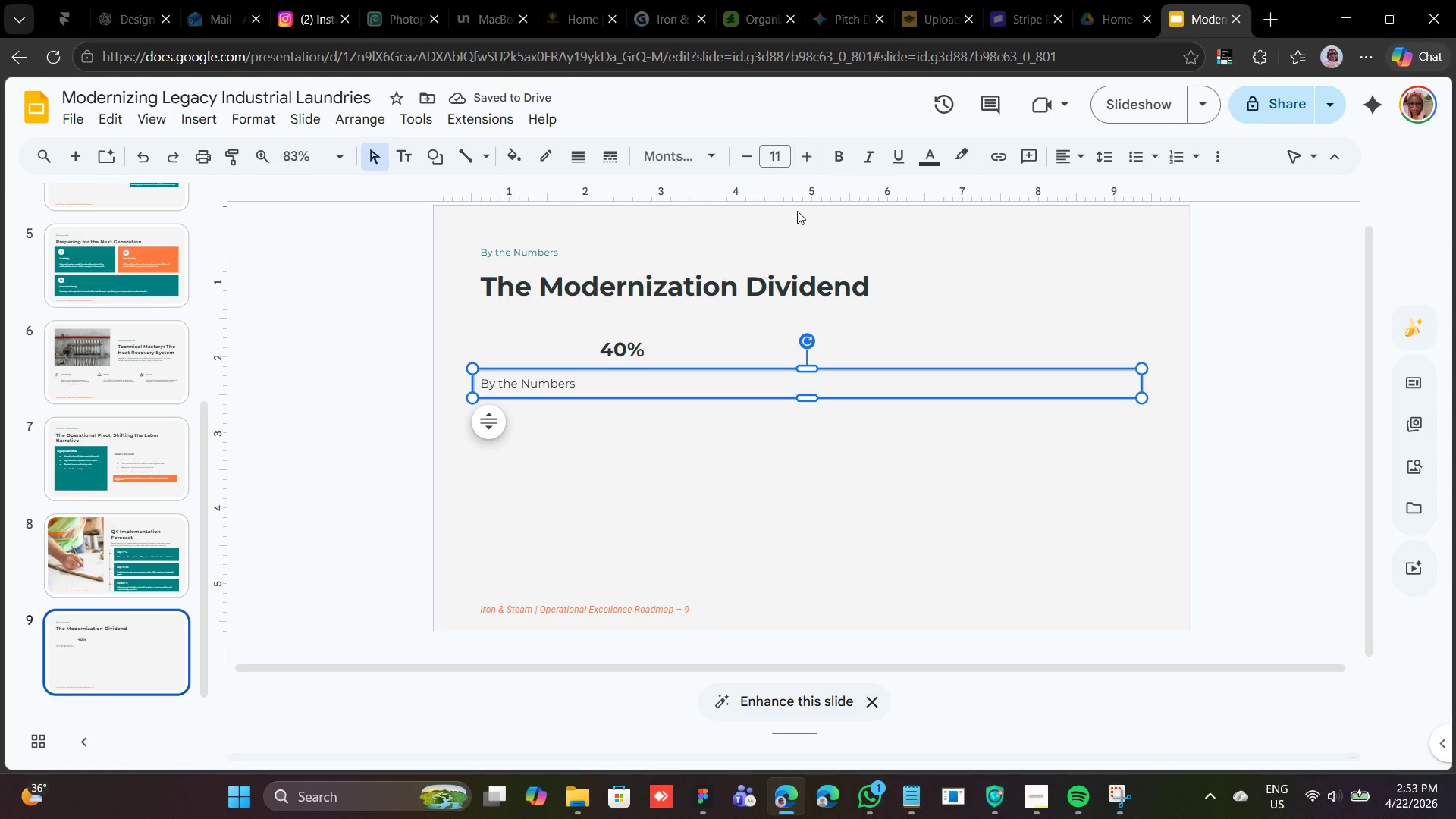 
mouse_move([973, 809])
 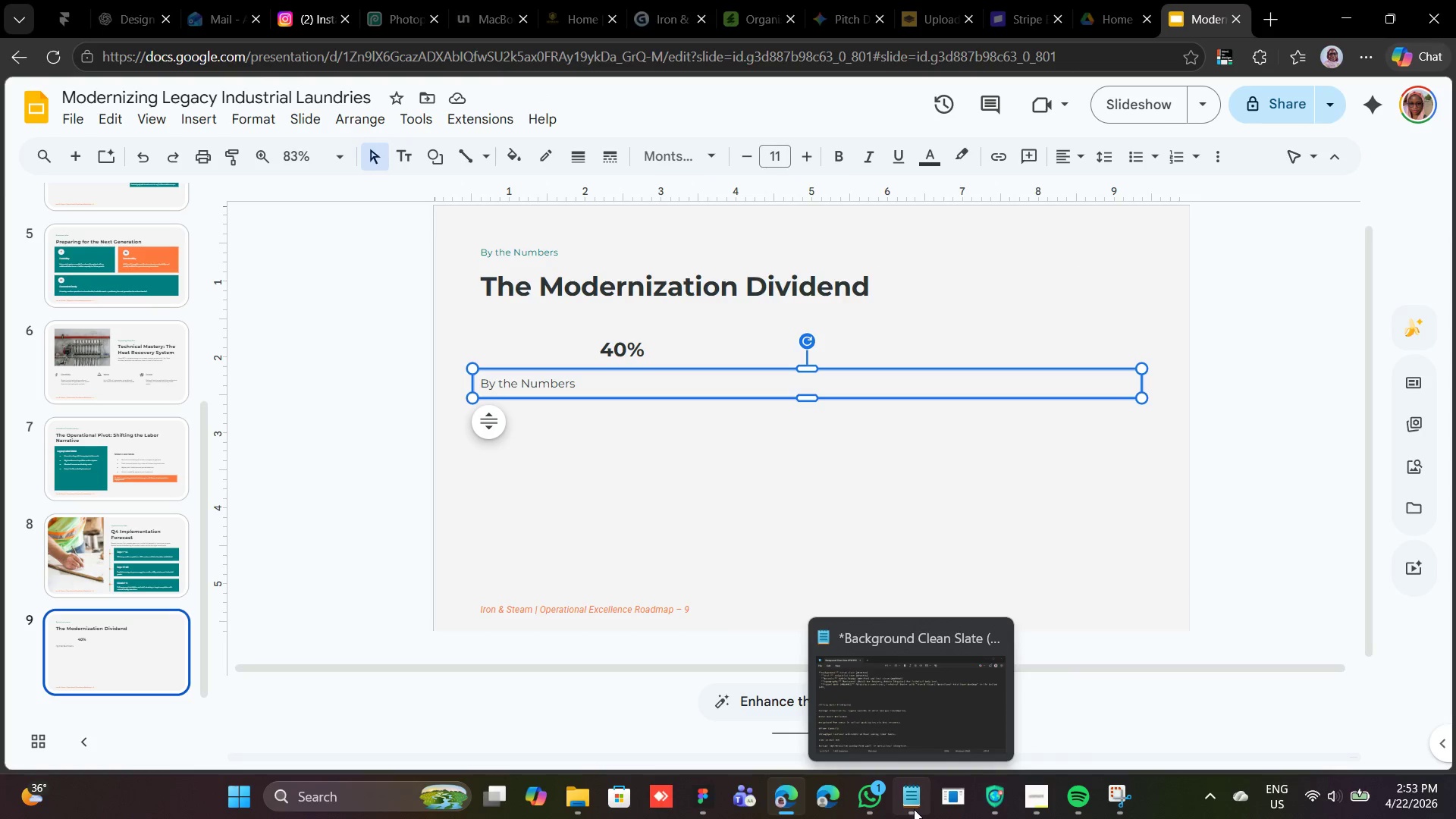 
left_click([914, 808])
 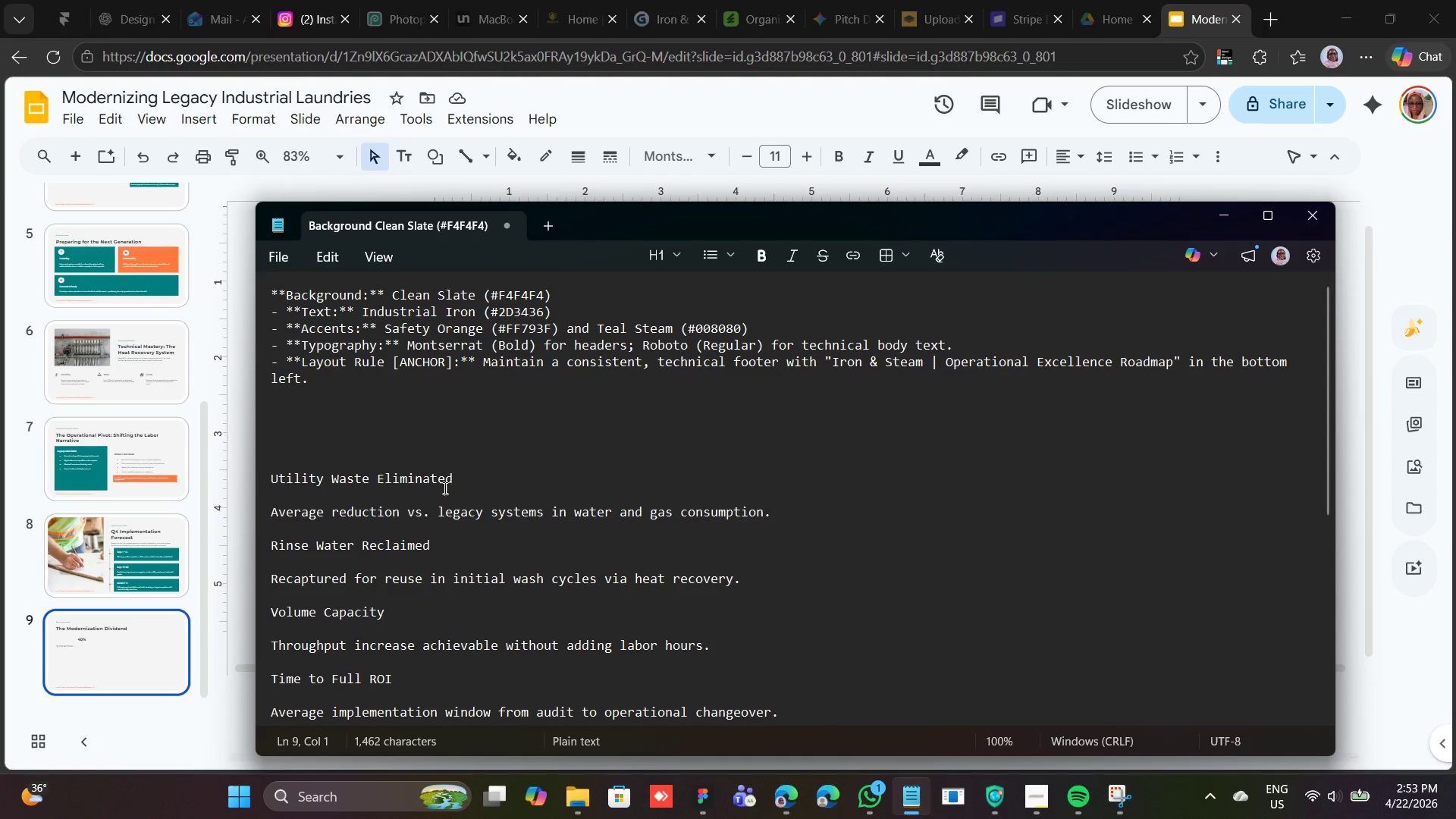 
left_click_drag(start_coordinate=[454, 478], to_coordinate=[271, 481])
 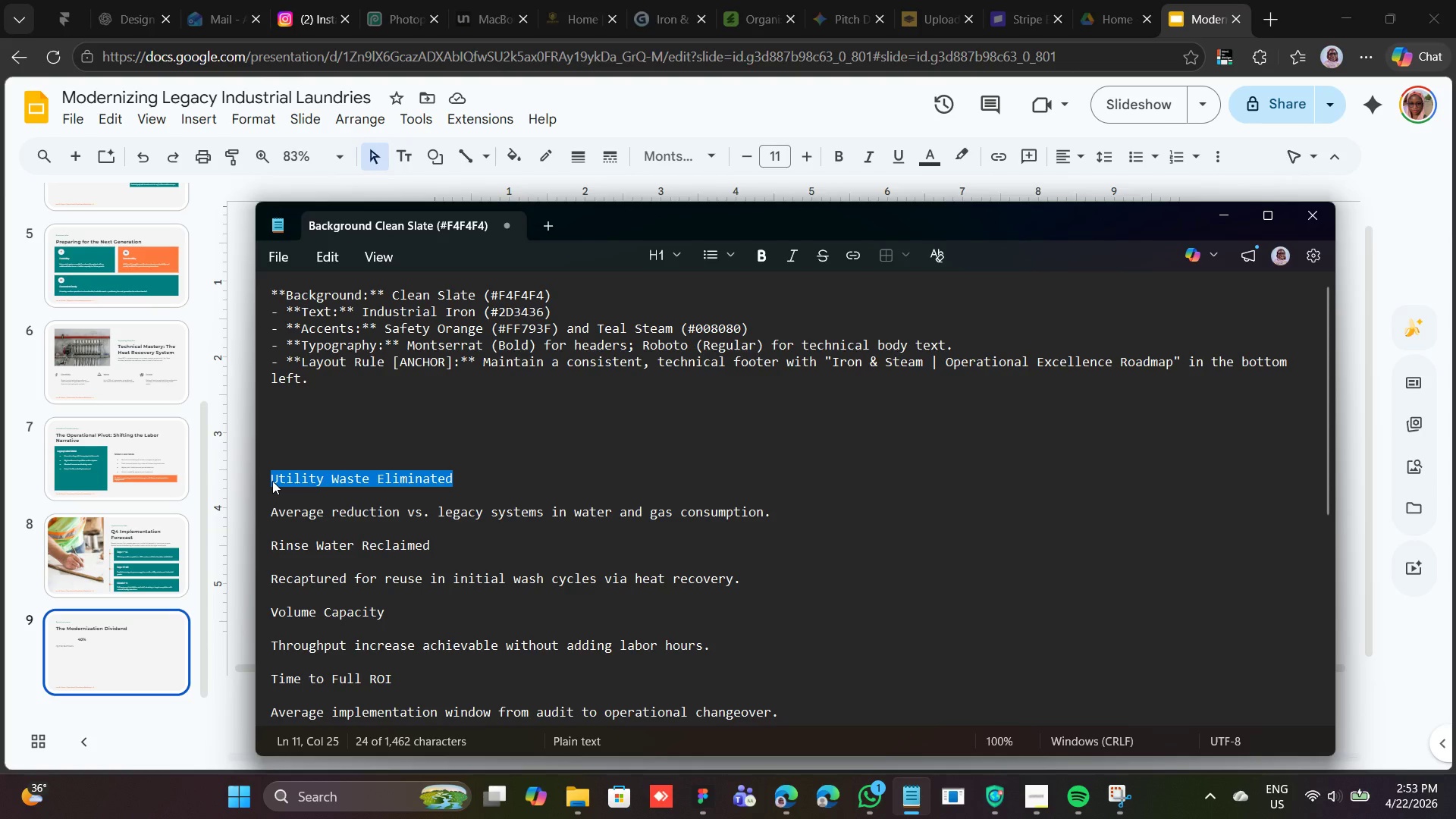 
right_click([272, 481])
 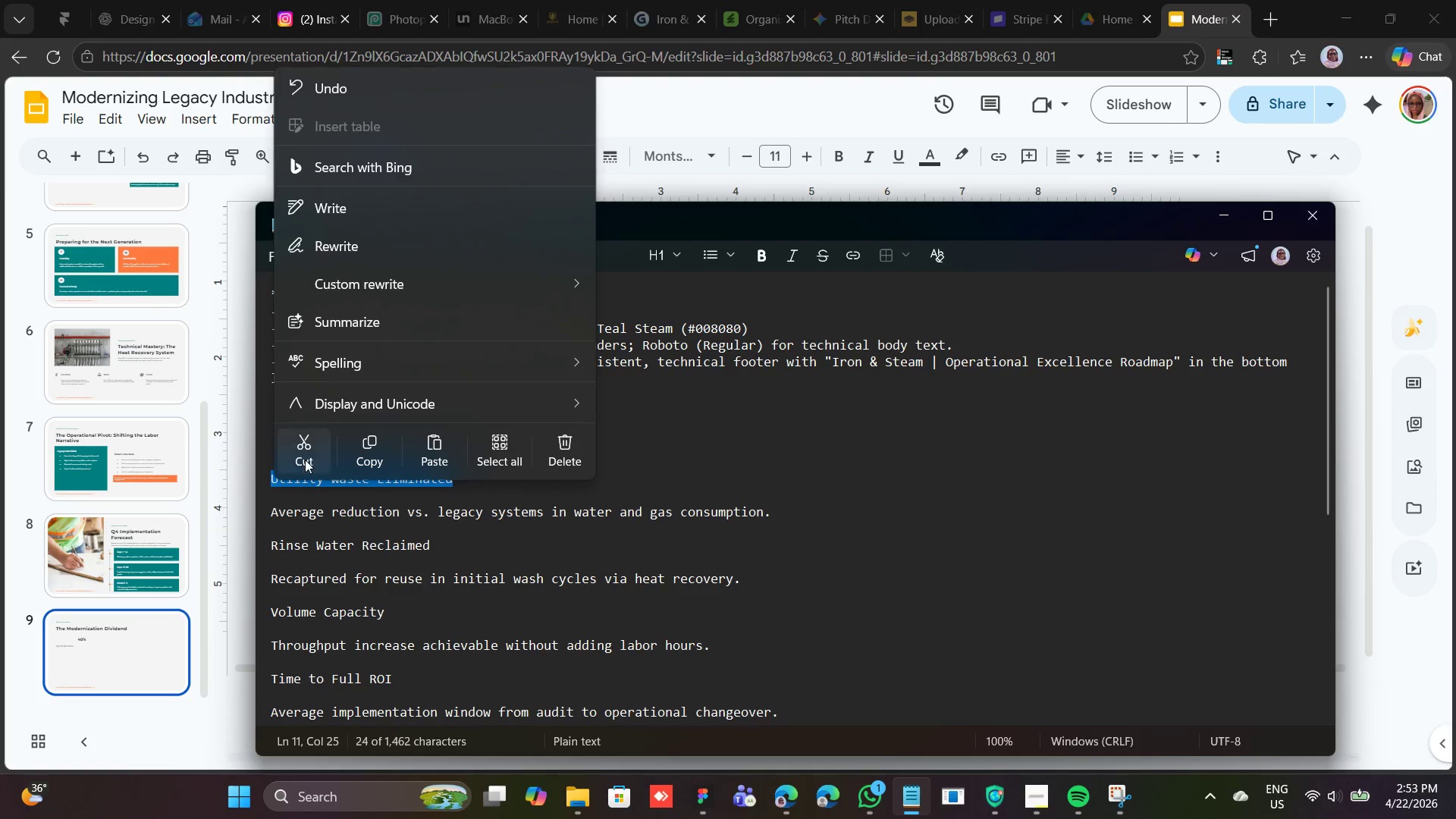 
left_click([306, 457])
 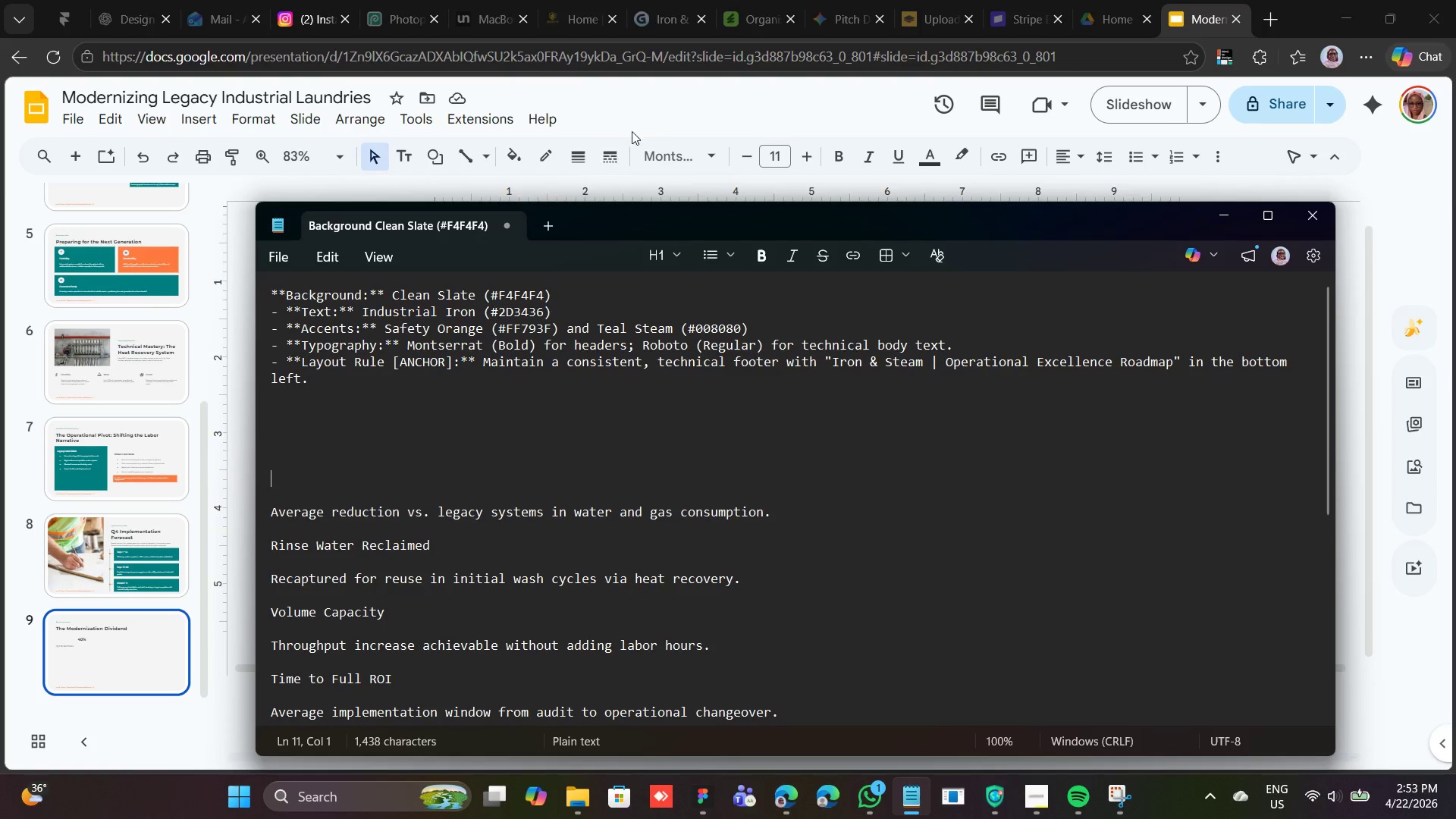 
left_click([691, 87])
 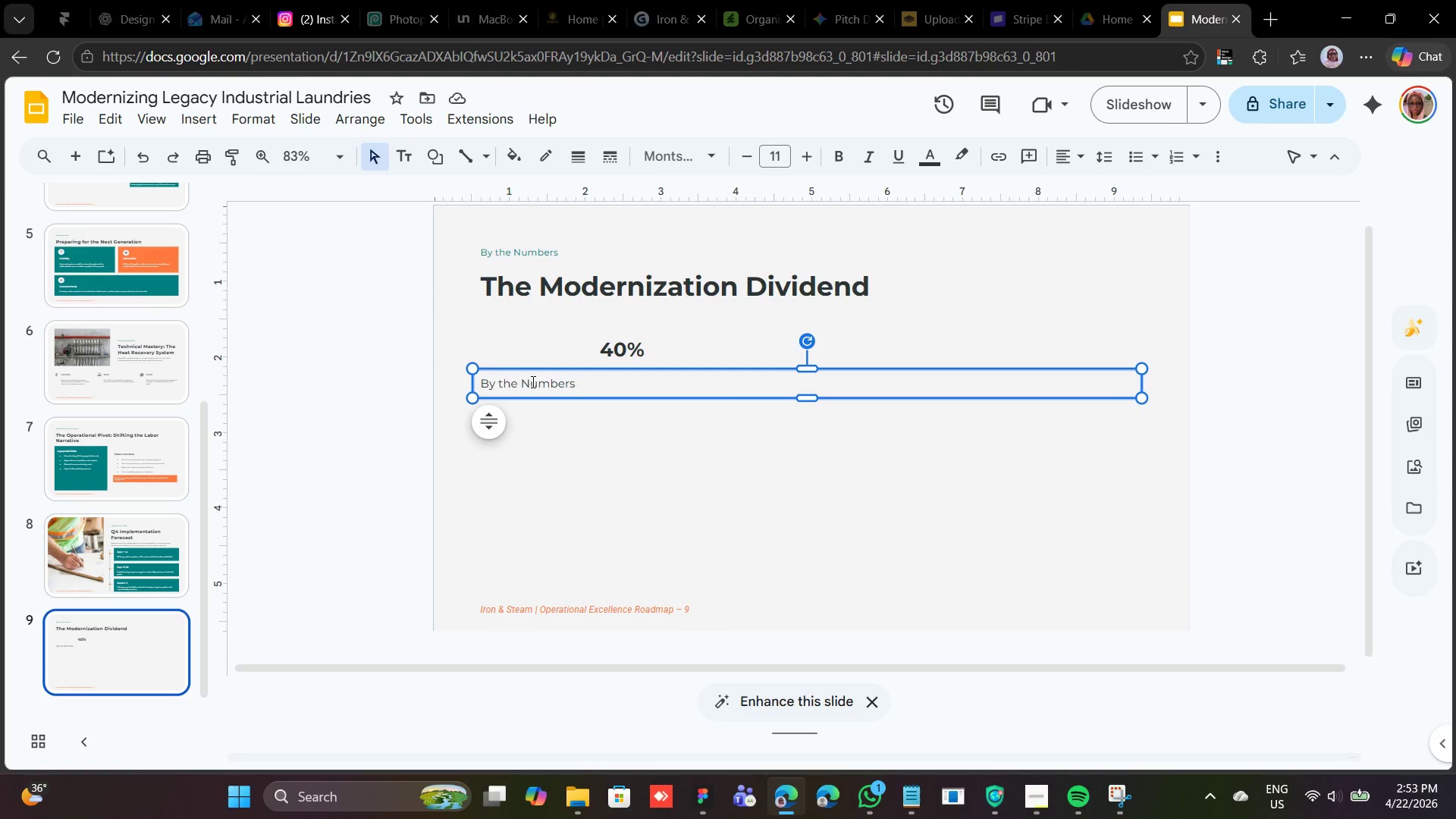 
double_click([532, 381])
 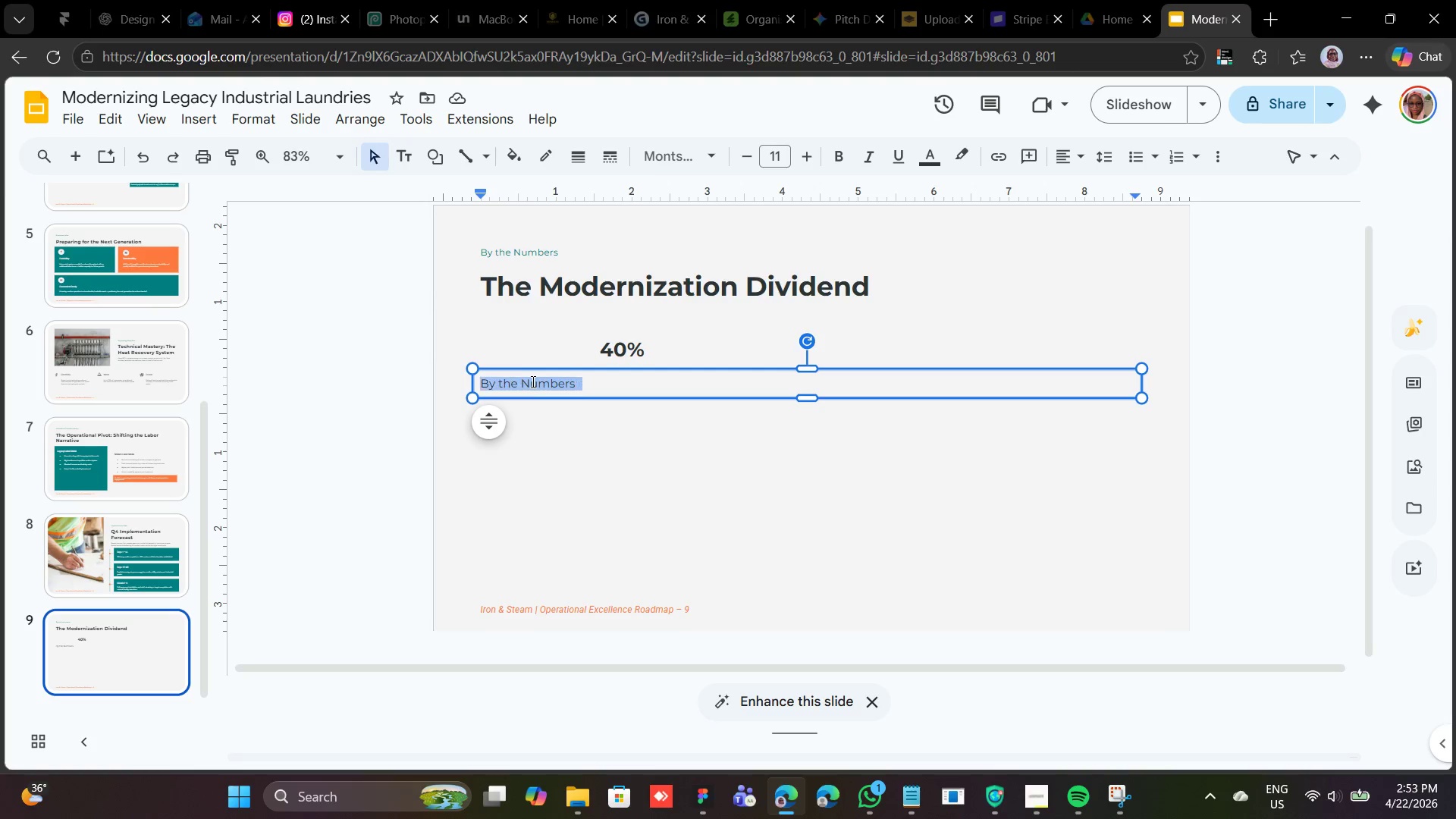 
triple_click([532, 381])
 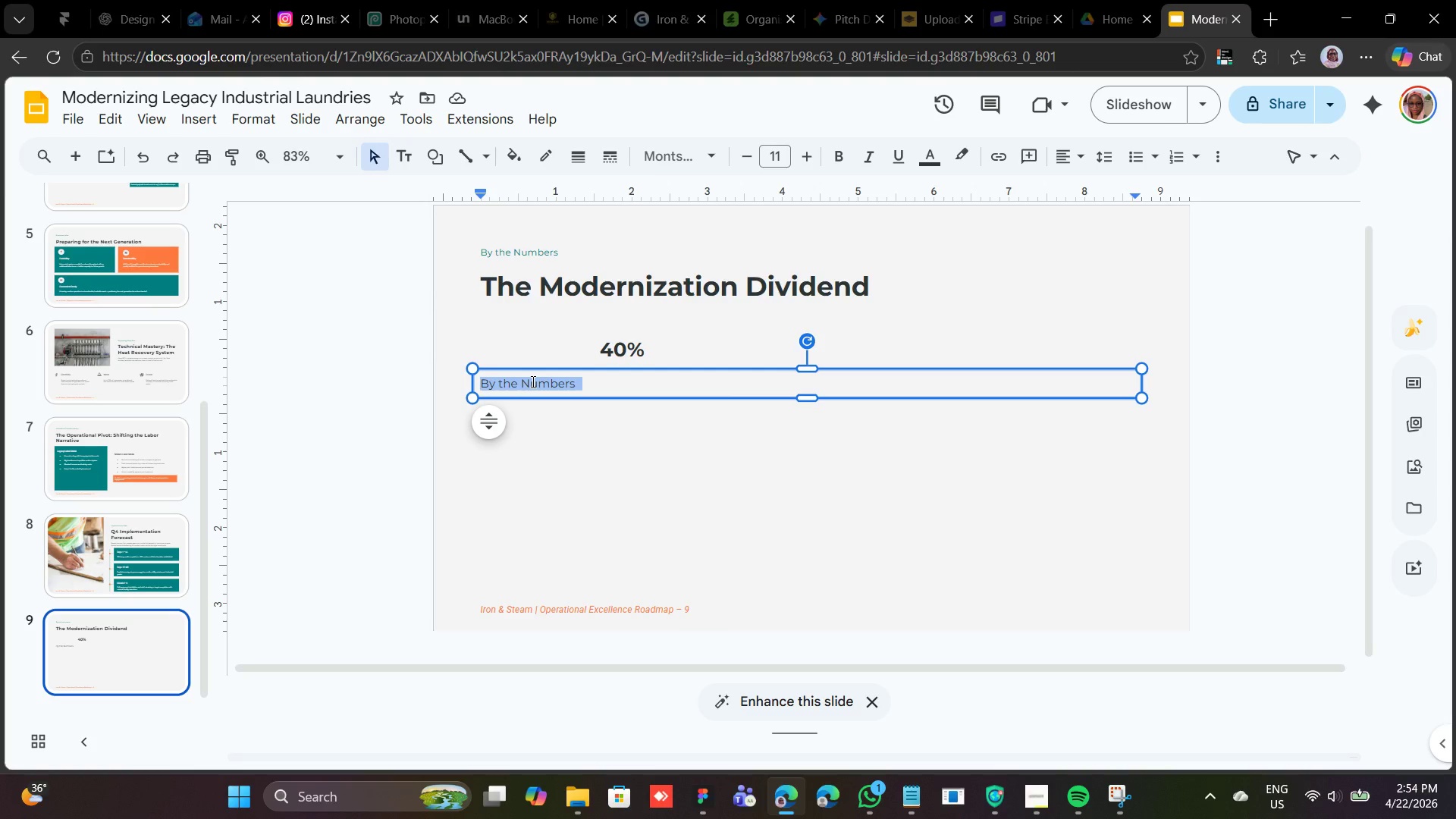 
right_click([532, 381])
 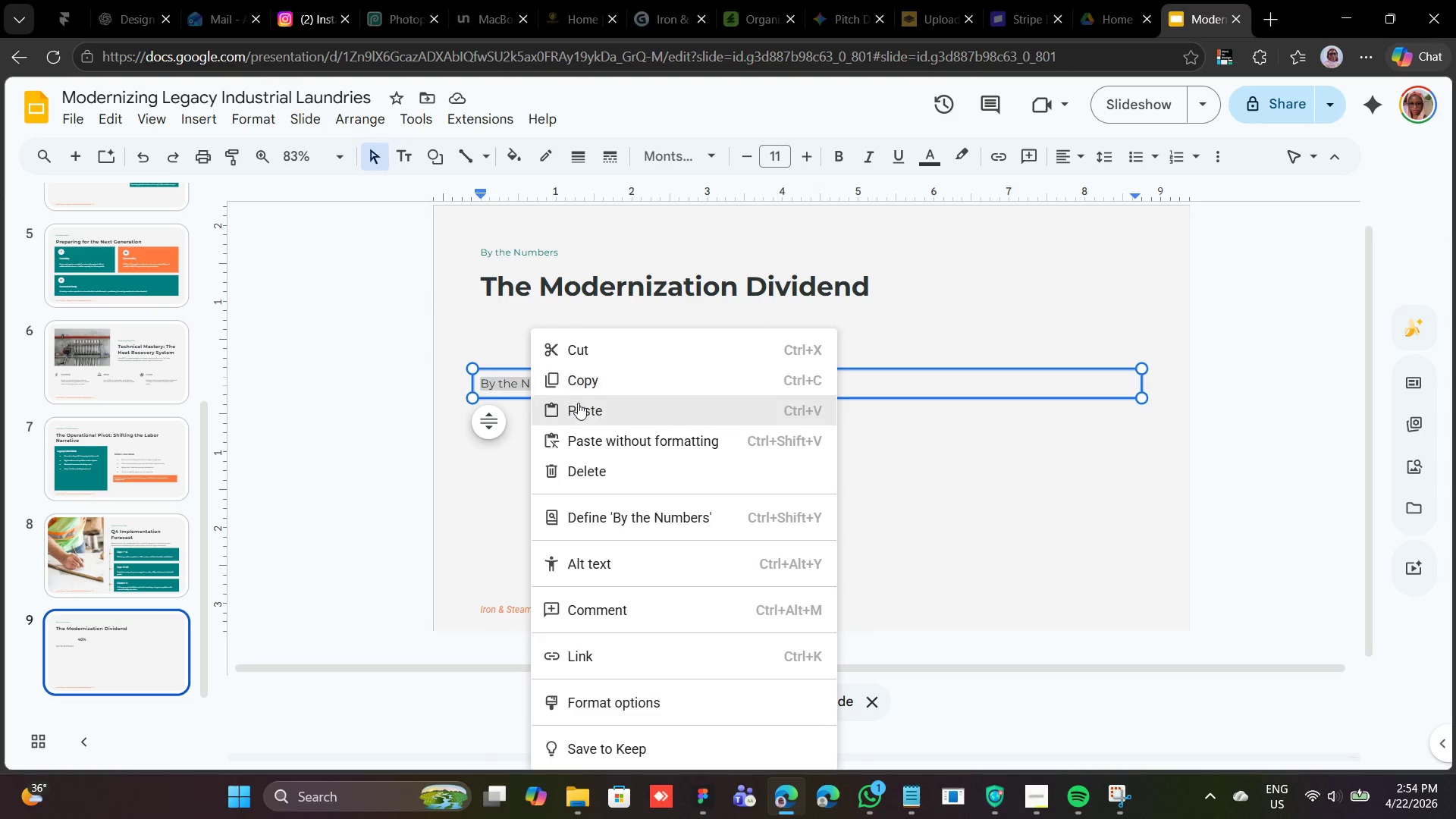 
left_click([580, 409])
 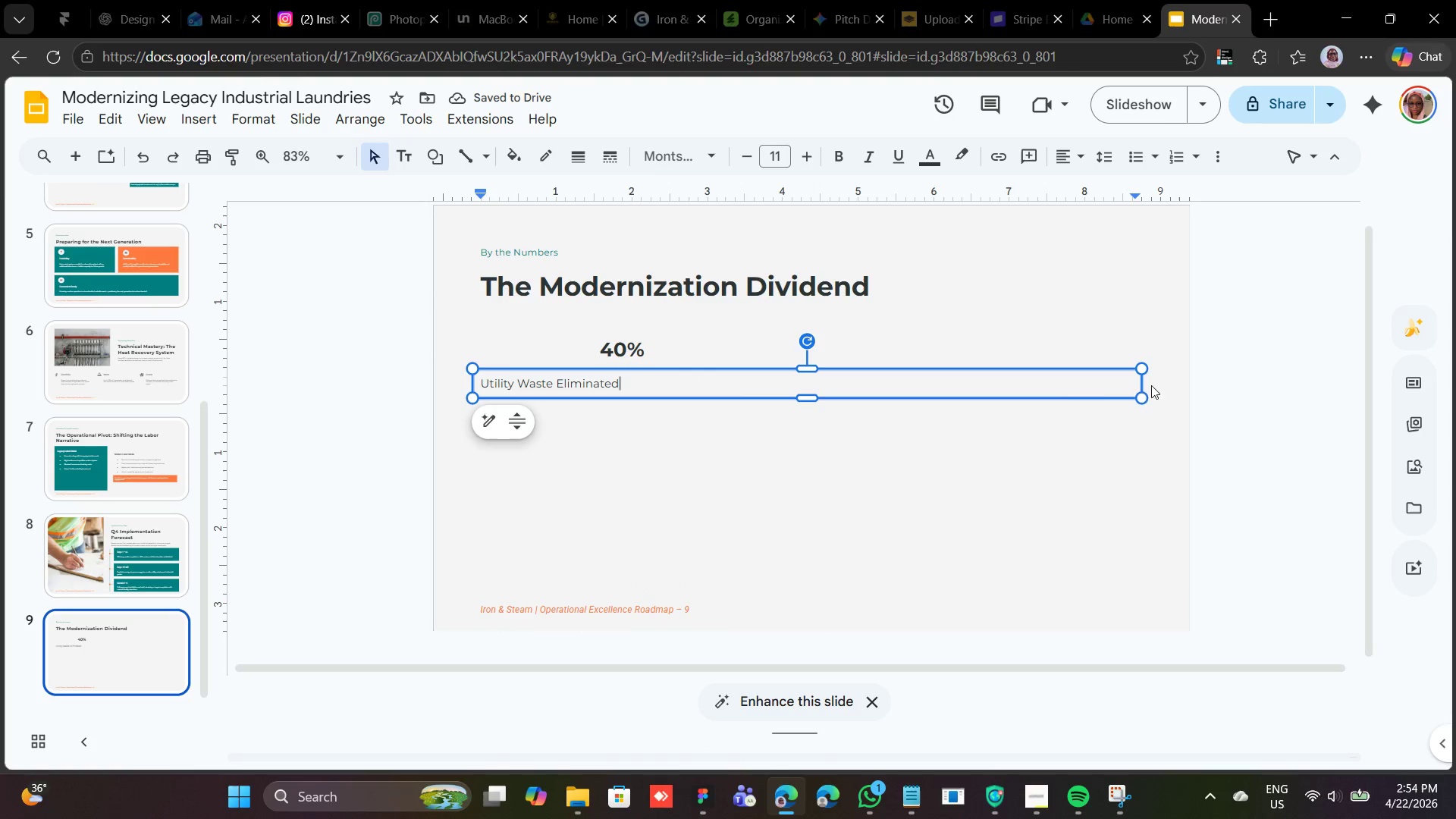 
left_click_drag(start_coordinate=[1141, 383], to_coordinate=[696, 403])
 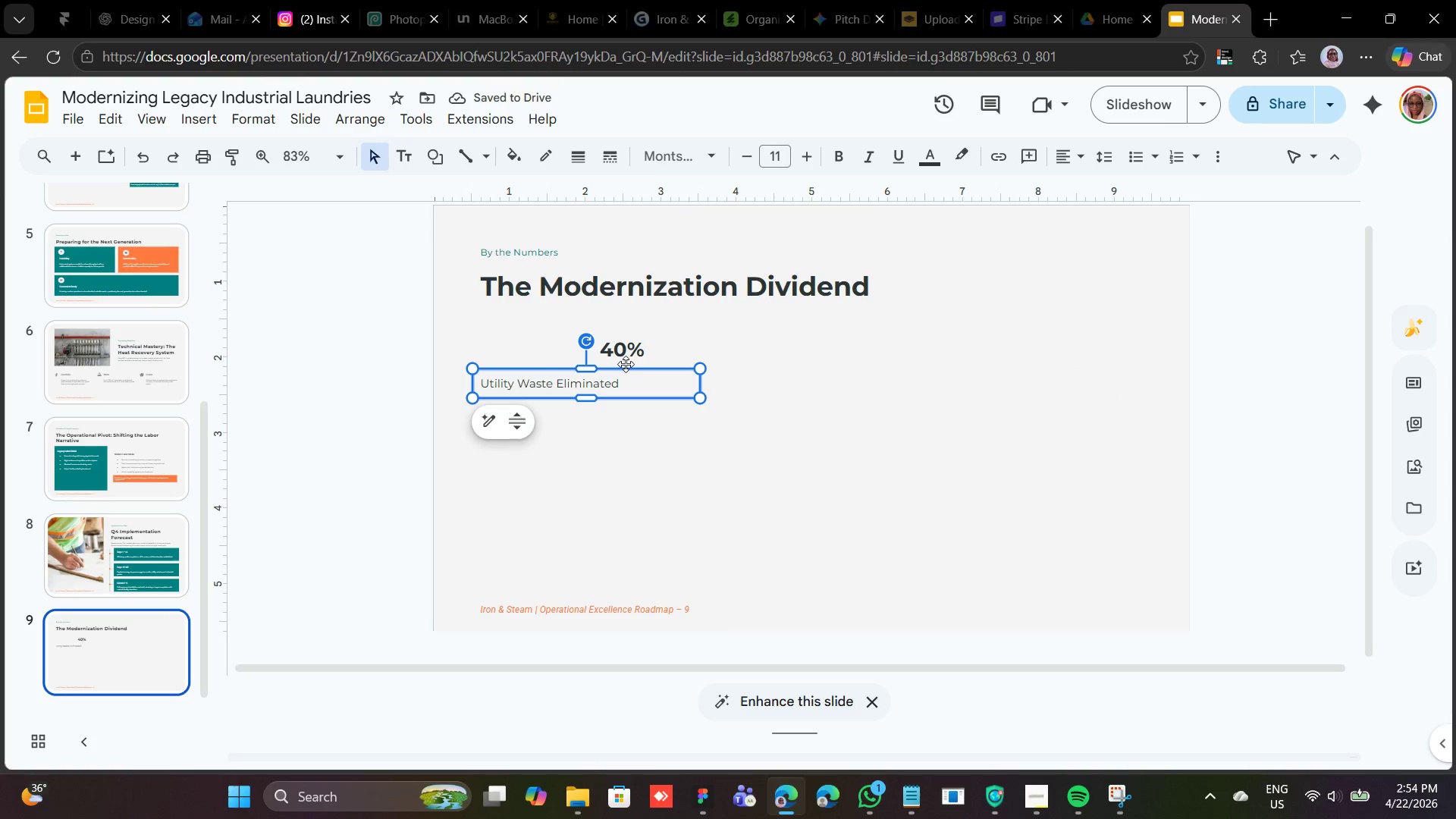 
left_click_drag(start_coordinate=[624, 367], to_coordinate=[663, 370])
 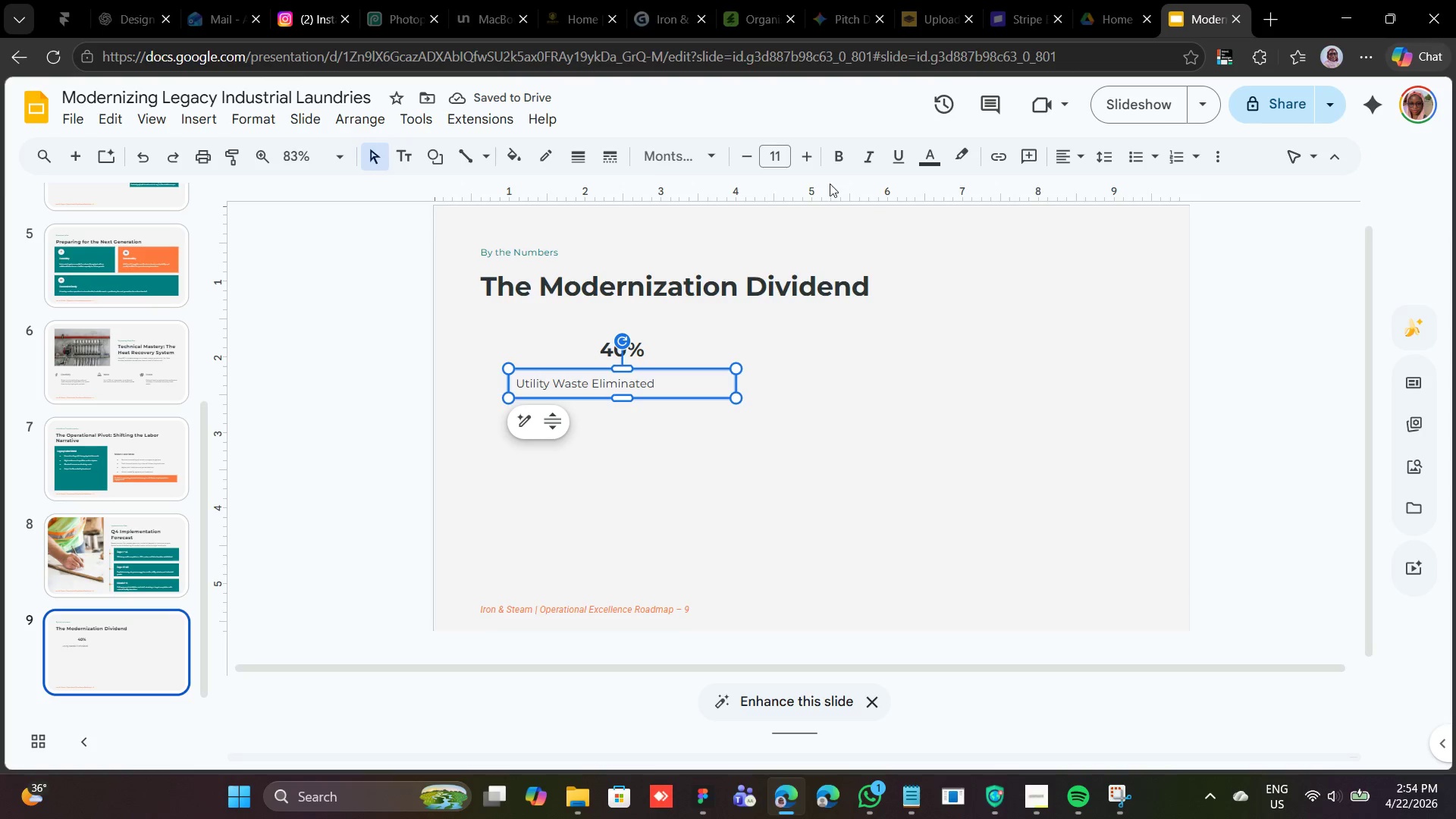 
left_click([1081, 156])
 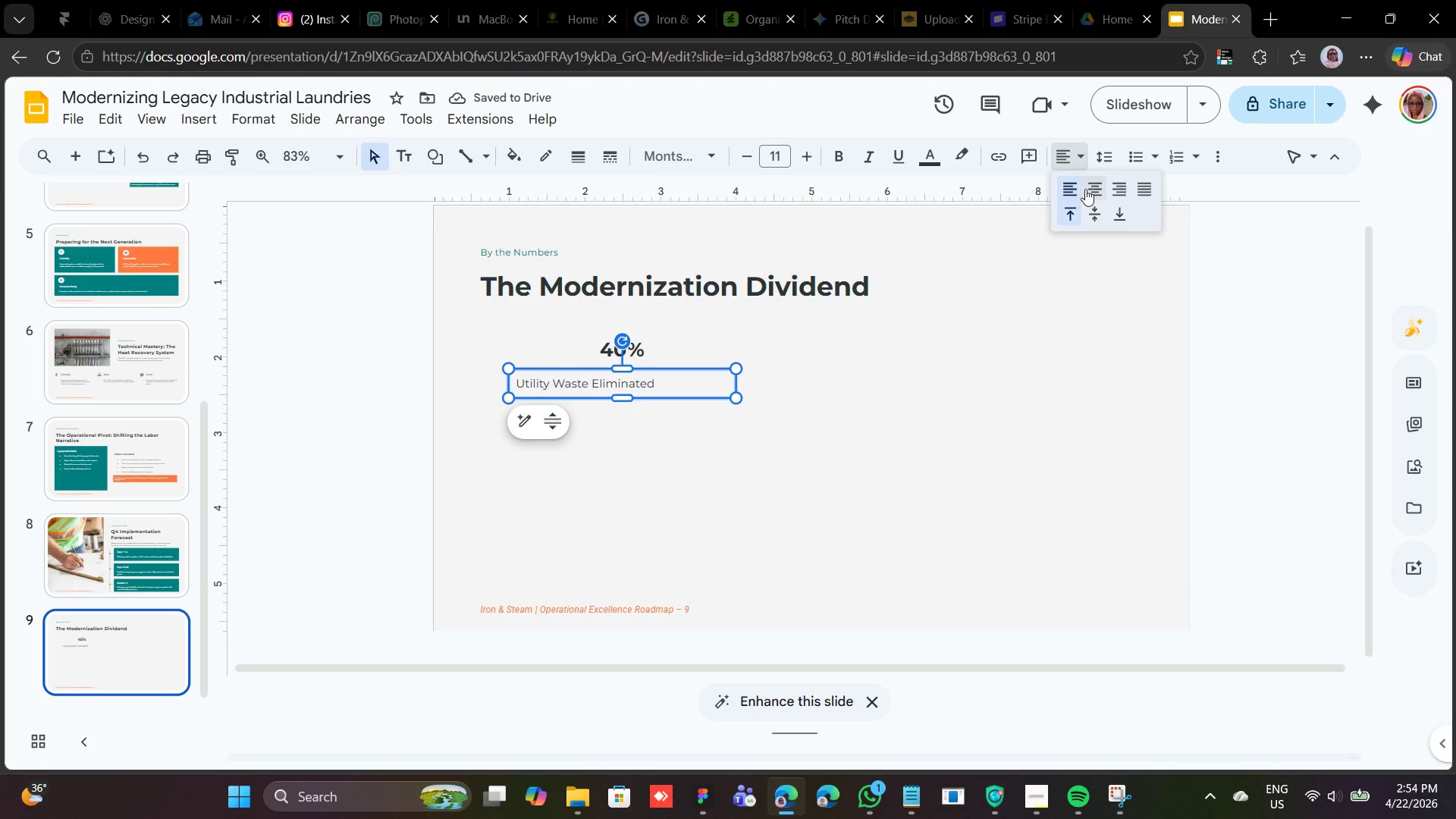 
left_click([1088, 188])
 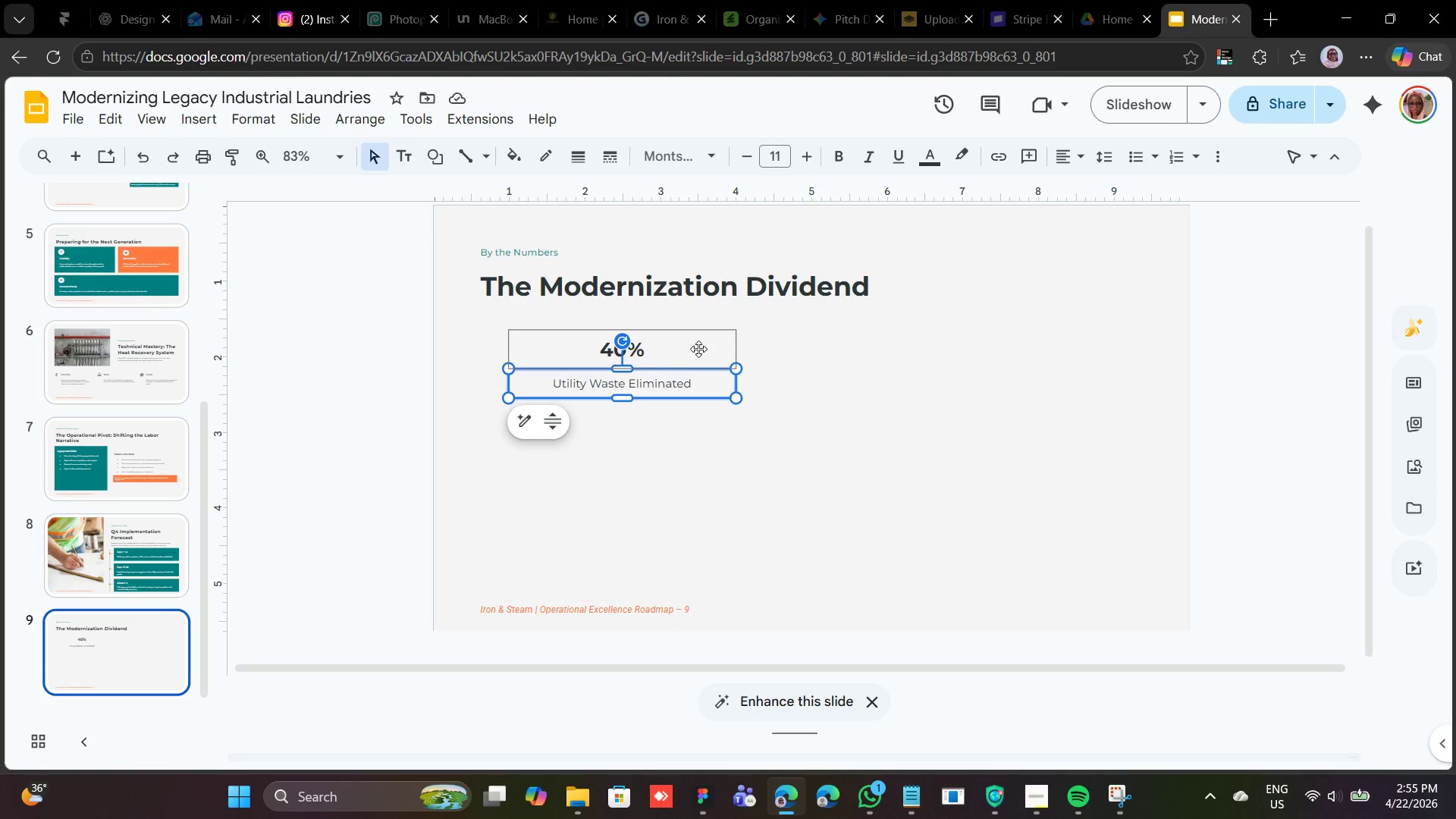 
wait(92.91)
 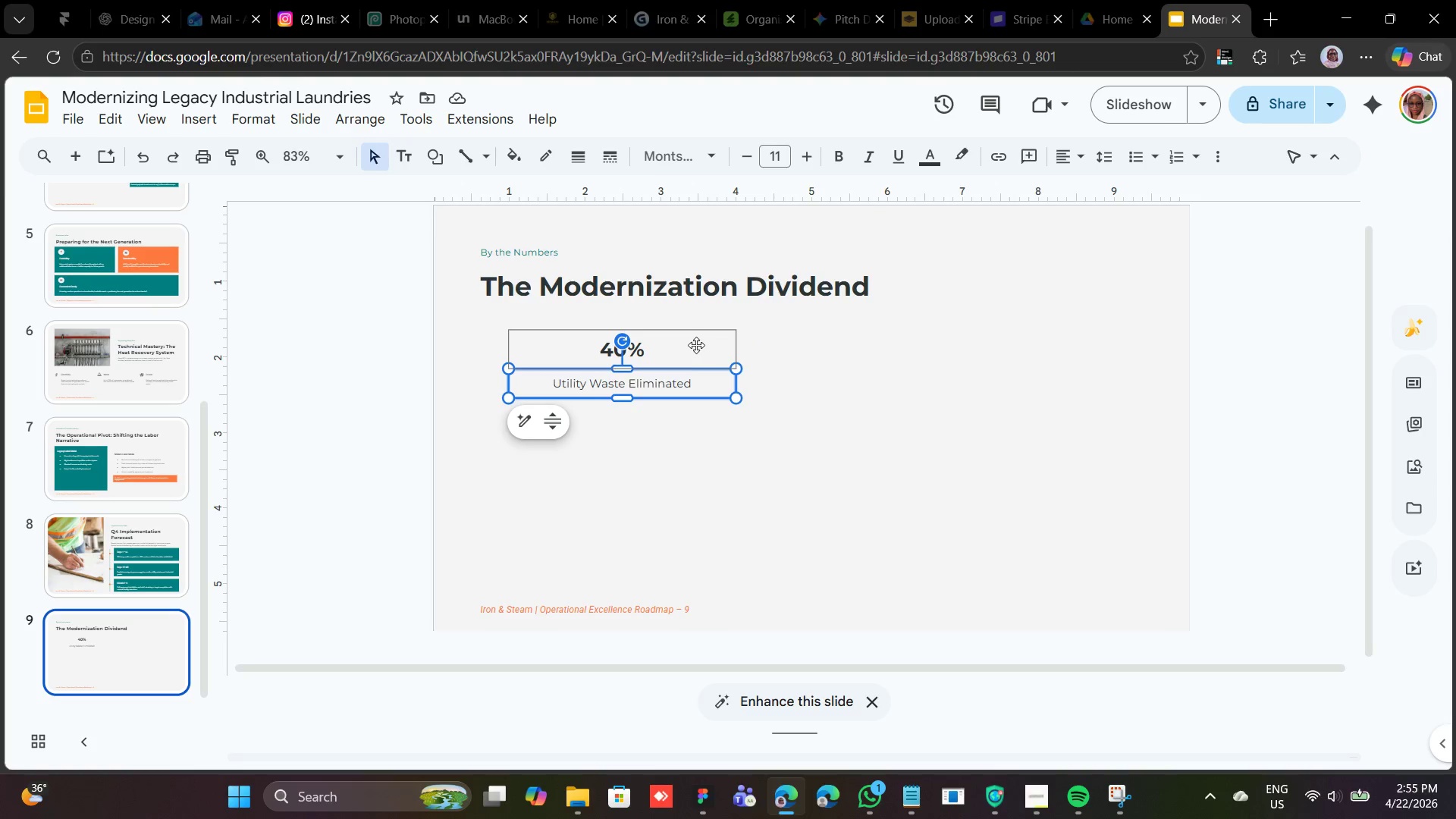 
key(Control+D)
 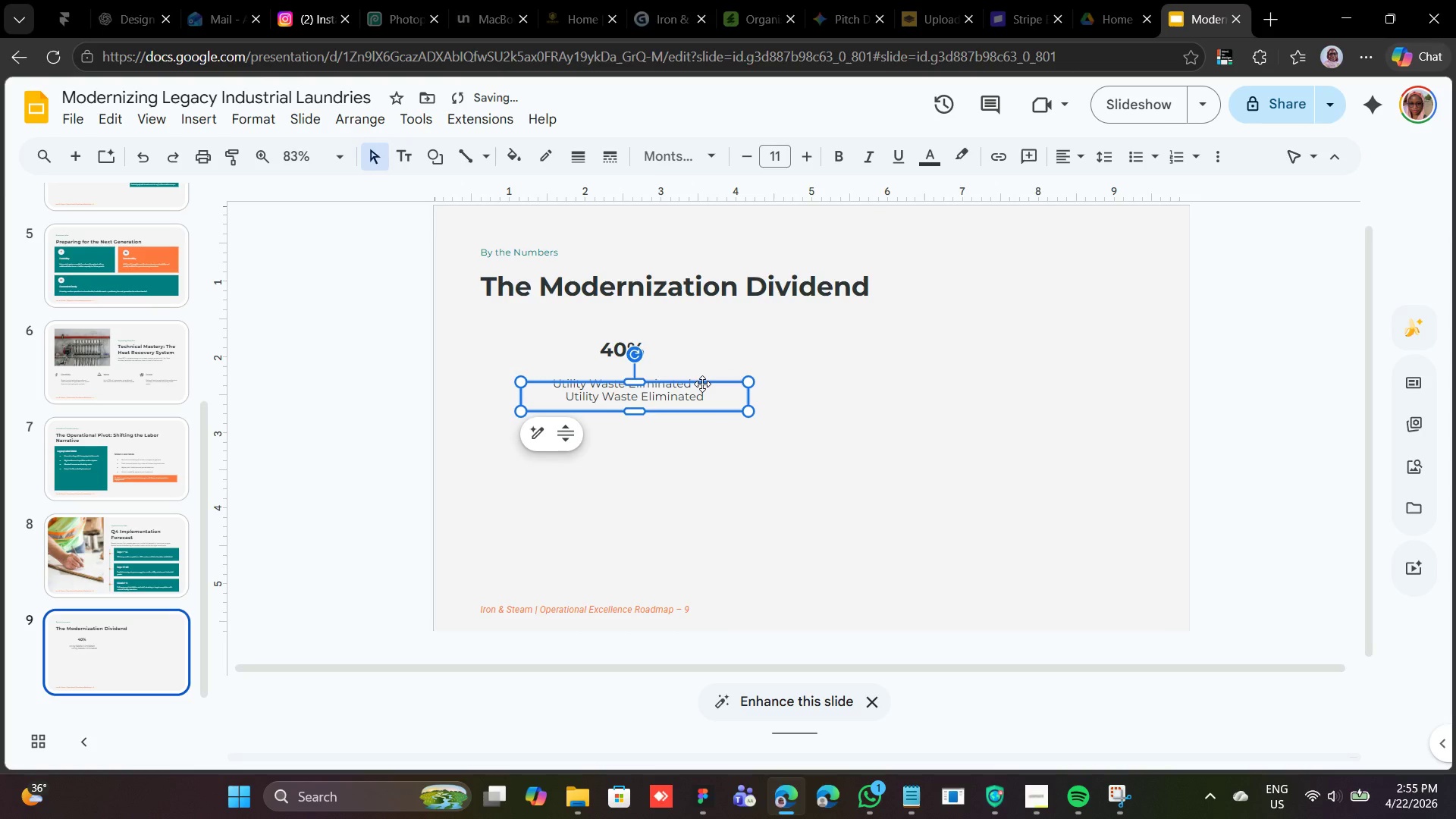 
left_click_drag(start_coordinate=[704, 381], to_coordinate=[692, 397])
 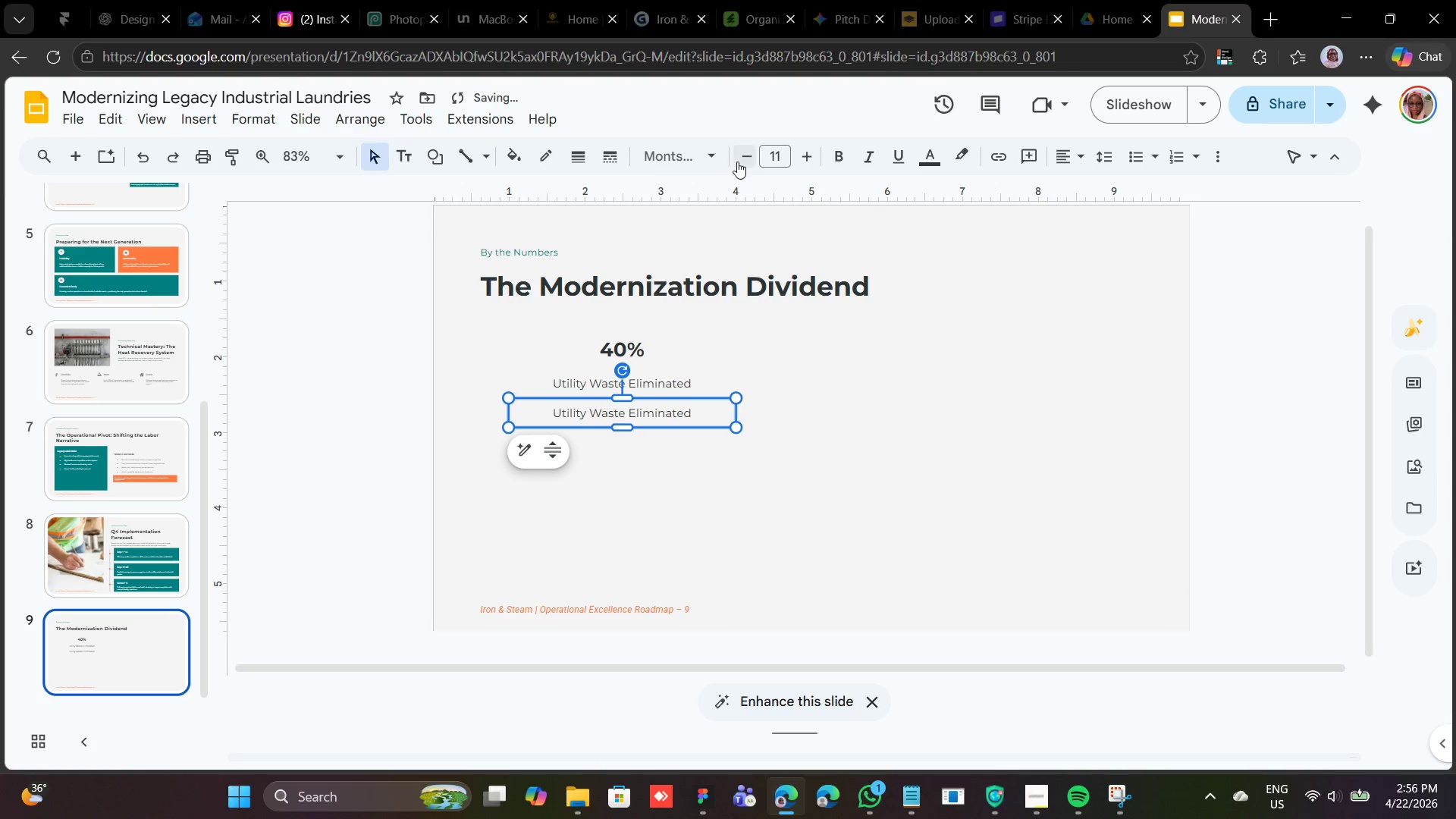 
double_click([745, 157])
 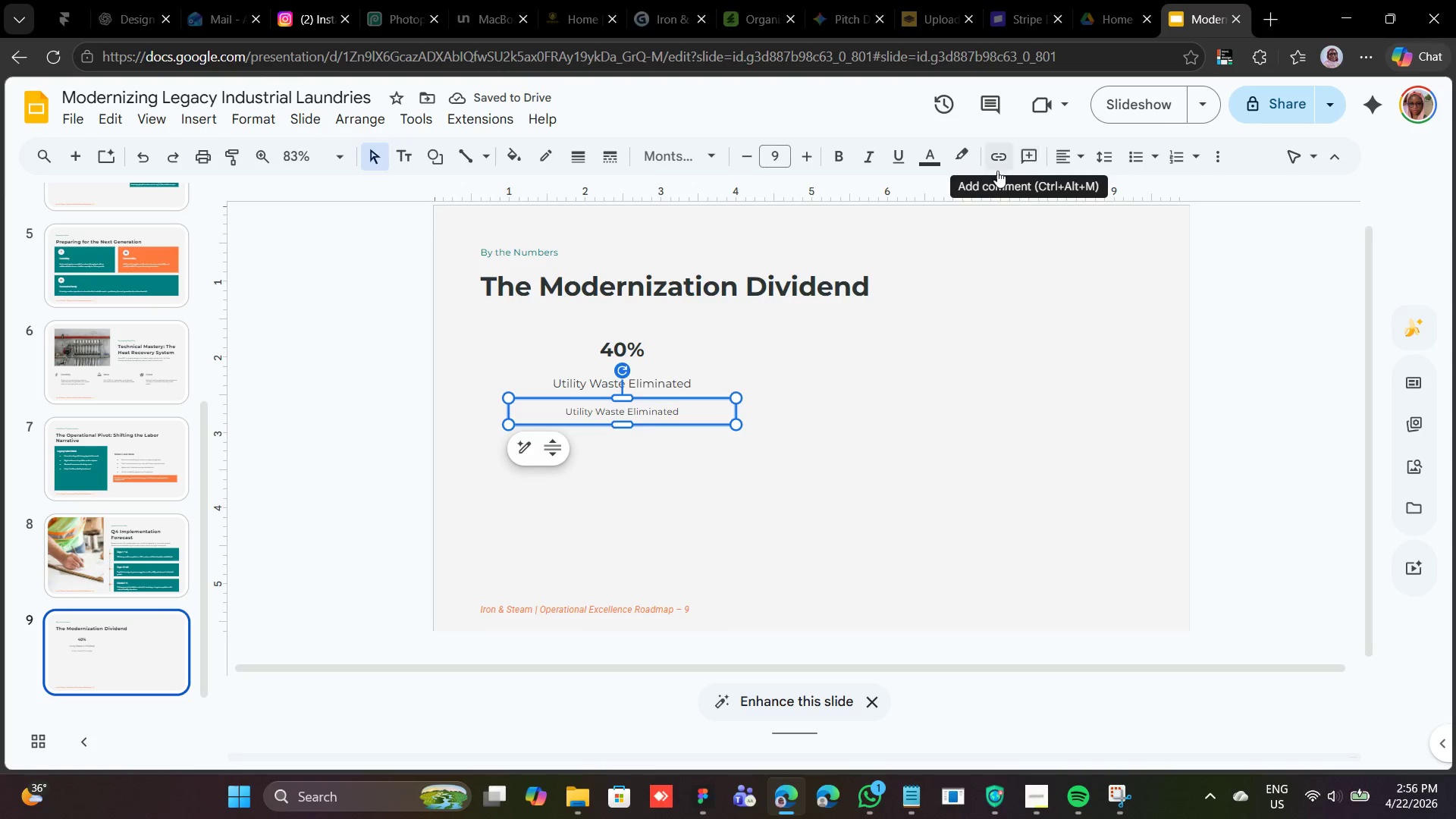 
left_click([908, 795])
 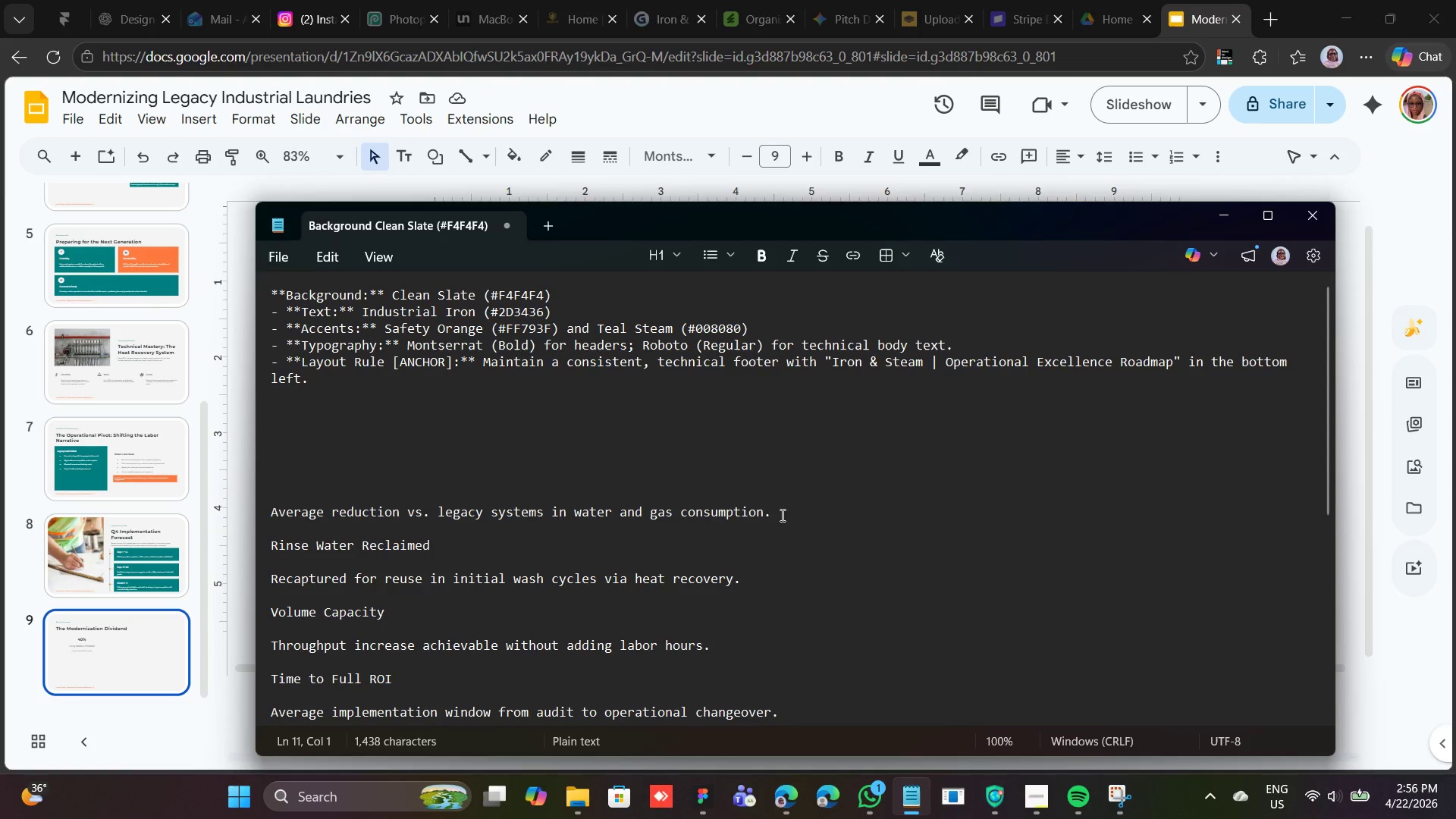 
left_click_drag(start_coordinate=[773, 513], to_coordinate=[268, 515])
 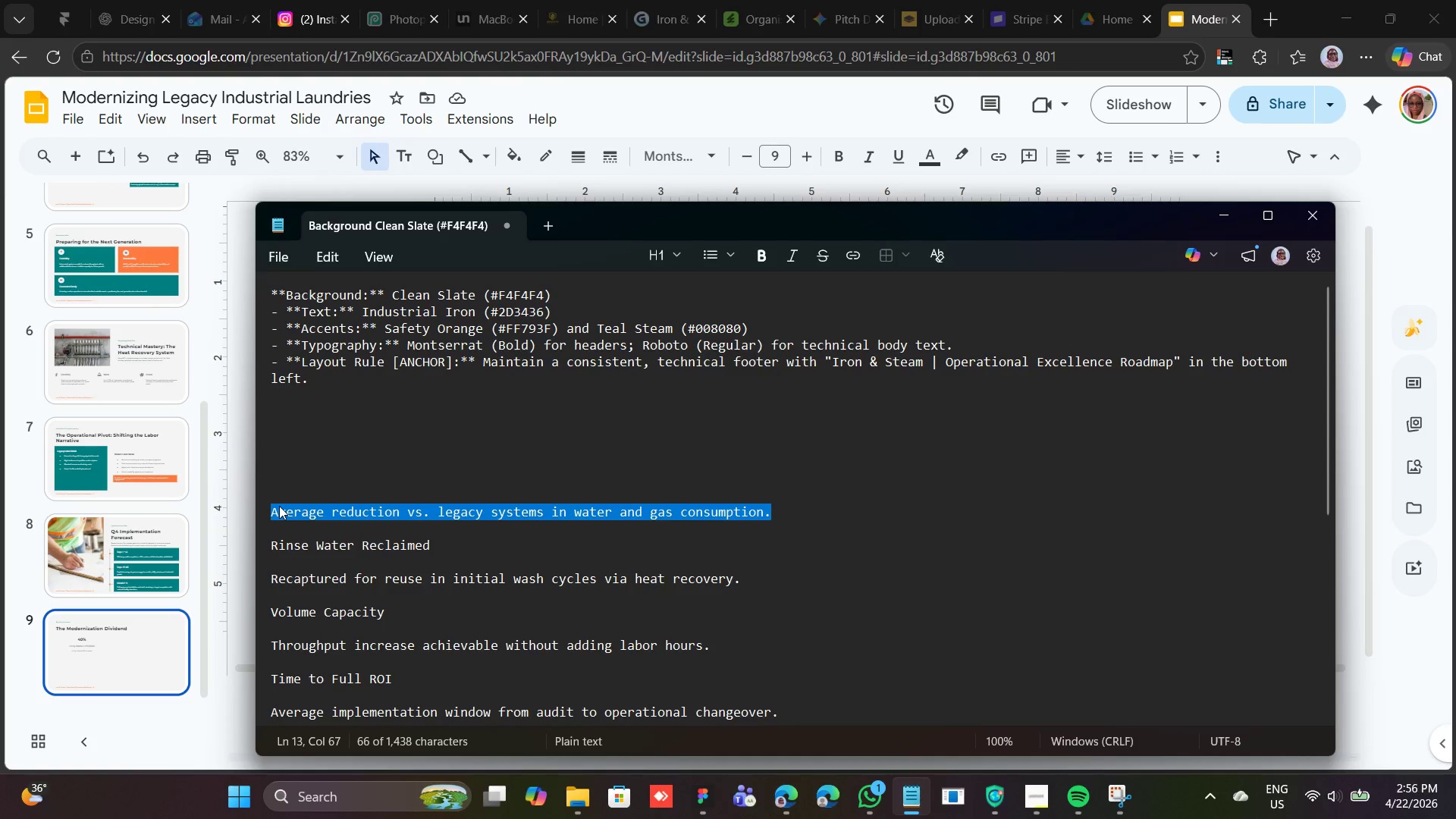 
right_click([279, 506])
 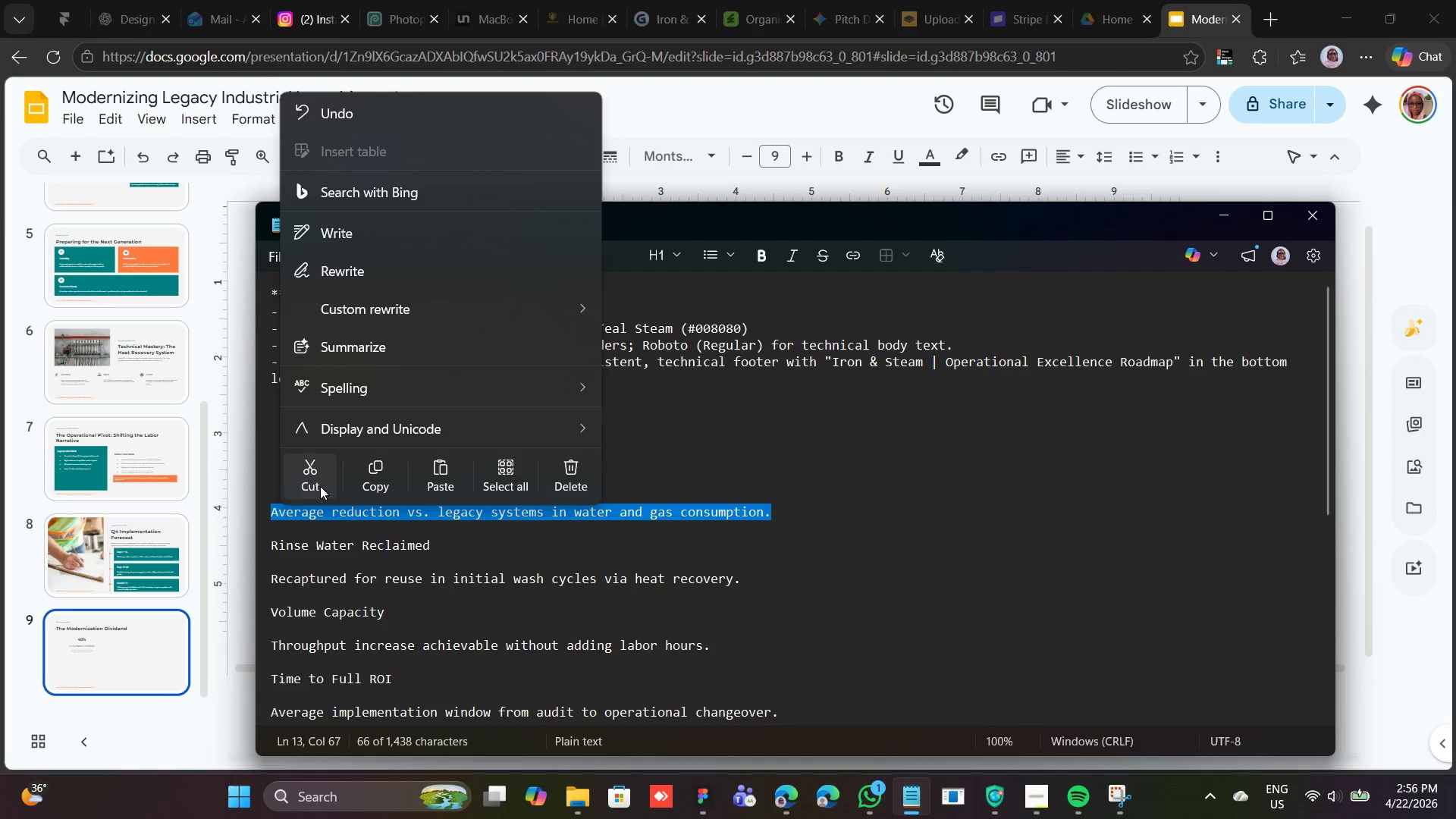 
left_click([321, 485])
 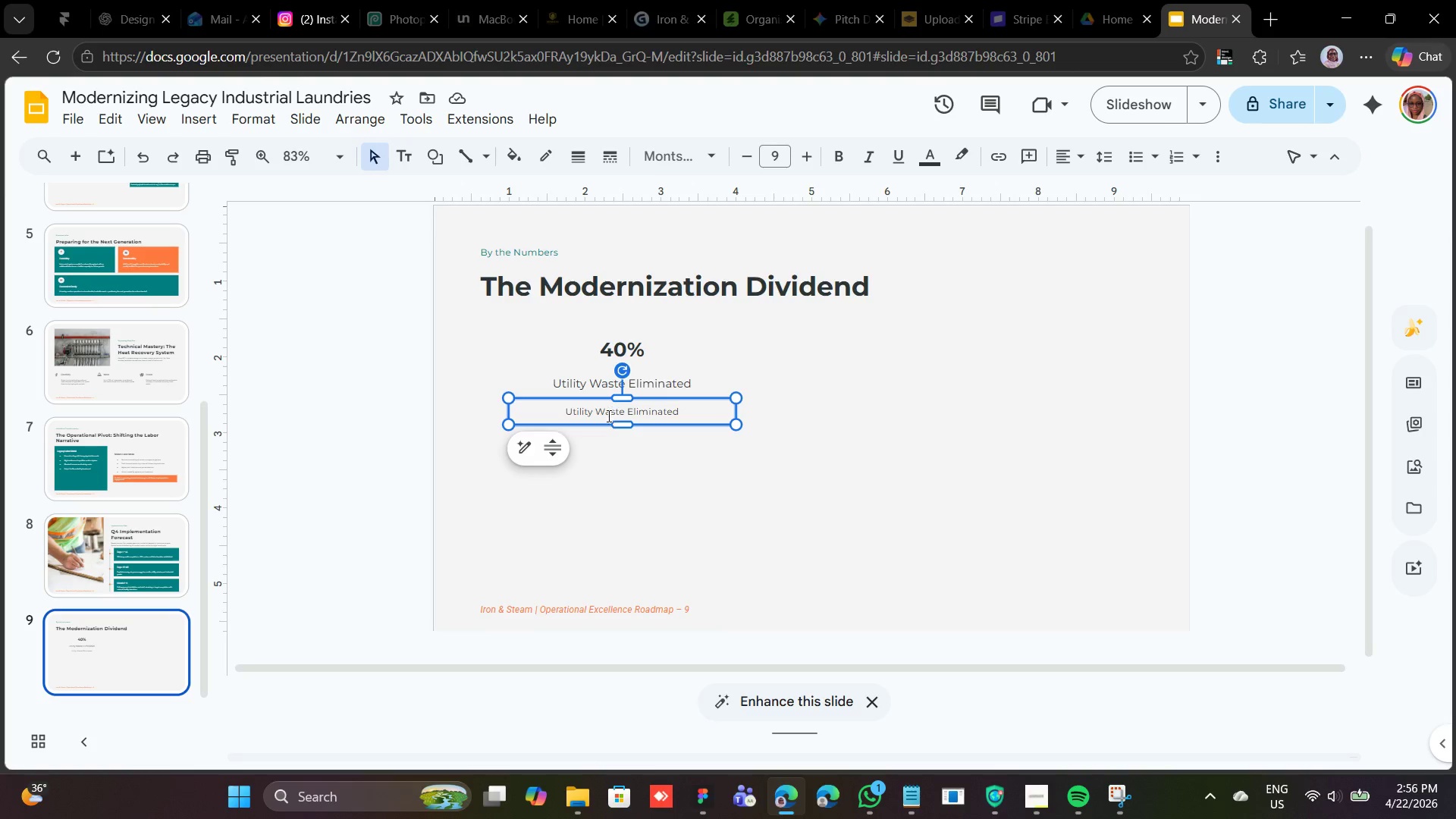 
double_click([605, 409])
 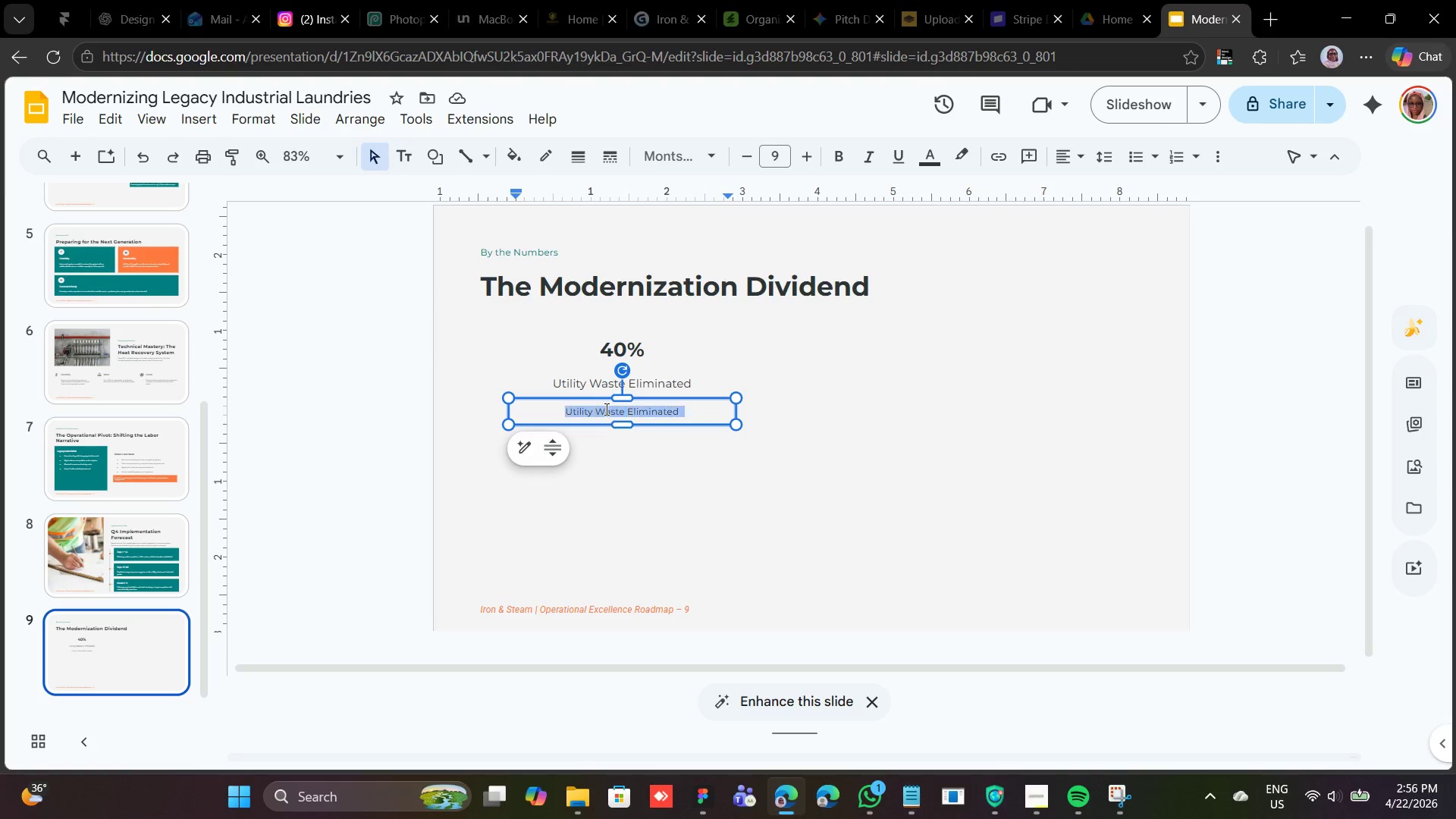 
triple_click([605, 409])
 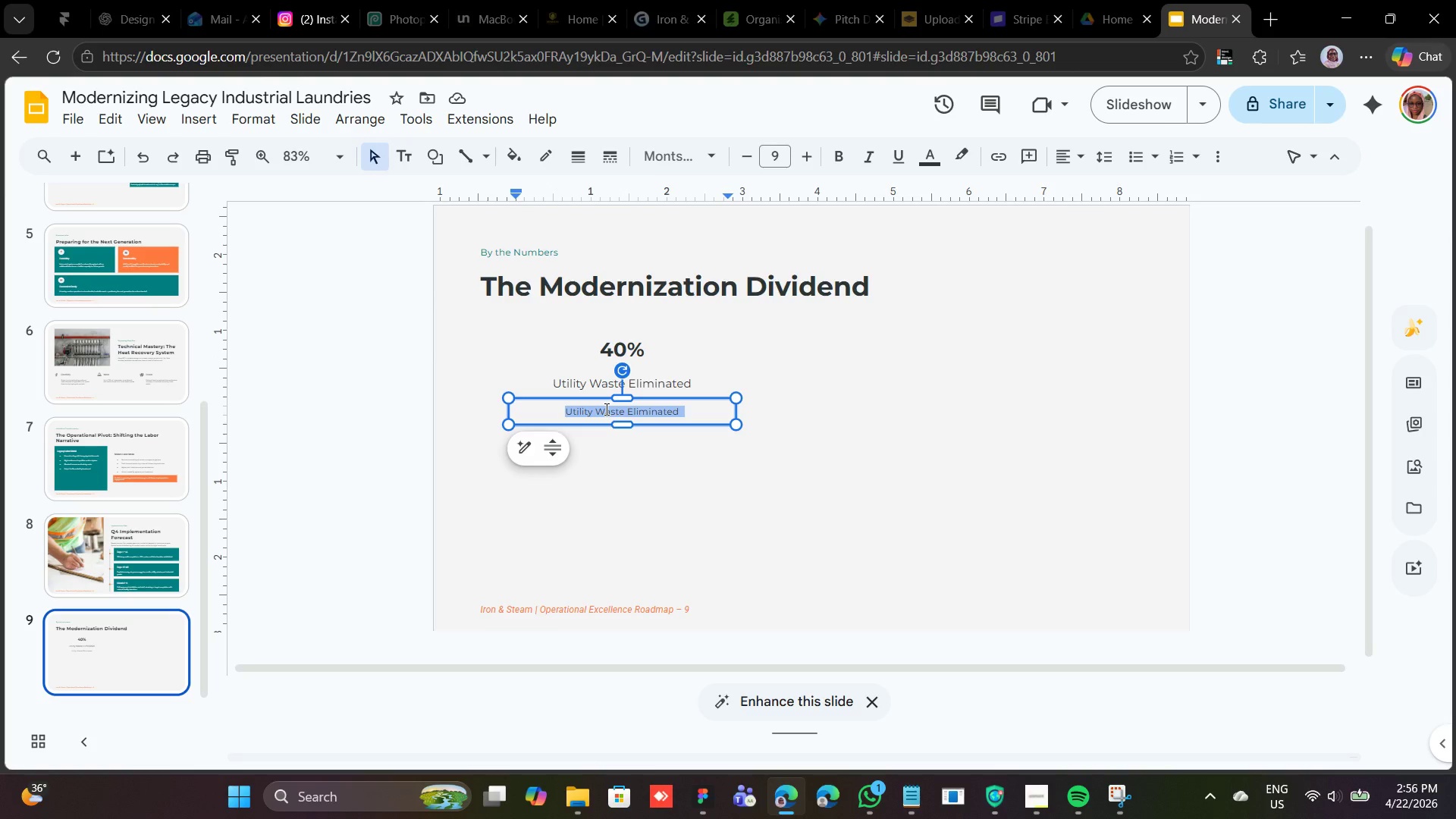 
right_click([605, 409])
 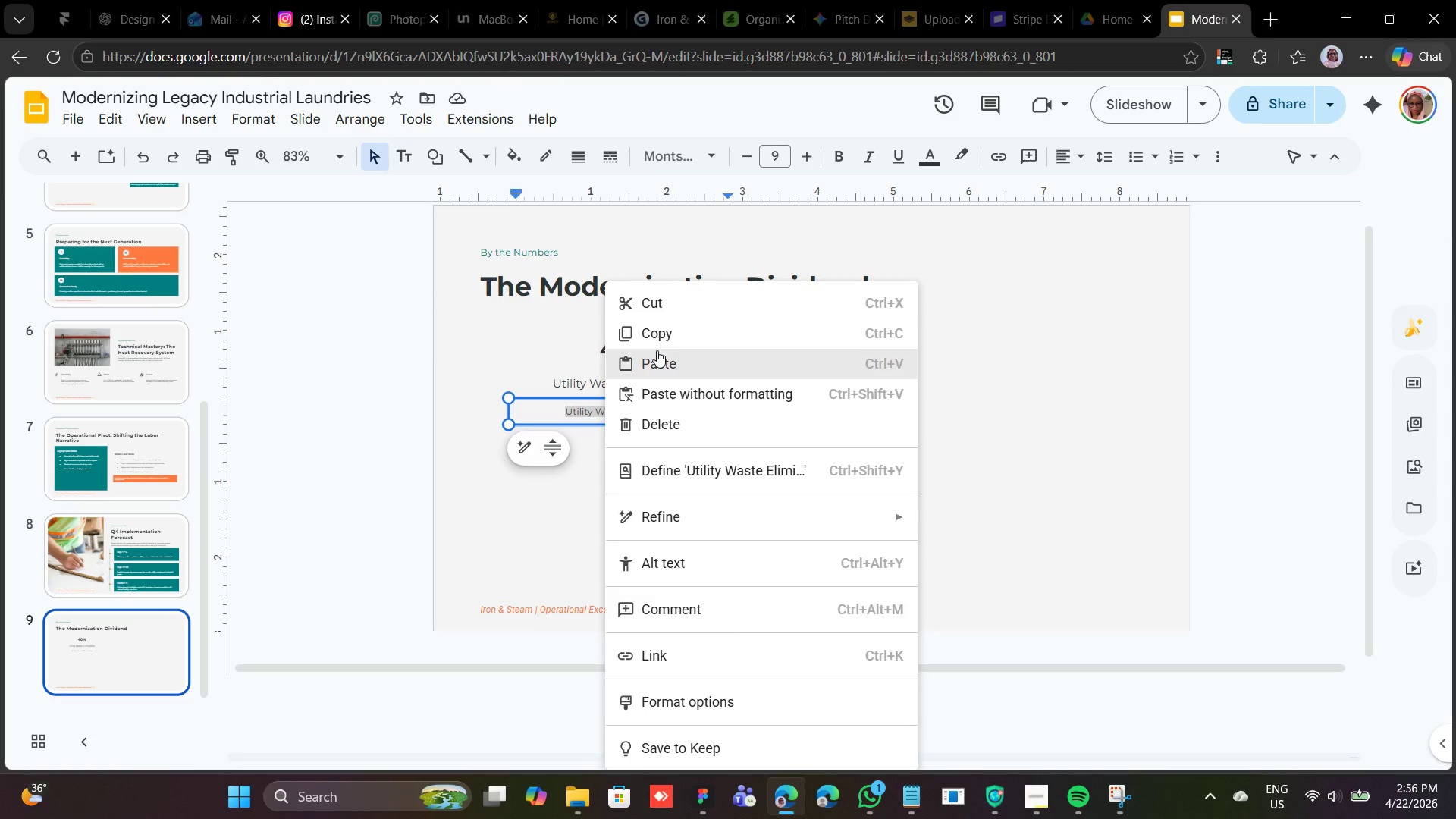 
left_click([657, 350])
 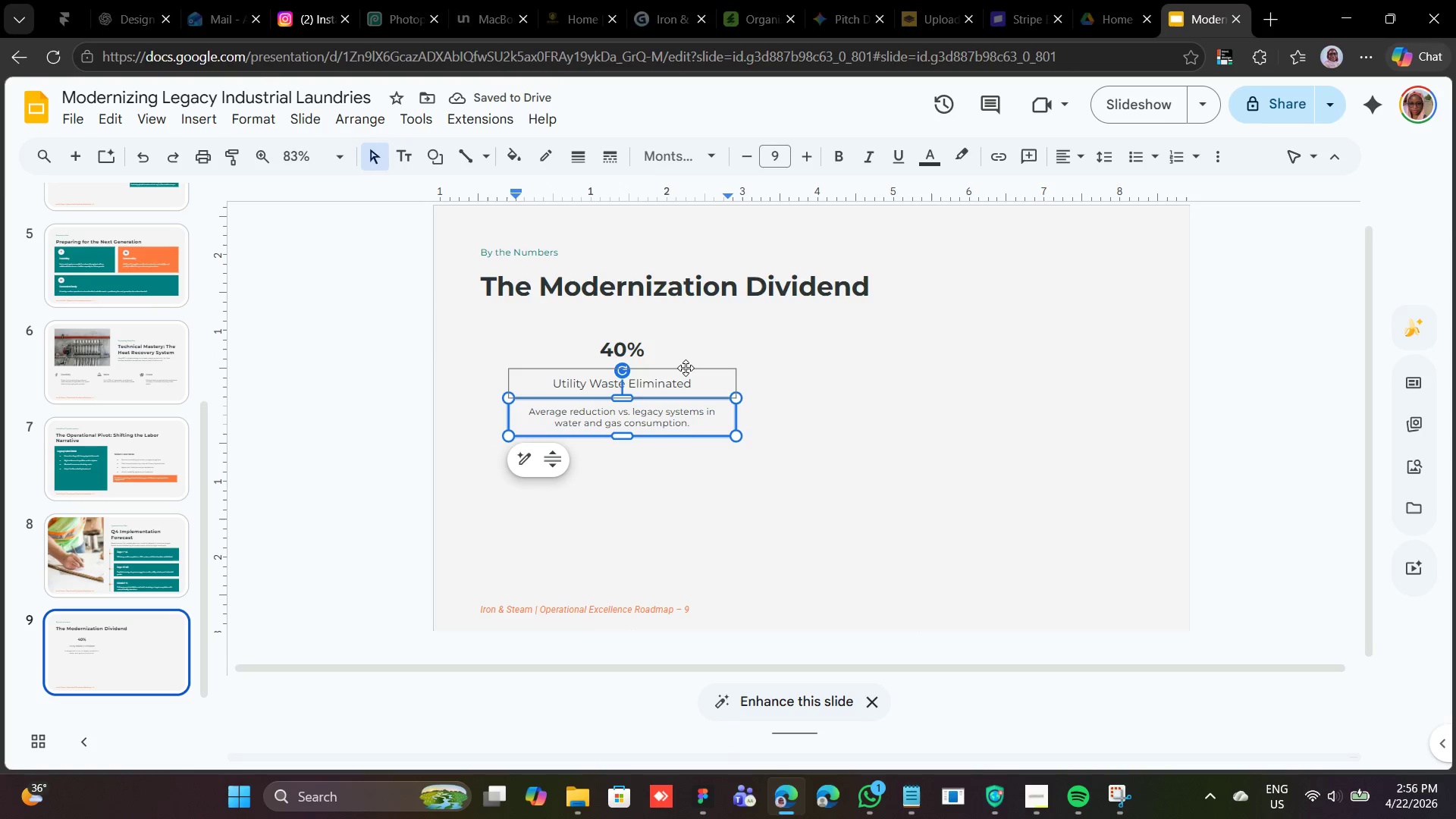 
wait(5.16)
 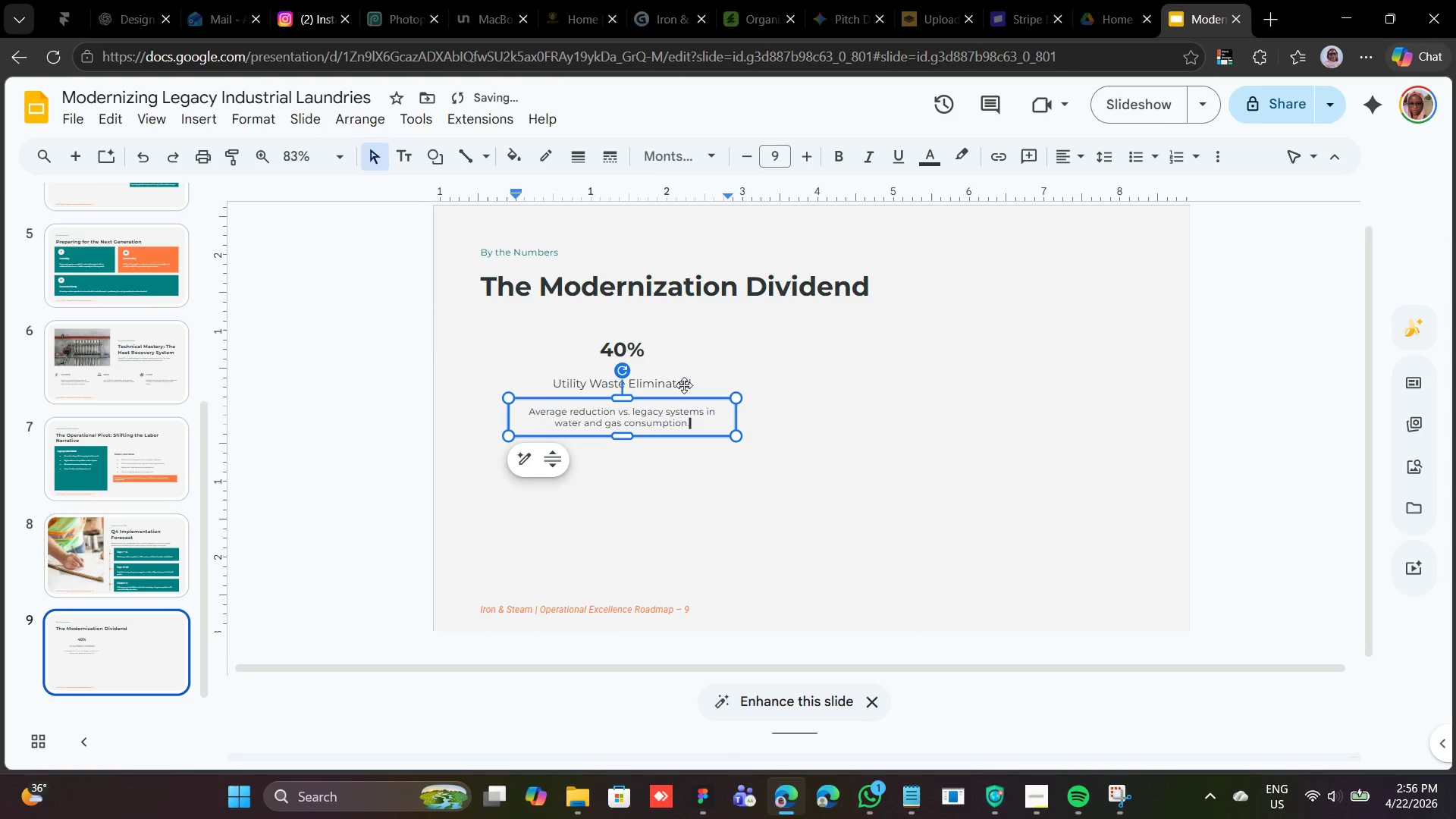 
hold_key(key=ShiftLeft, duration=1.52)
left_click([684, 375])
 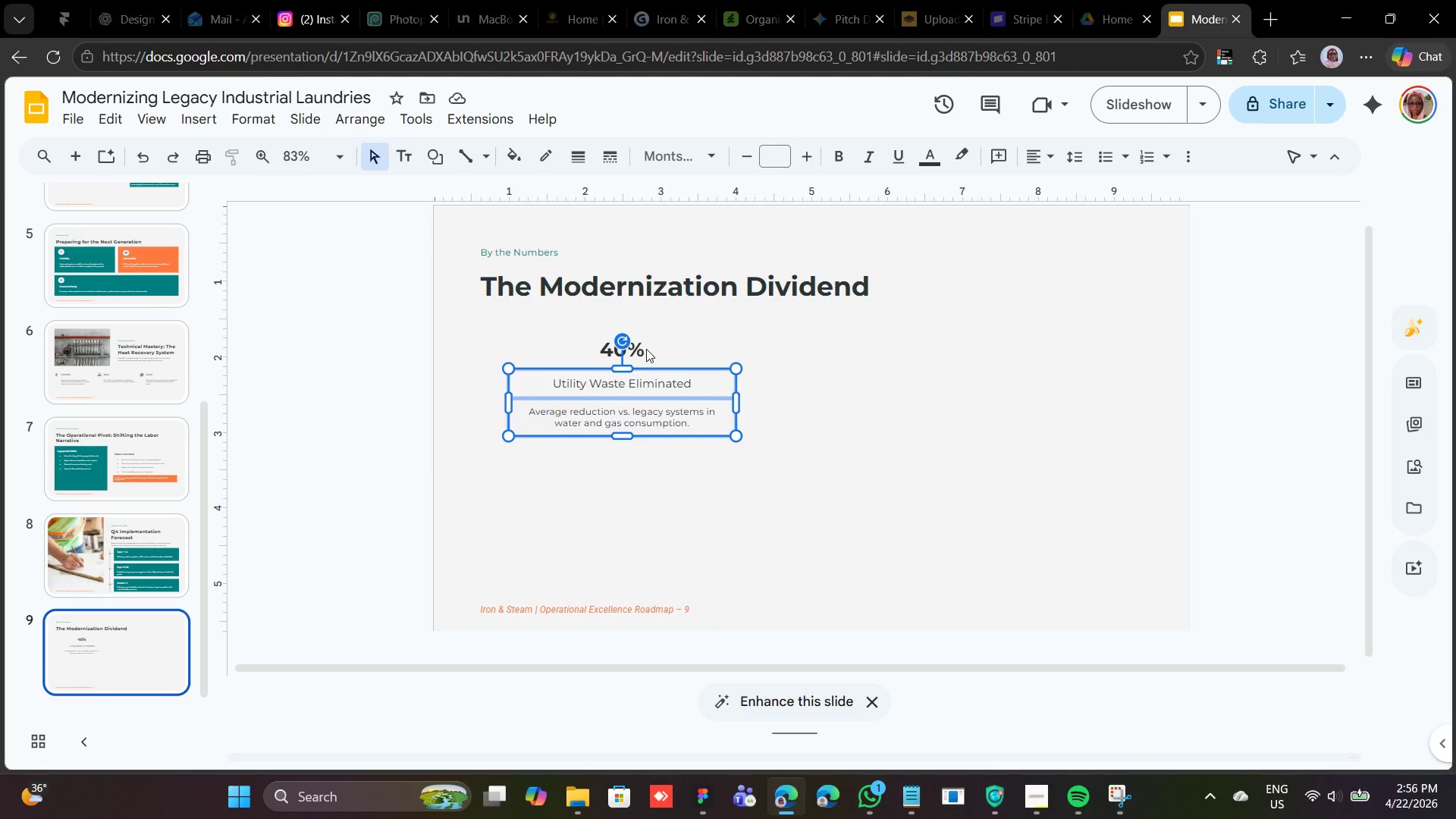 
left_click([646, 349])
 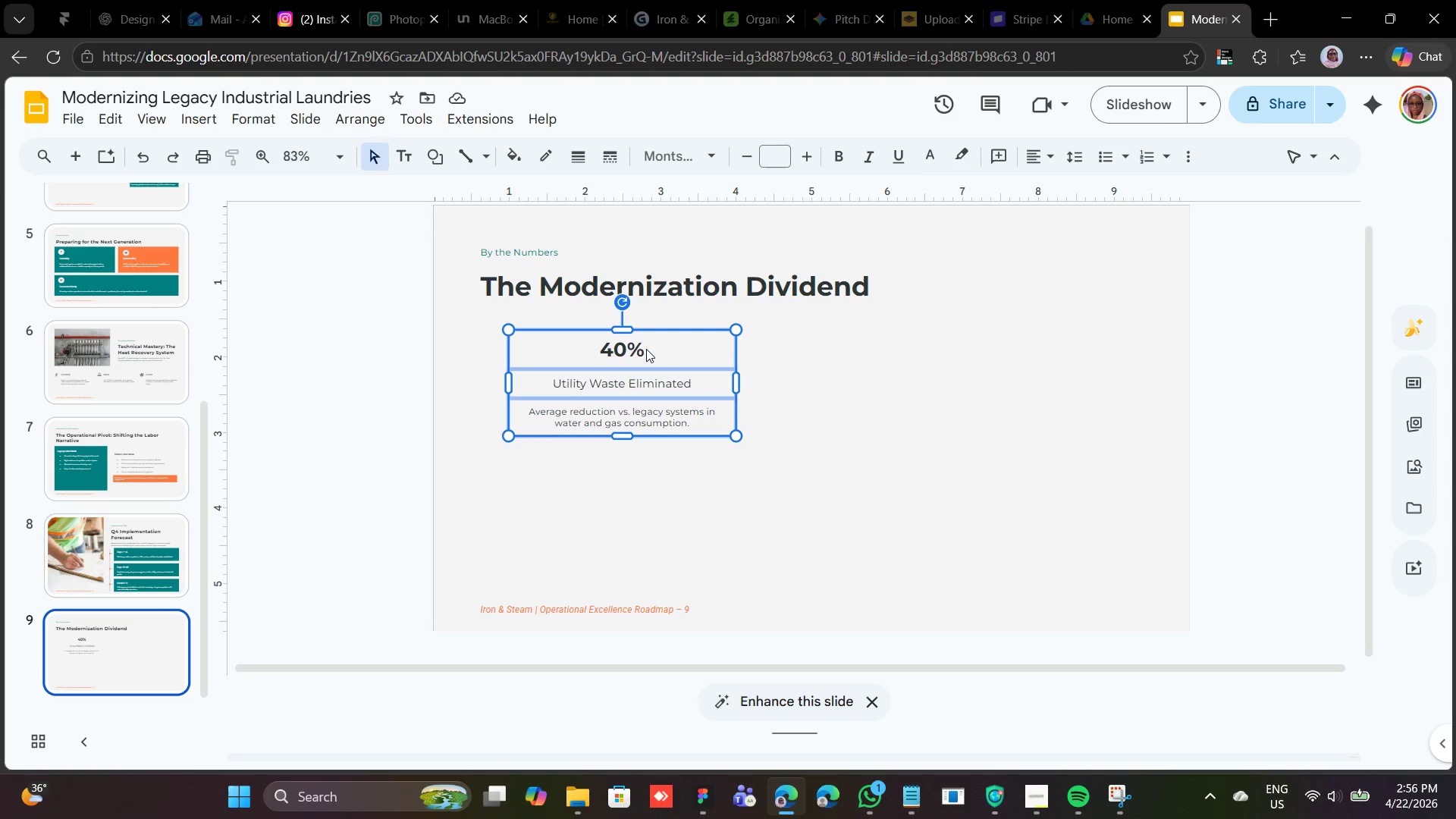 
right_click([646, 349])
 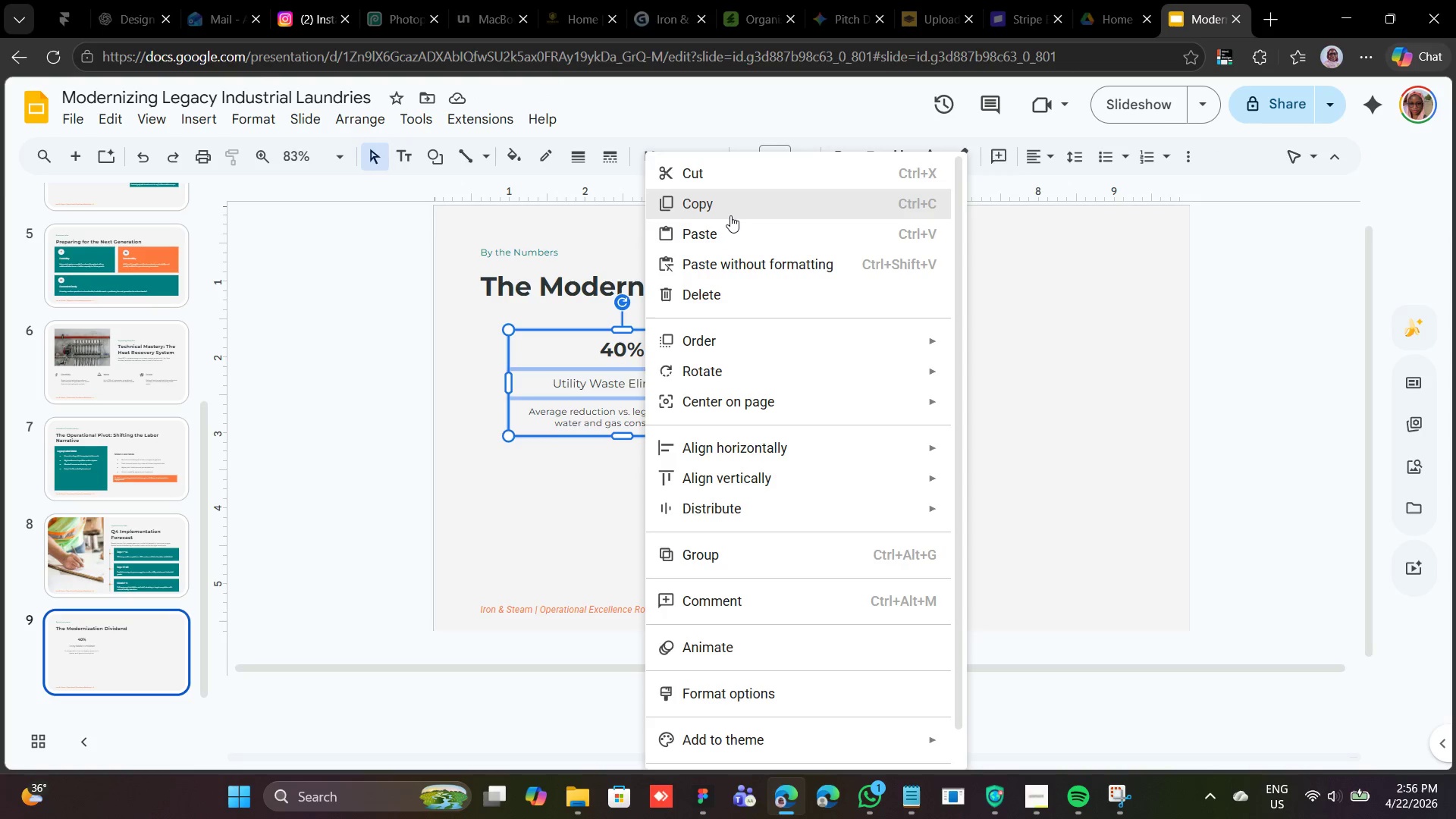 
left_click([733, 554])
 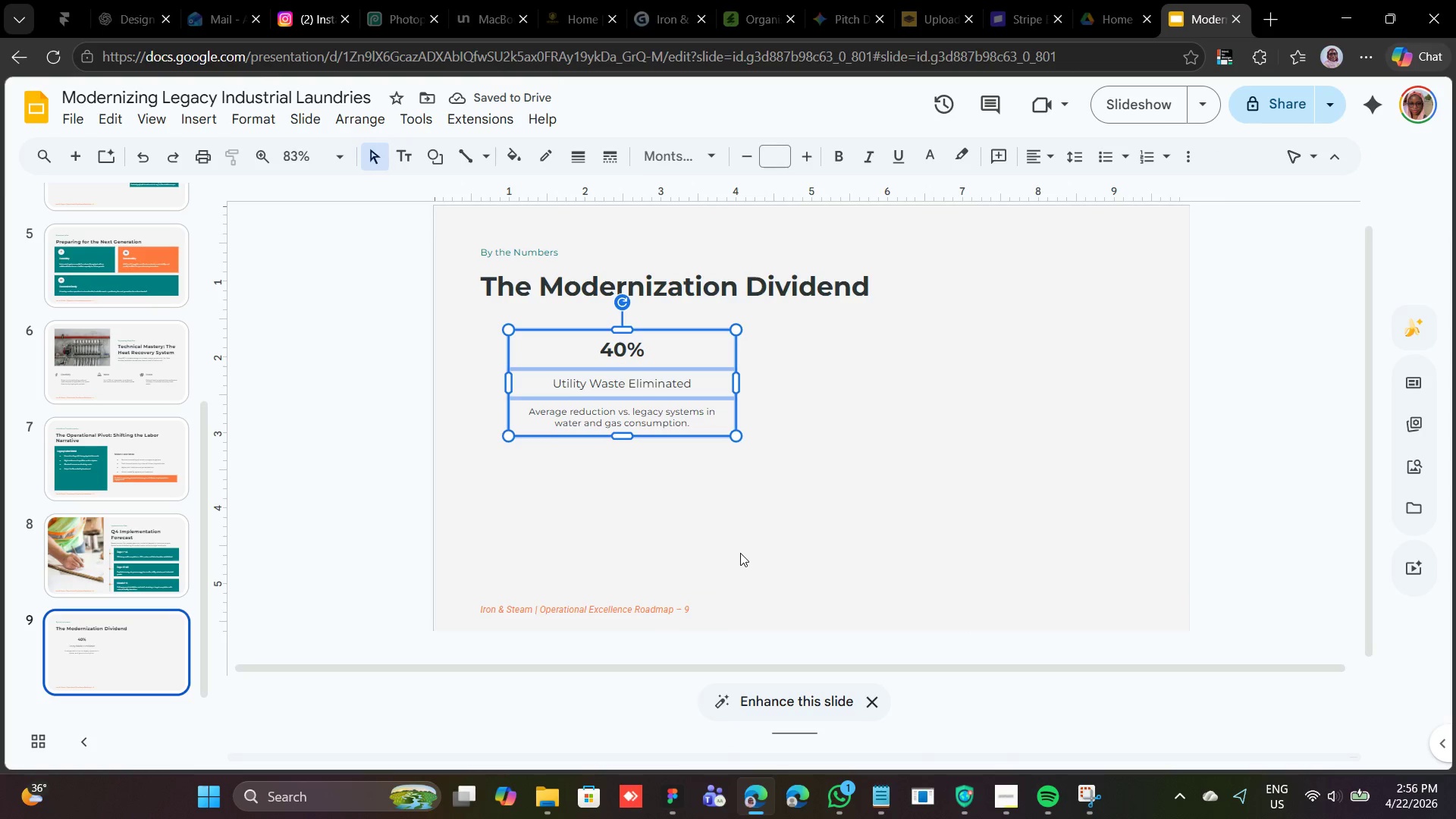 
key(Control+D)
 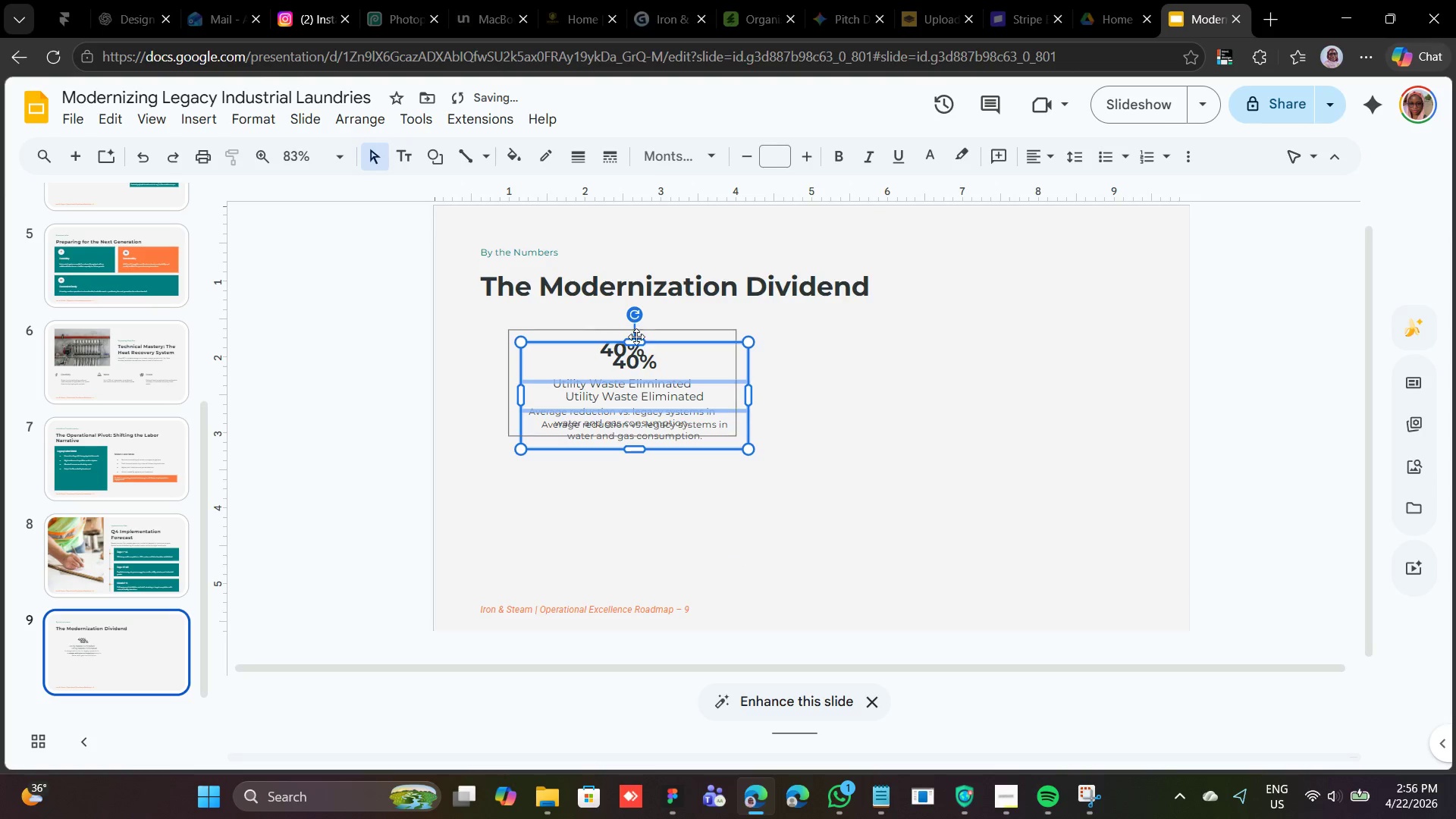 
left_click_drag(start_coordinate=[654, 344], to_coordinate=[1056, 330])
 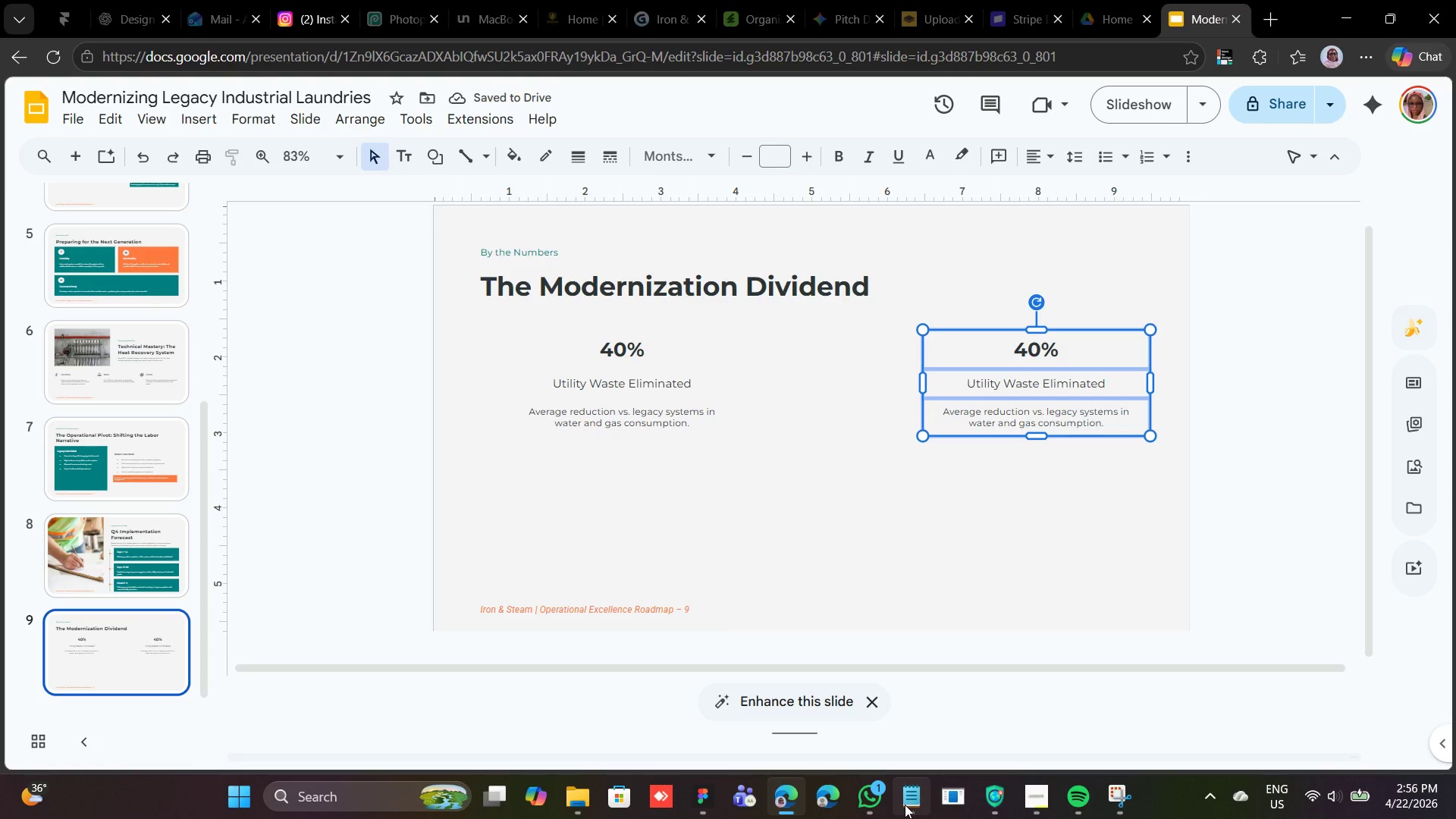 
left_click([926, 703])
 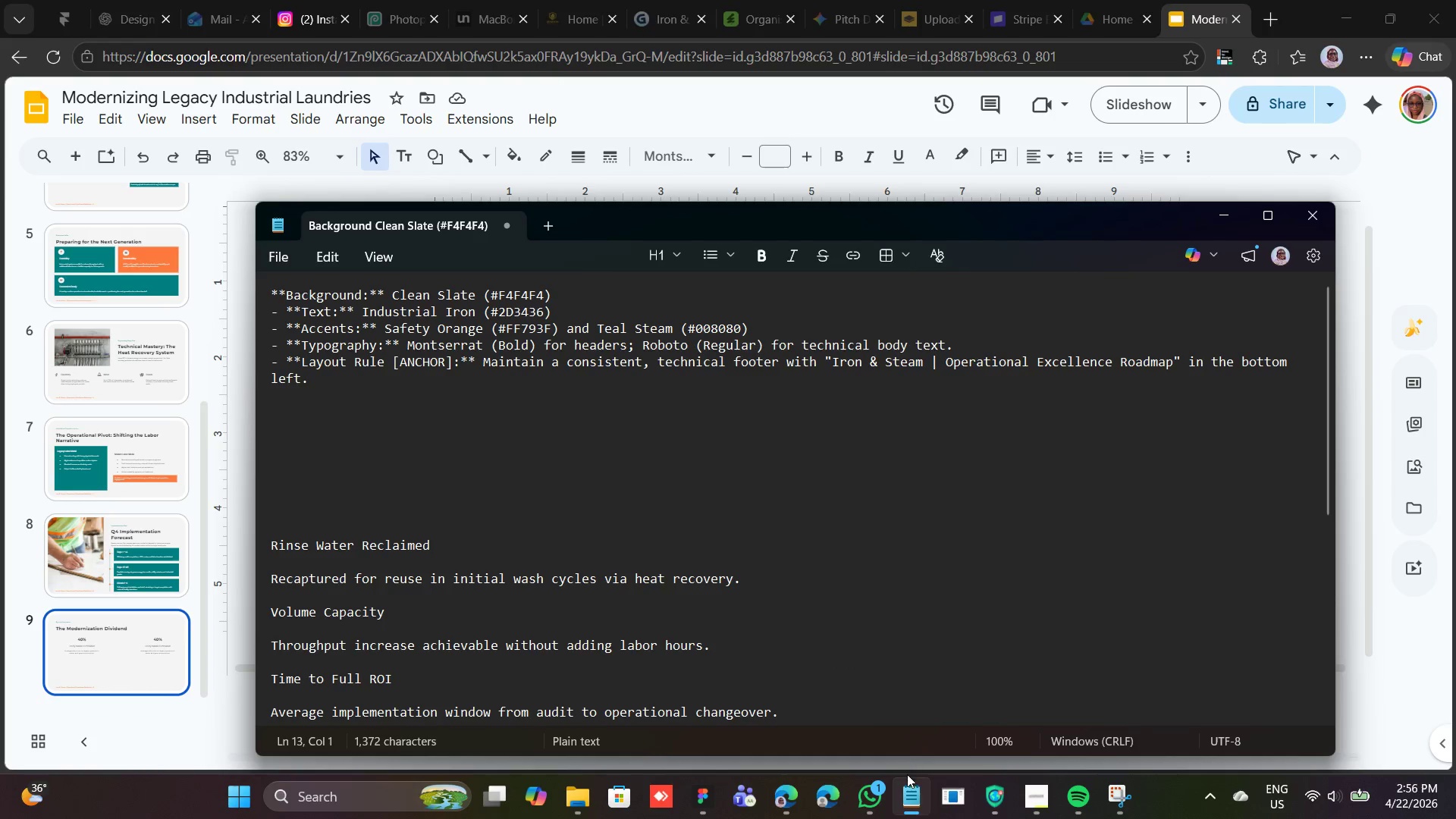 
left_click([908, 794])
 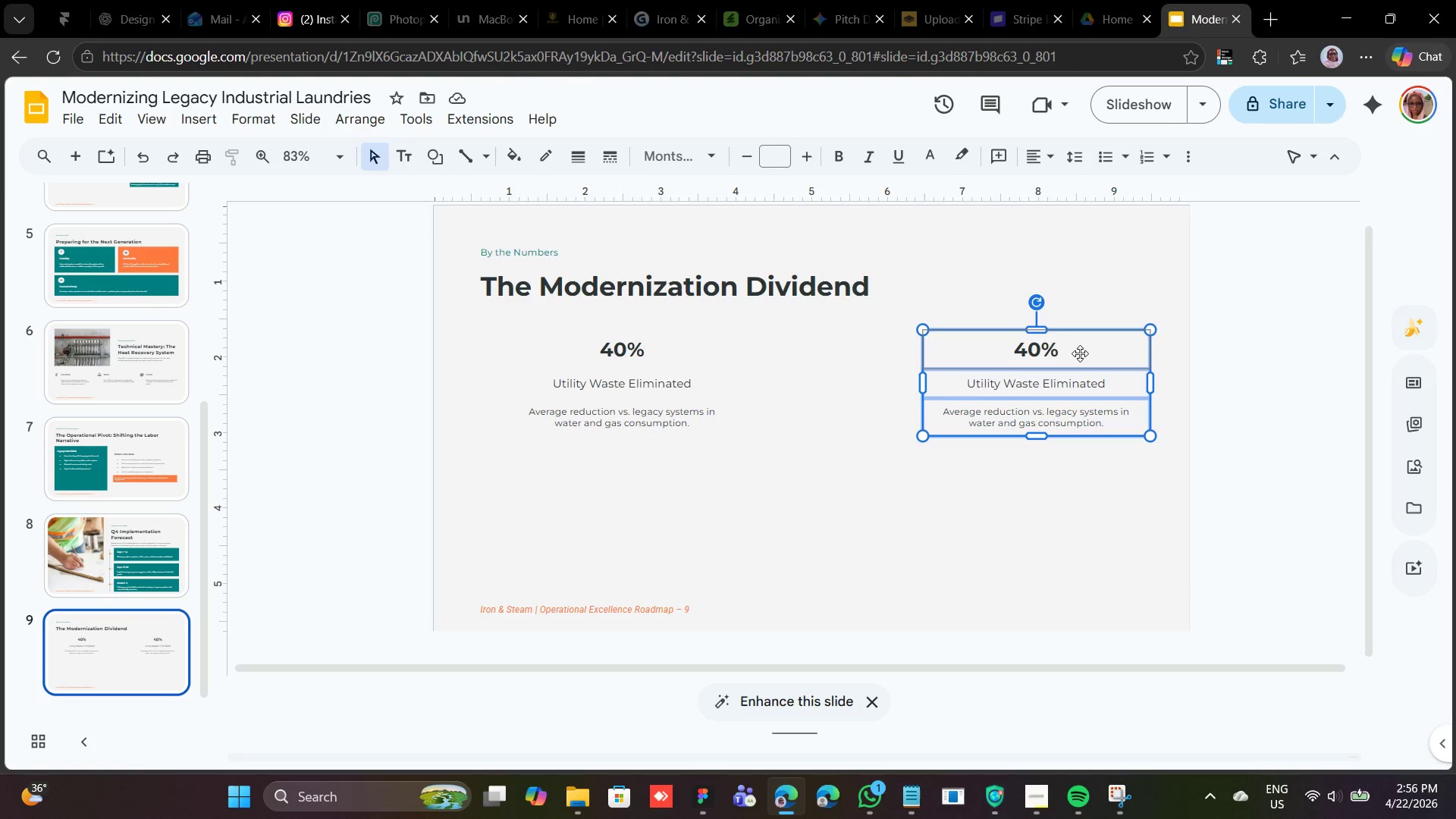 
double_click([1034, 347])
 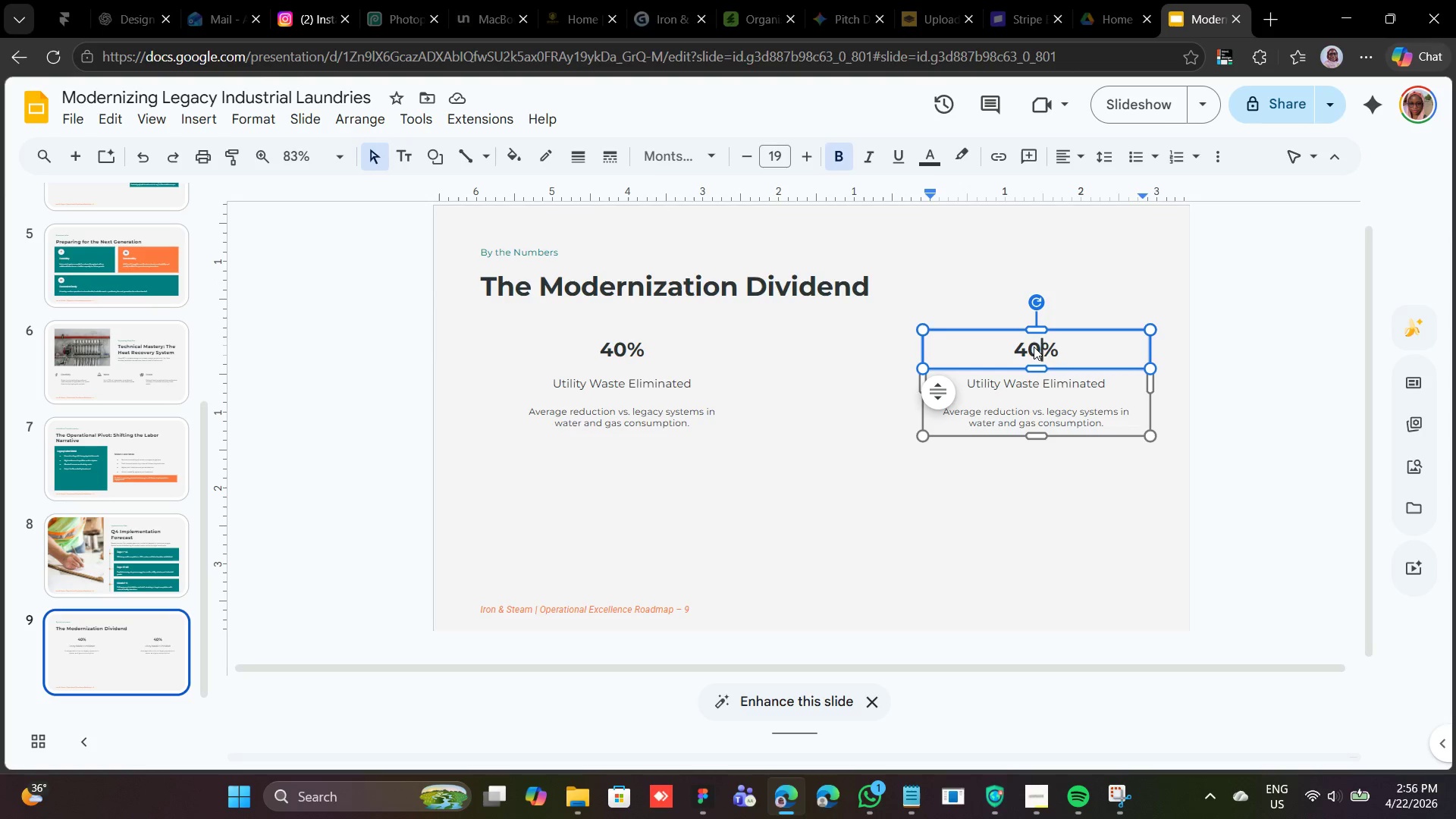 
triple_click([1034, 347])
 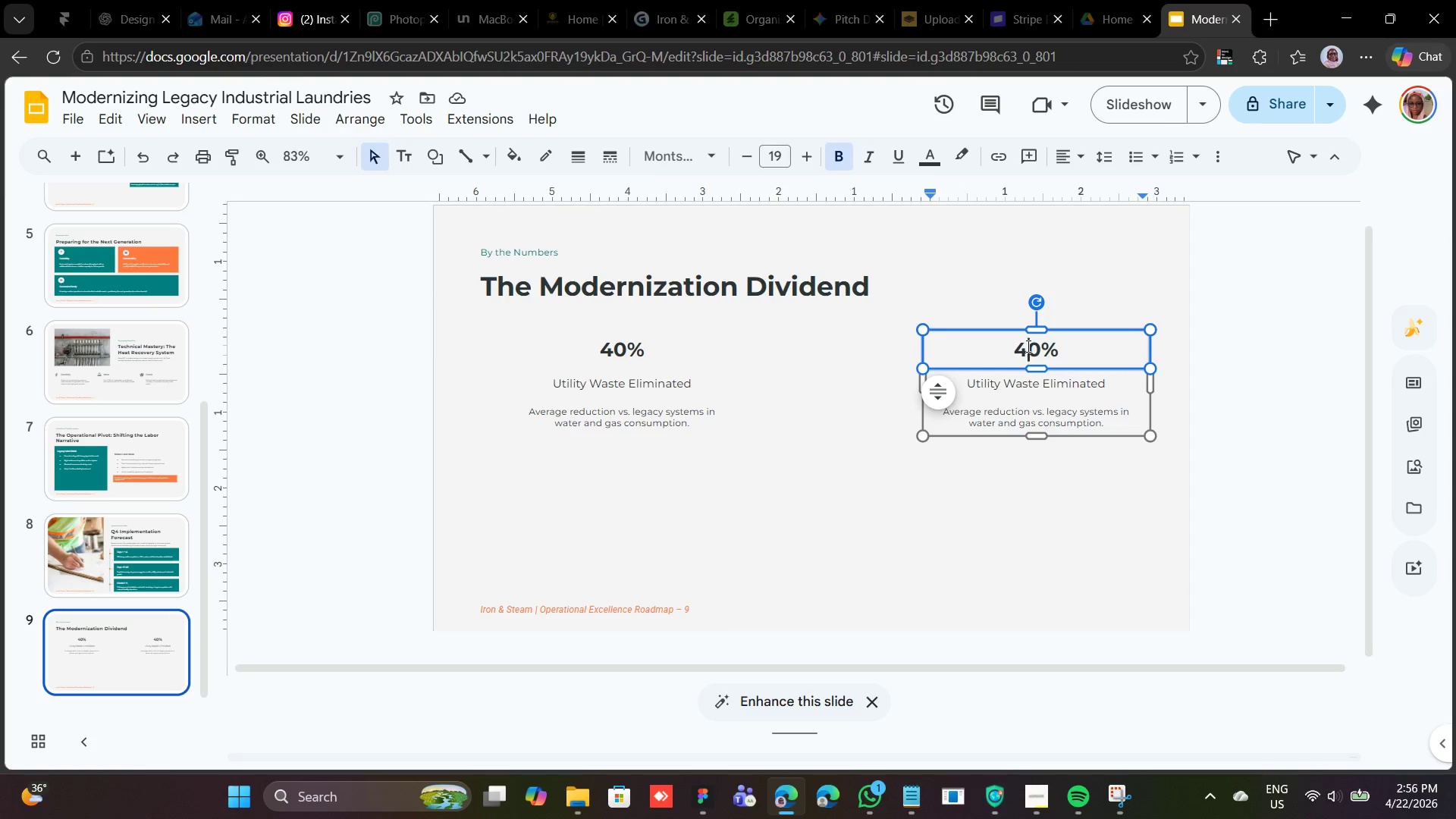 
double_click([1027, 346])
 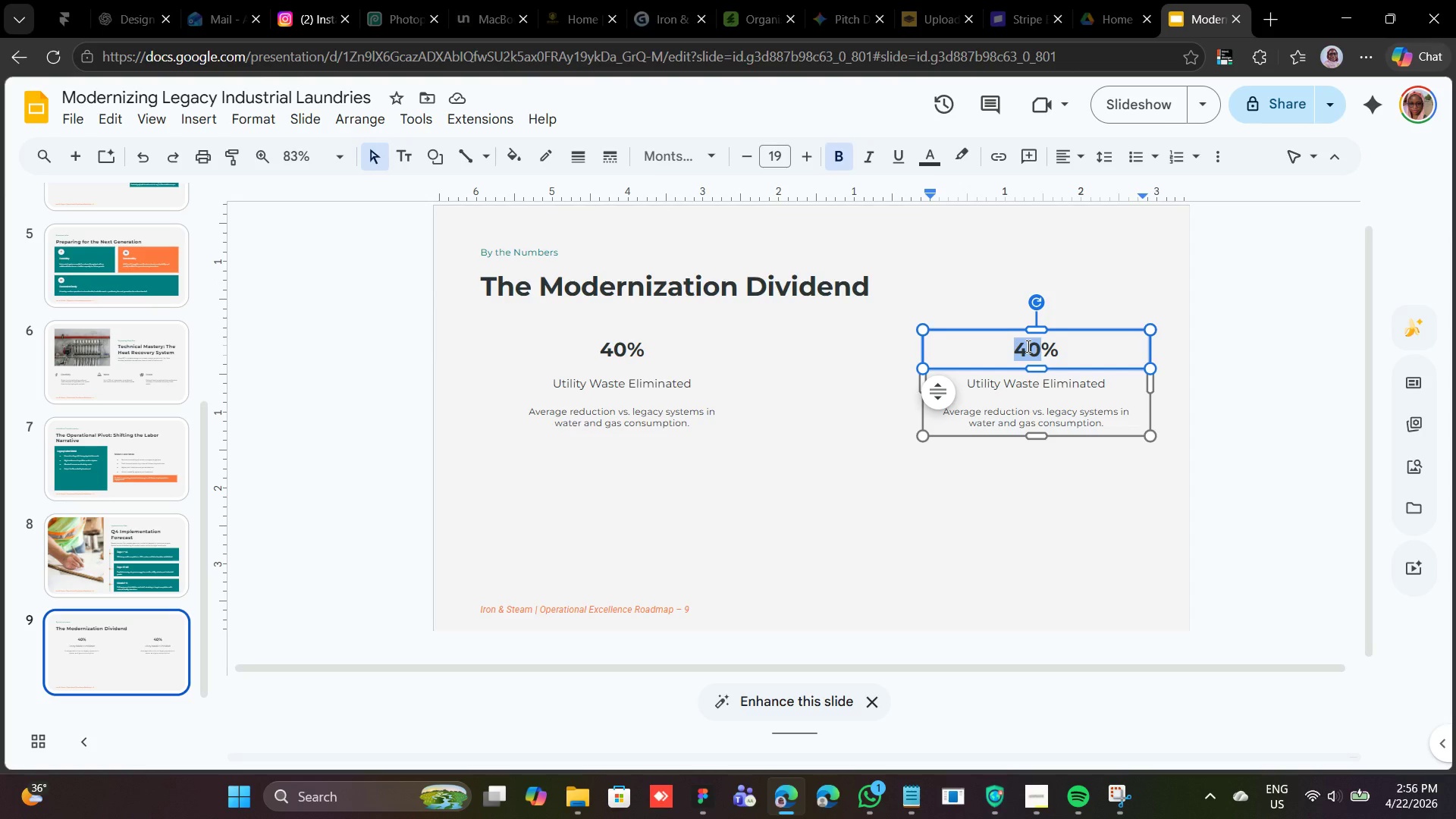 
type(70)
 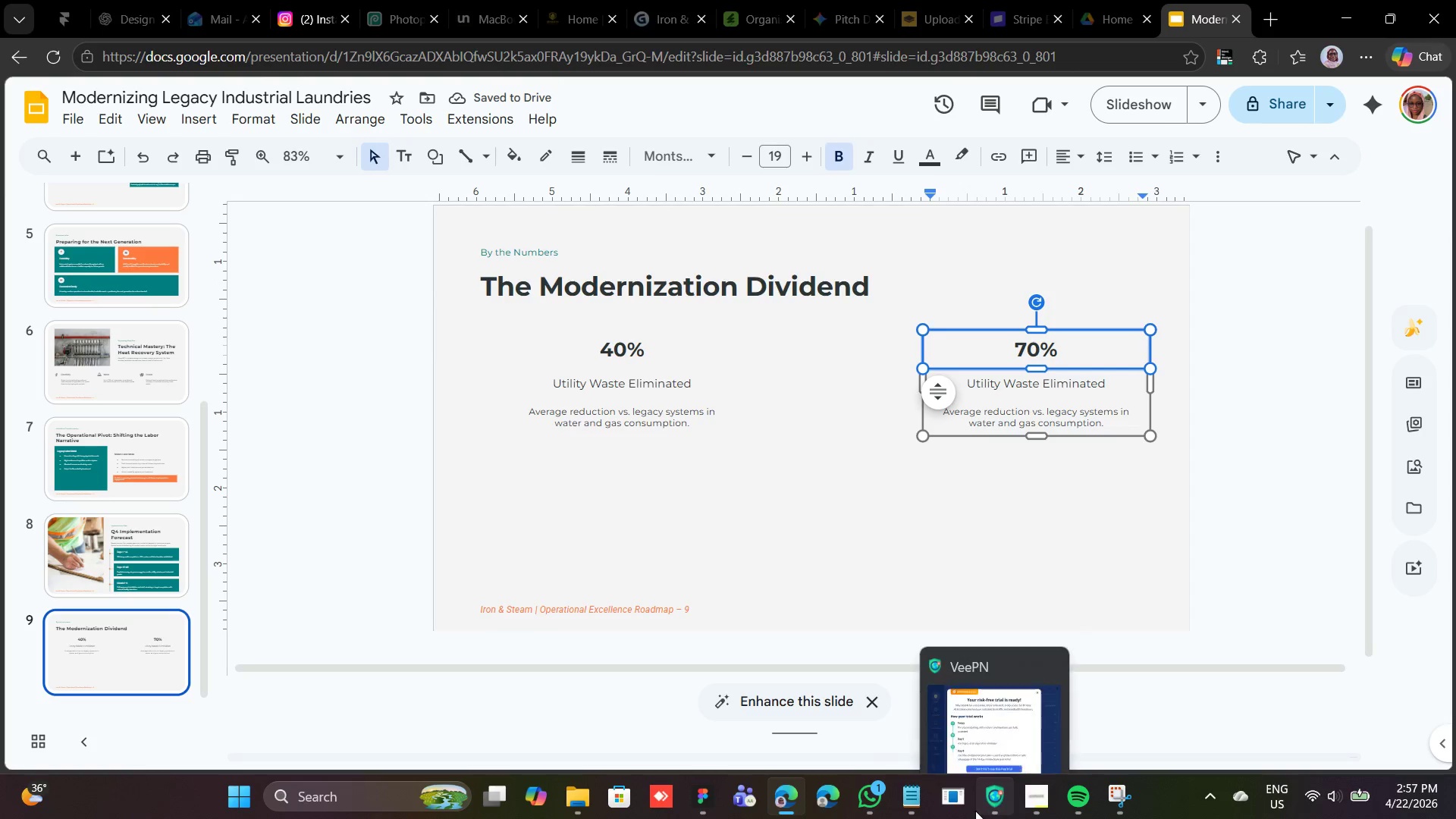 
left_click([899, 798])
 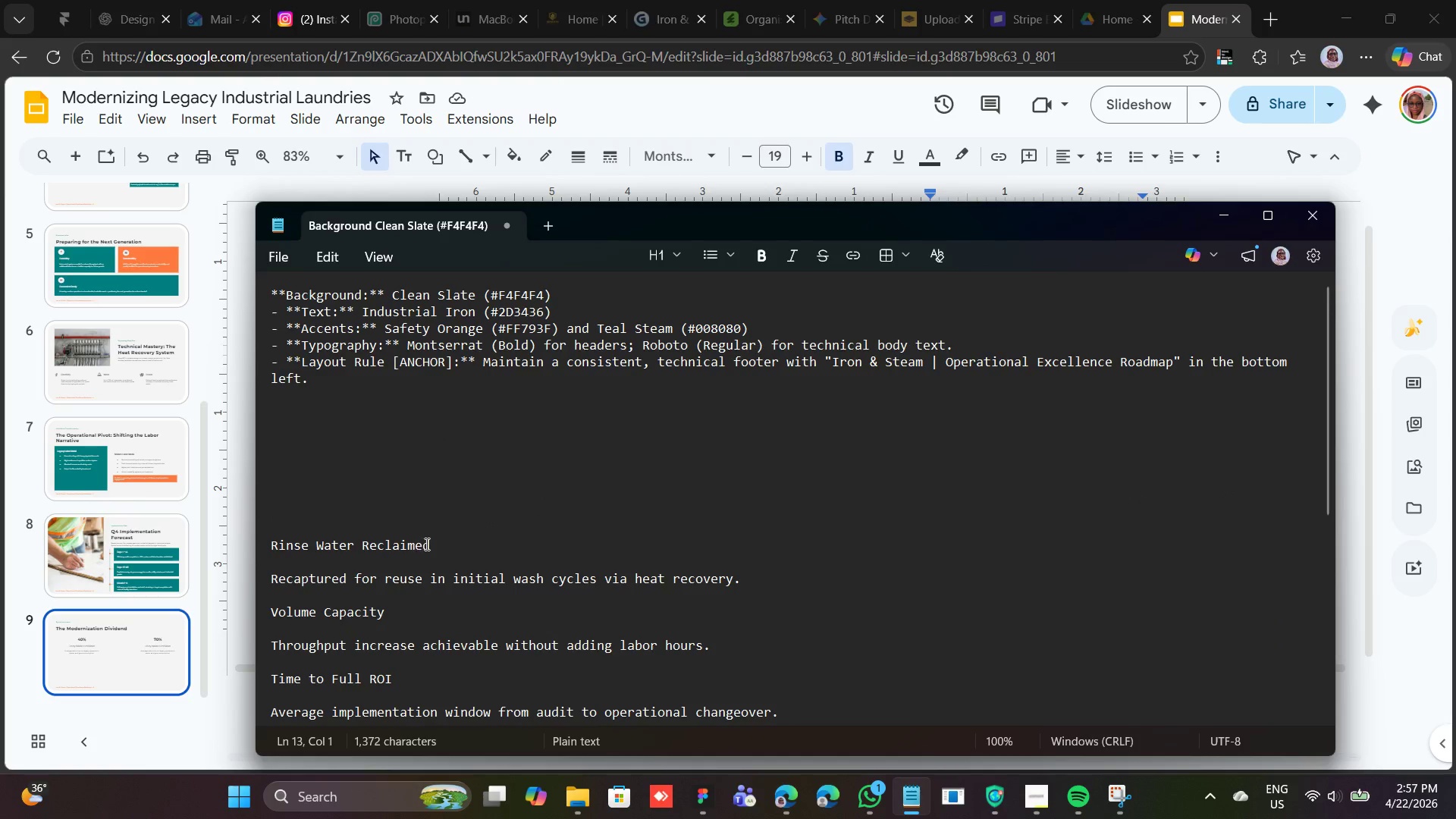 
left_click_drag(start_coordinate=[431, 544], to_coordinate=[270, 543])
 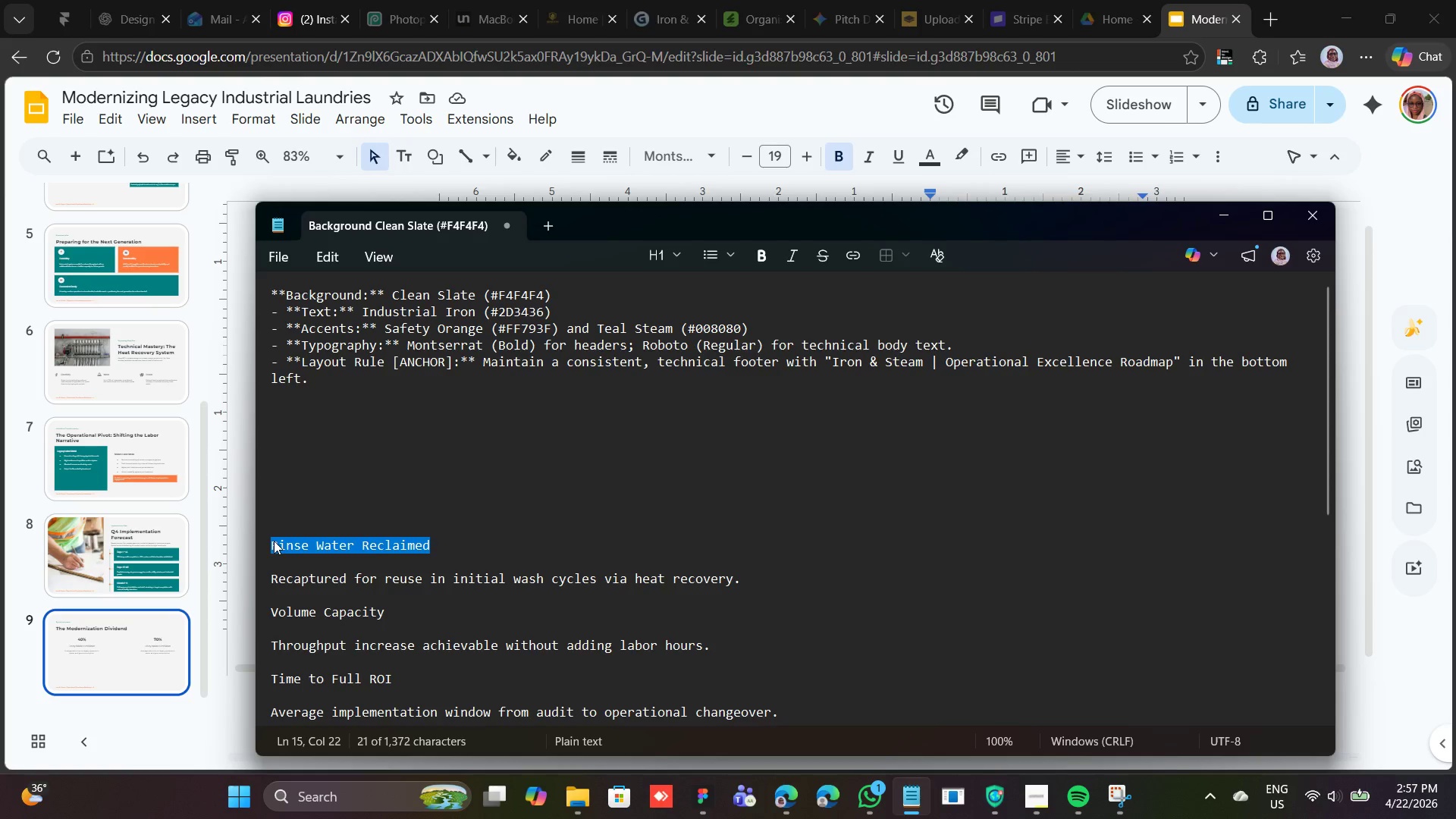 
right_click([274, 541])
 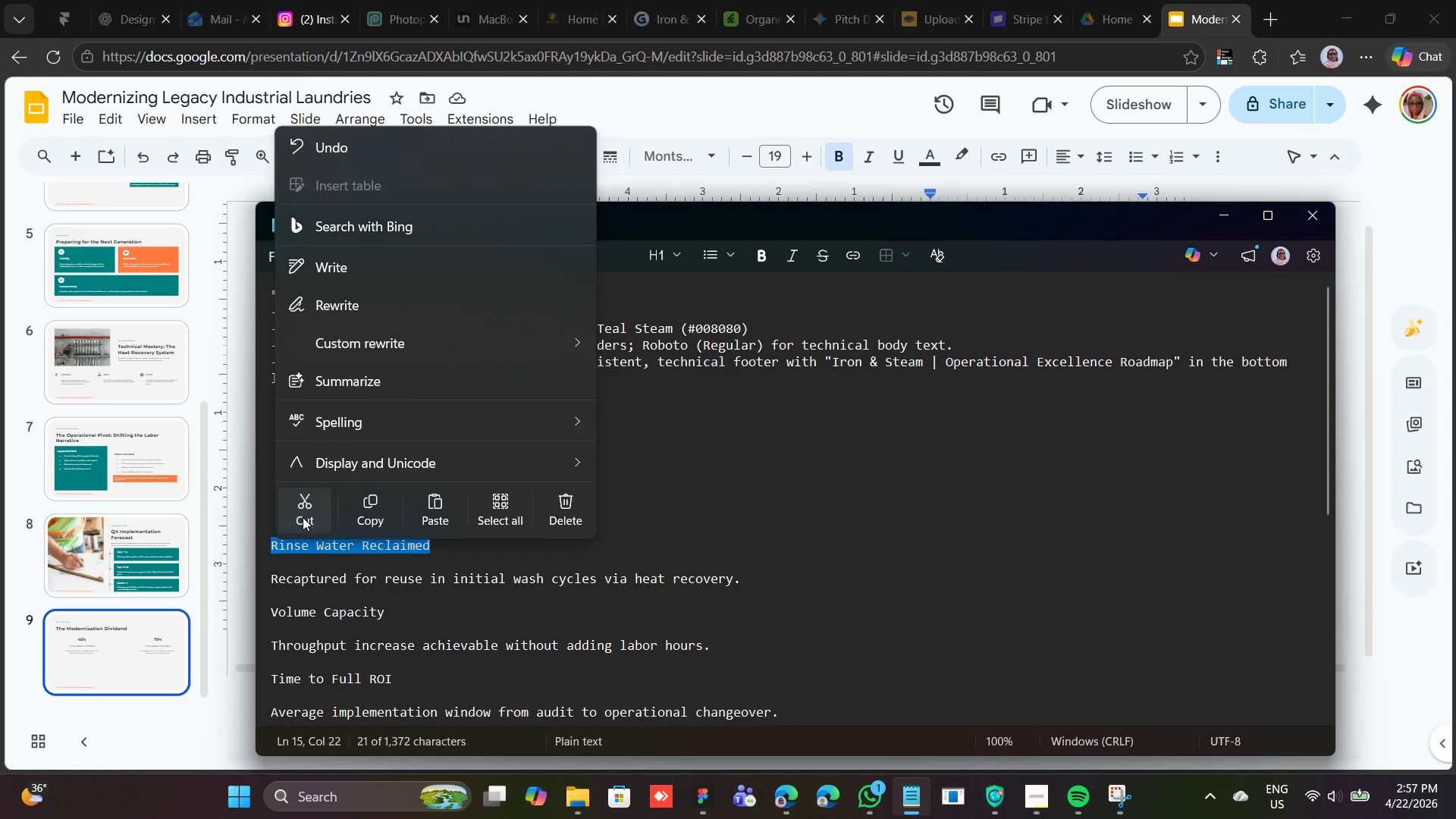 
left_click([303, 517])
 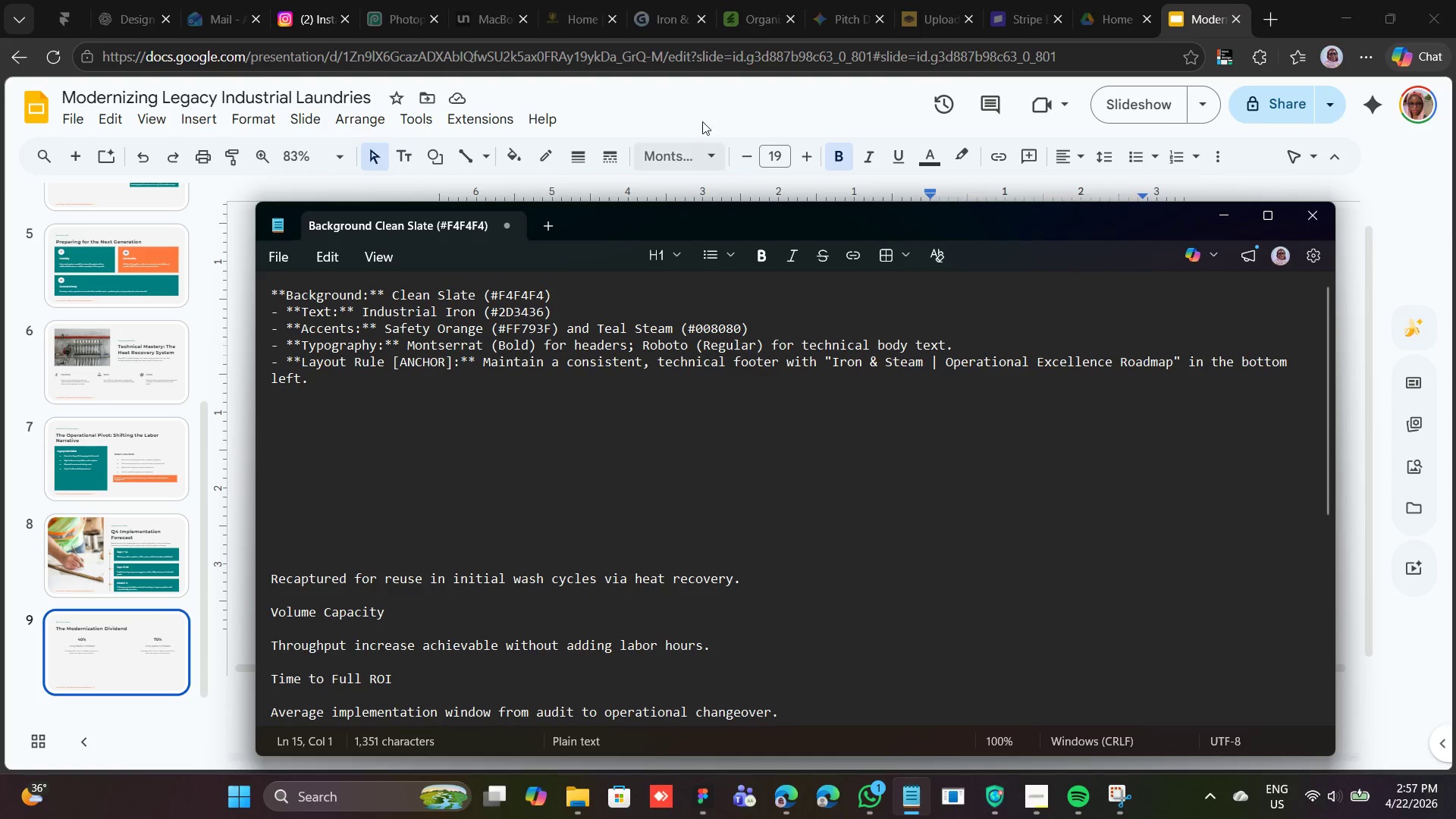 
left_click_drag(start_coordinate=[709, 98], to_coordinate=[708, 102])
 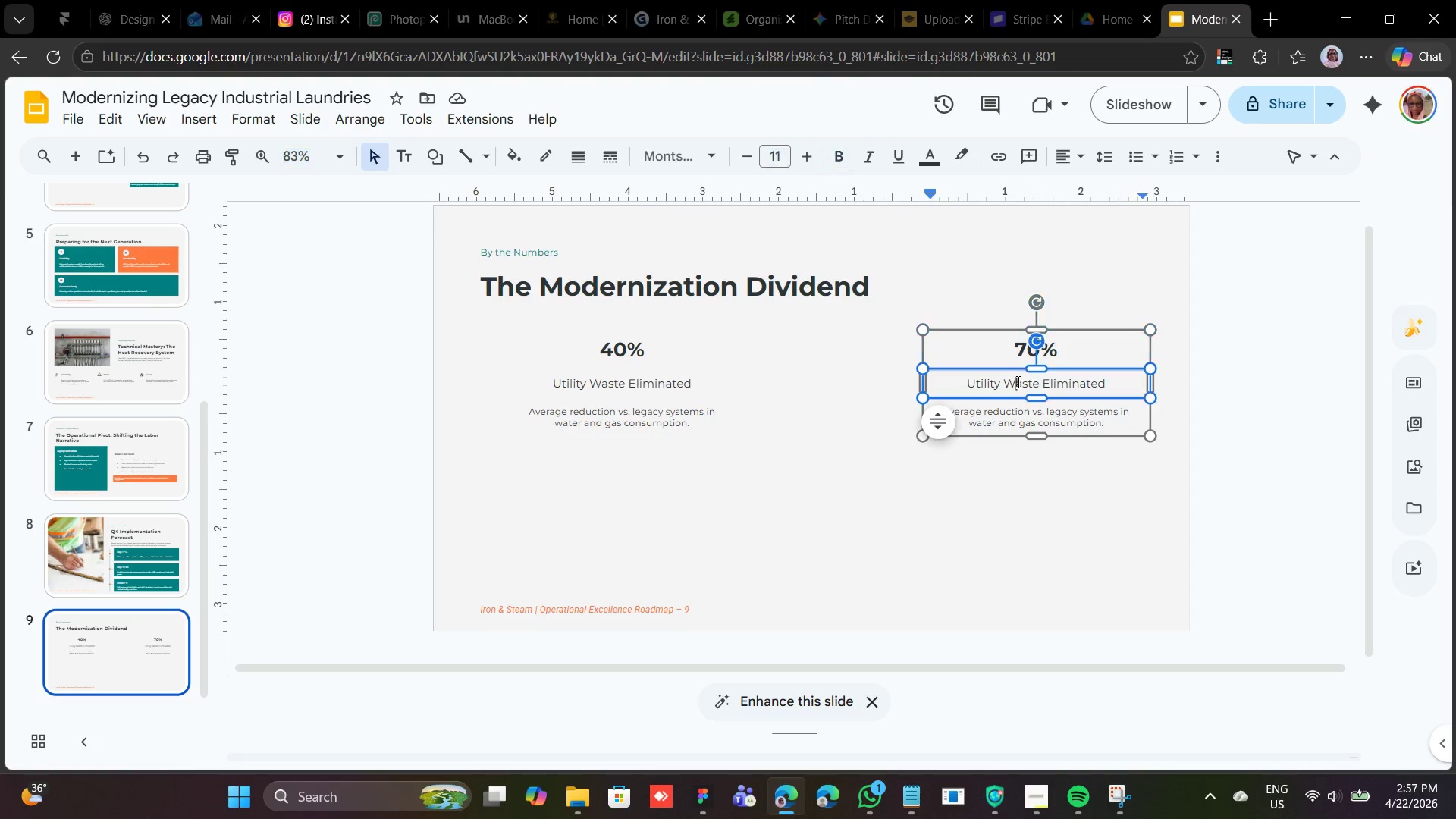 
double_click([1017, 381])
 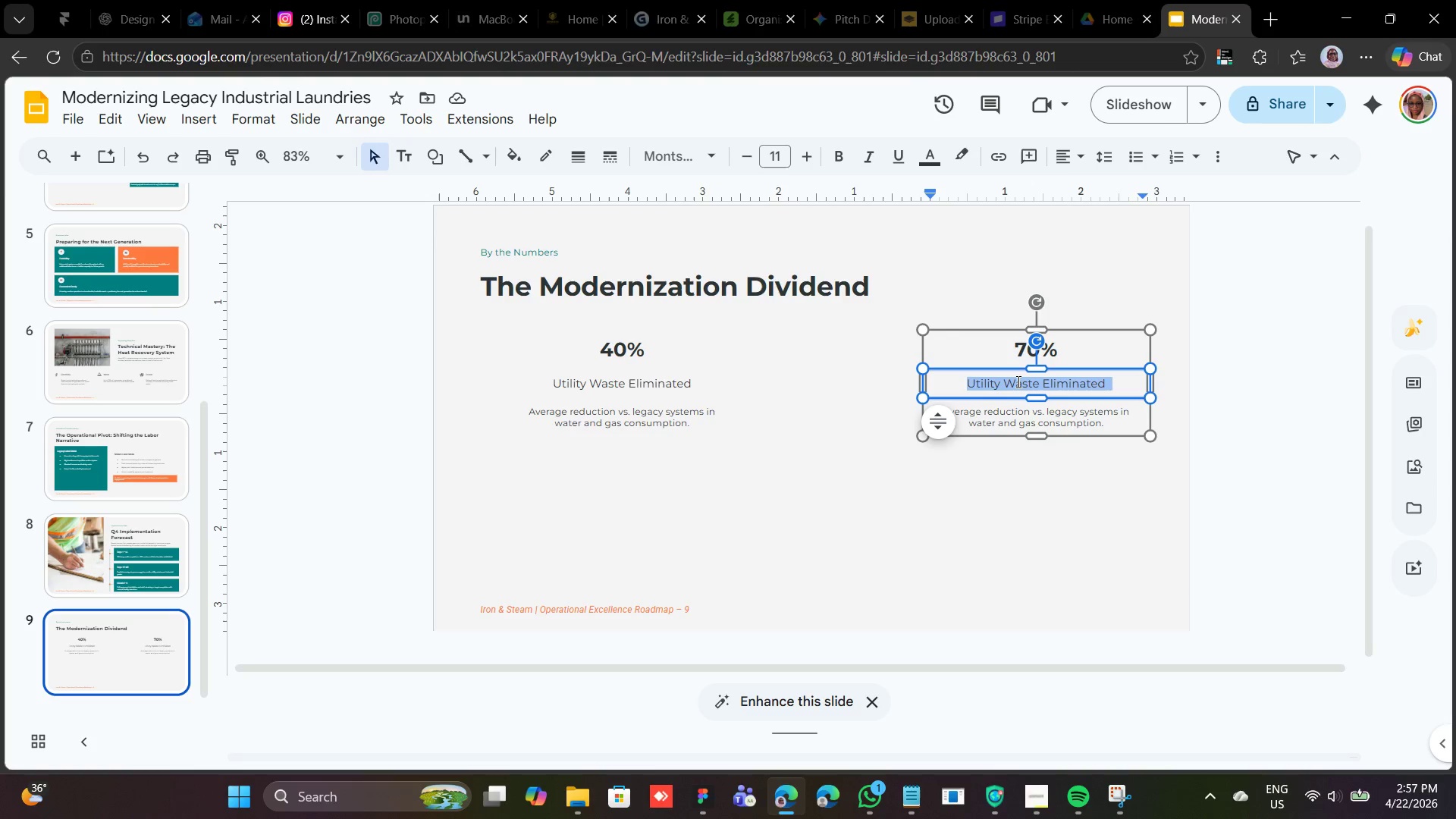 
triple_click([1017, 381])
 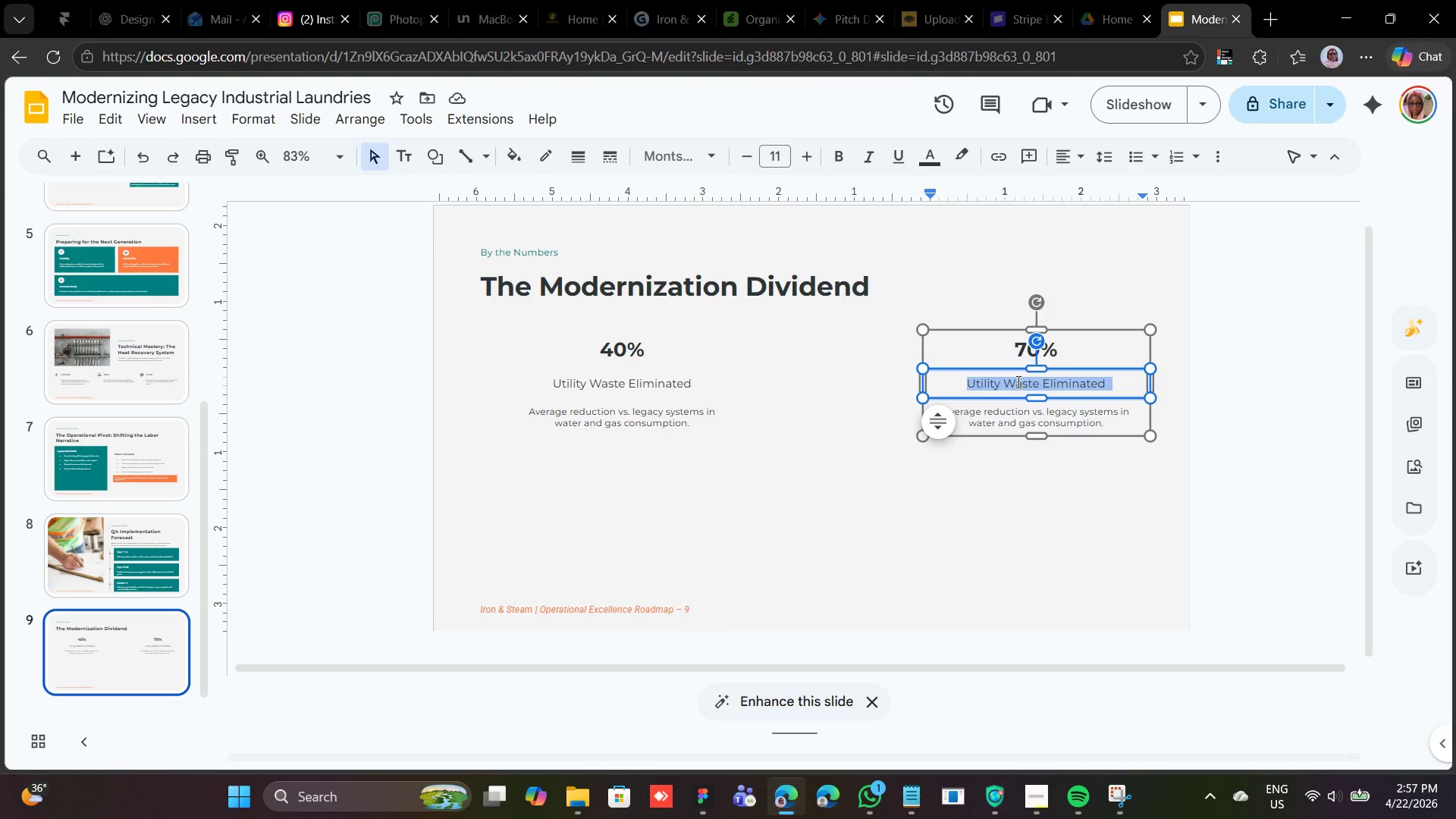 
right_click([1017, 381])
 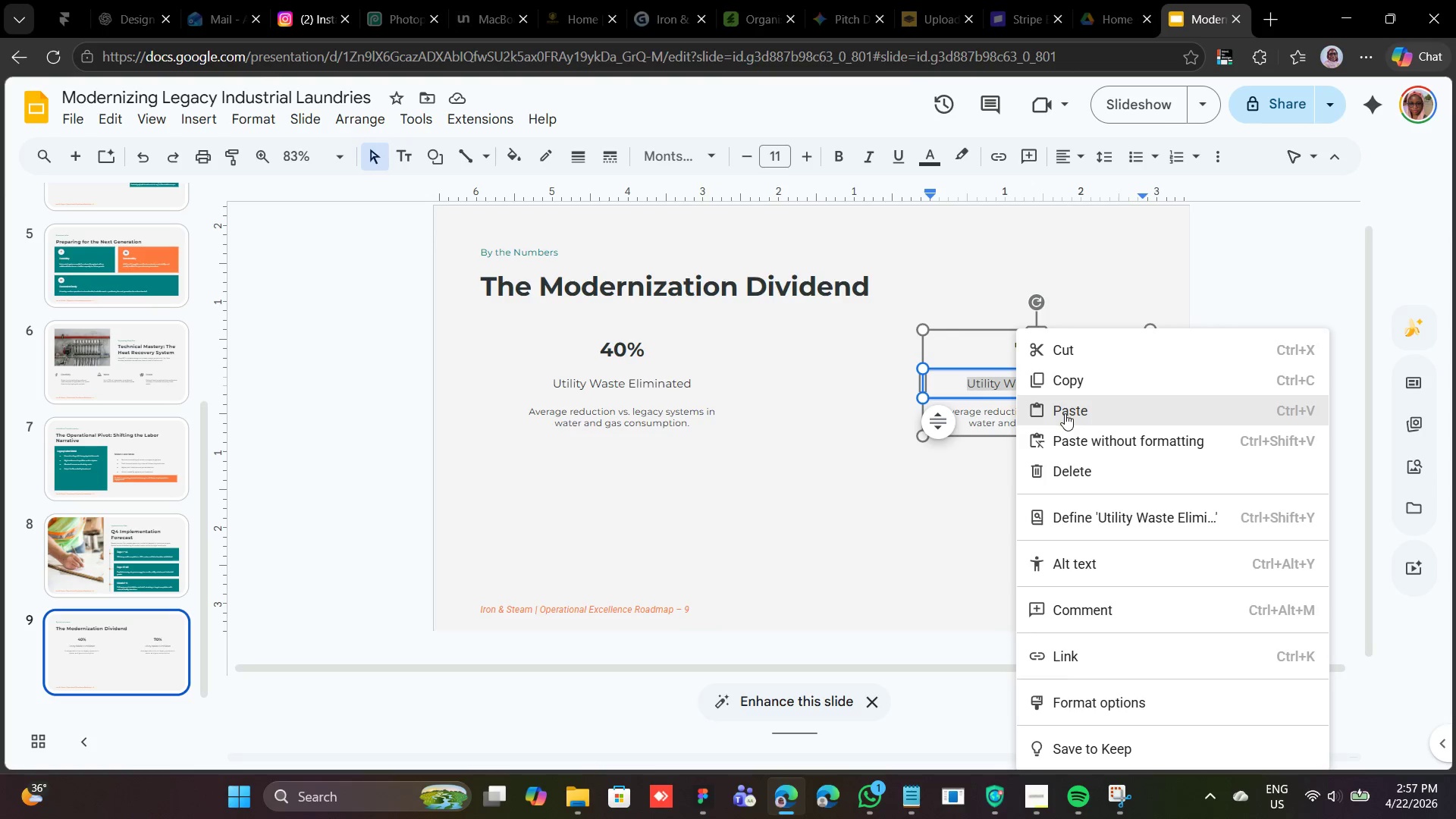 
left_click([1065, 409])
 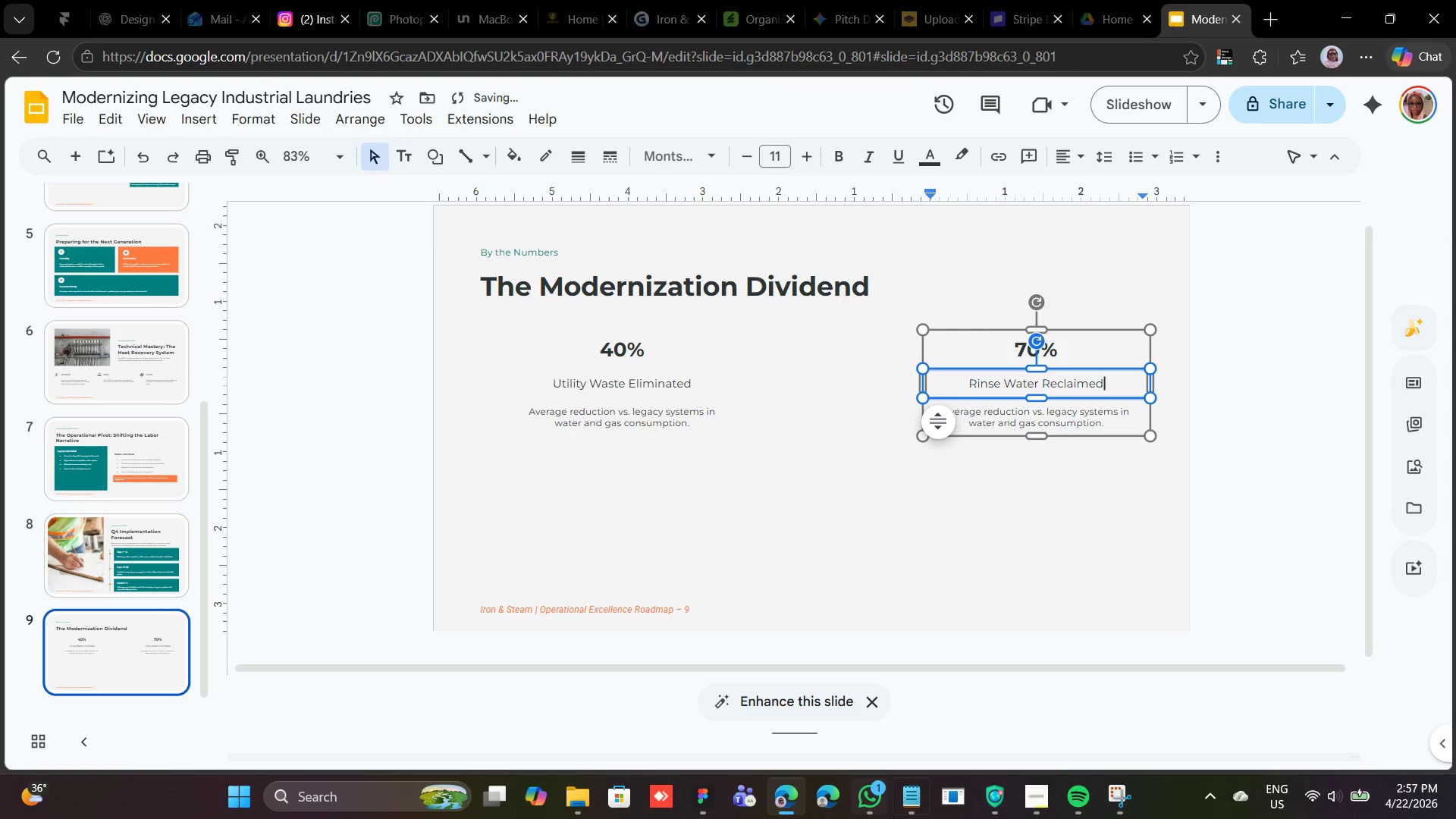 
mouse_move([883, 803])
 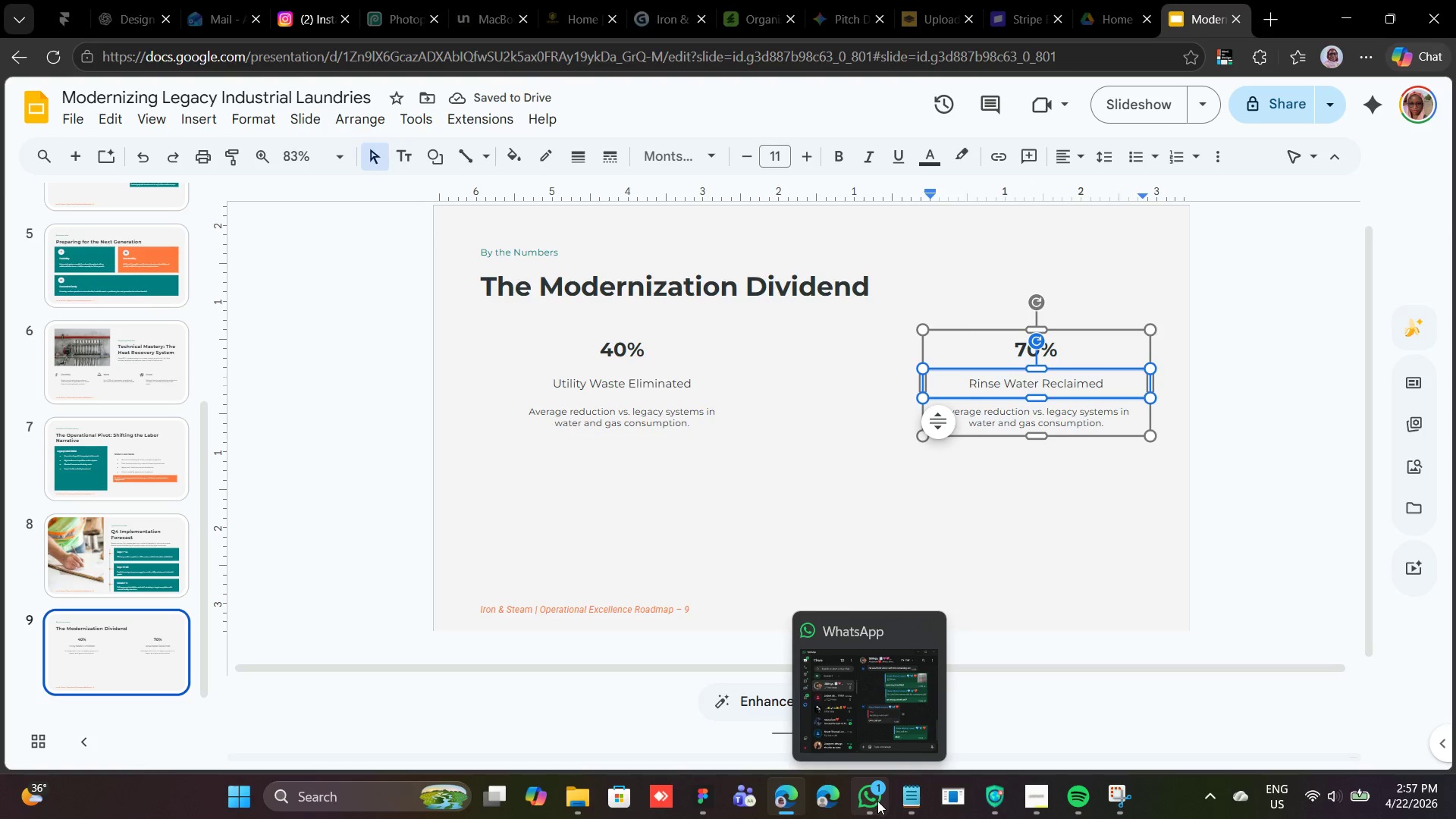 
left_click([907, 800])
 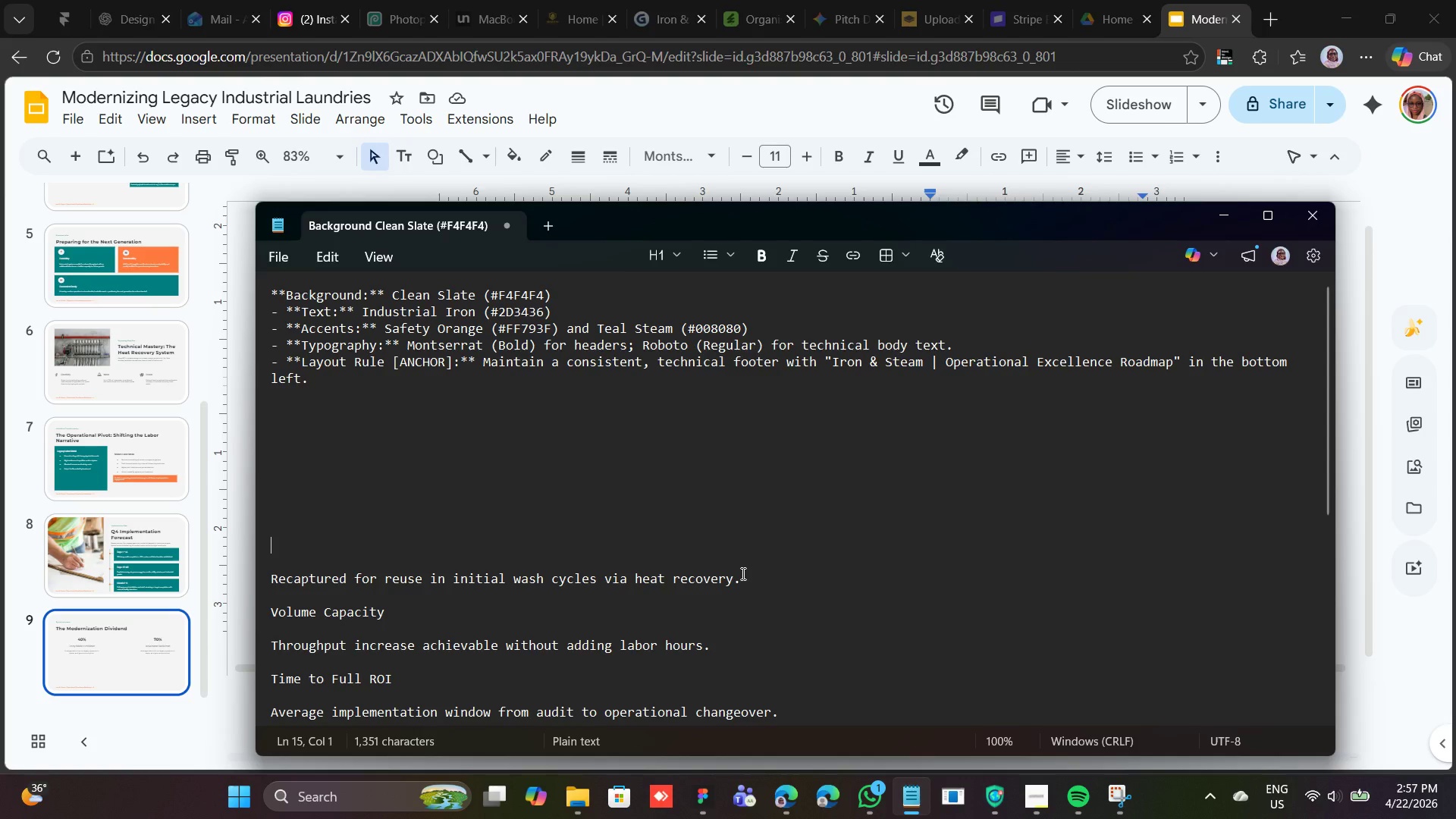 
left_click_drag(start_coordinate=[742, 576], to_coordinate=[269, 573])
 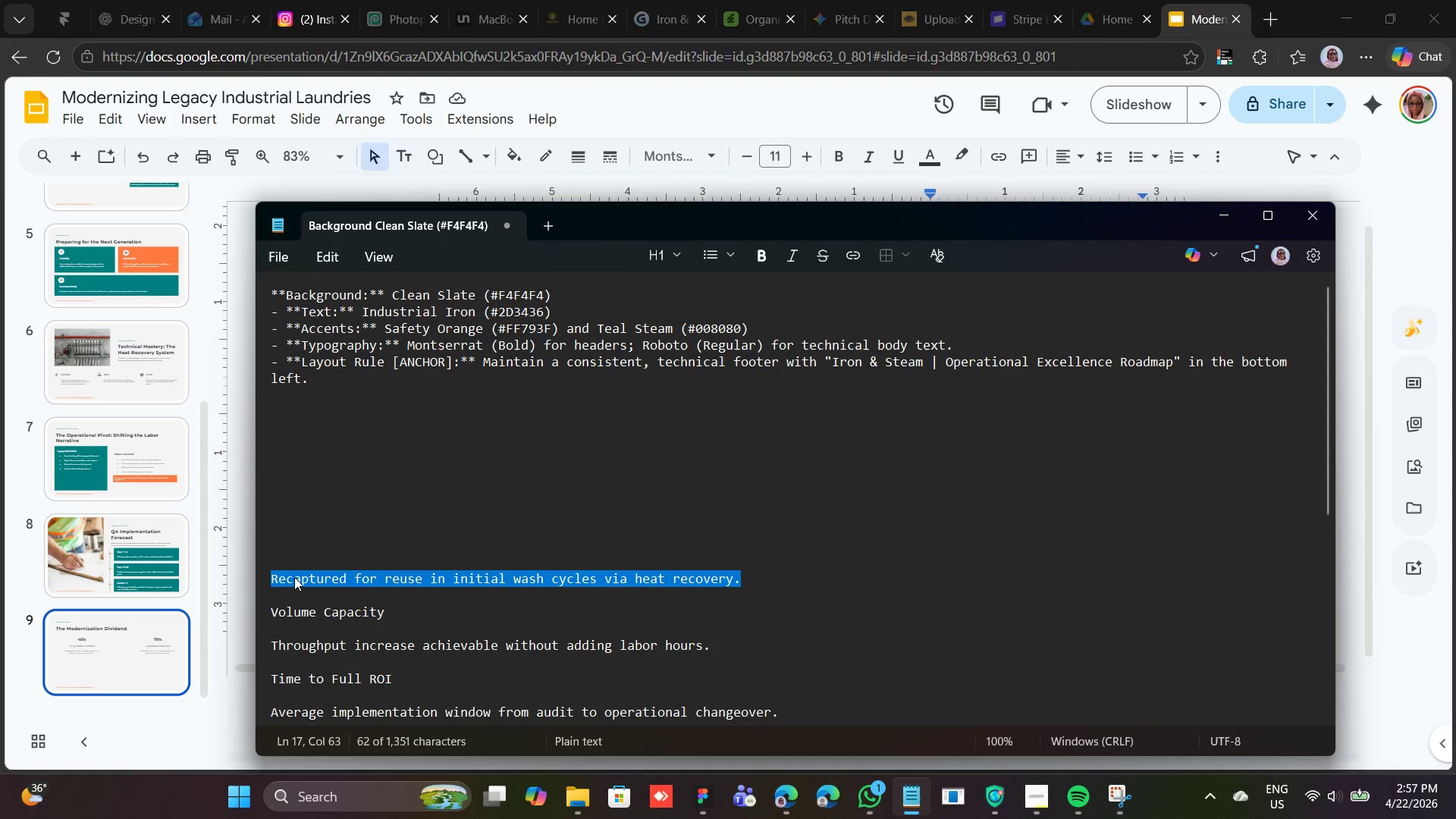 
right_click([294, 576])
 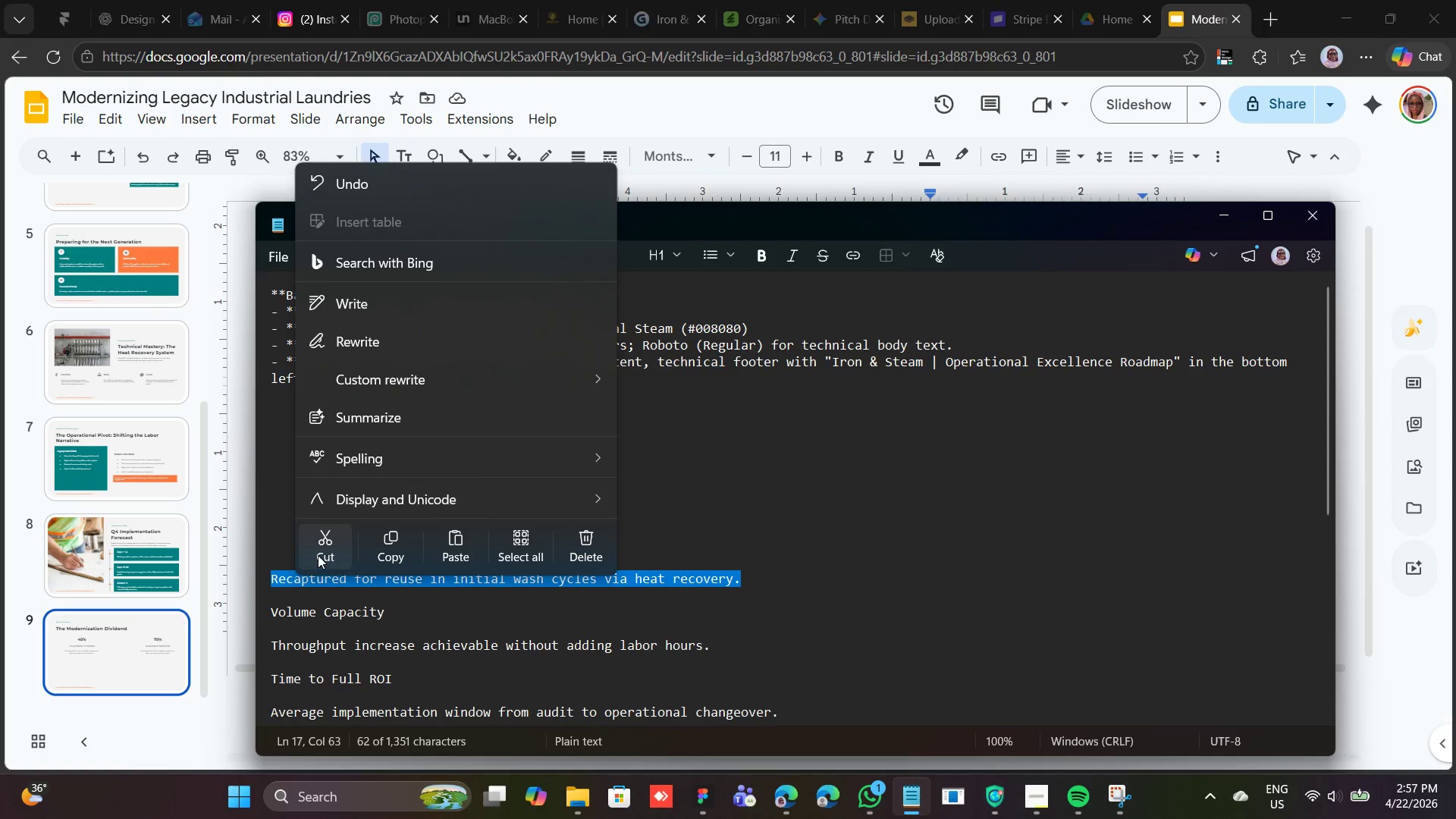 
left_click([318, 554])
 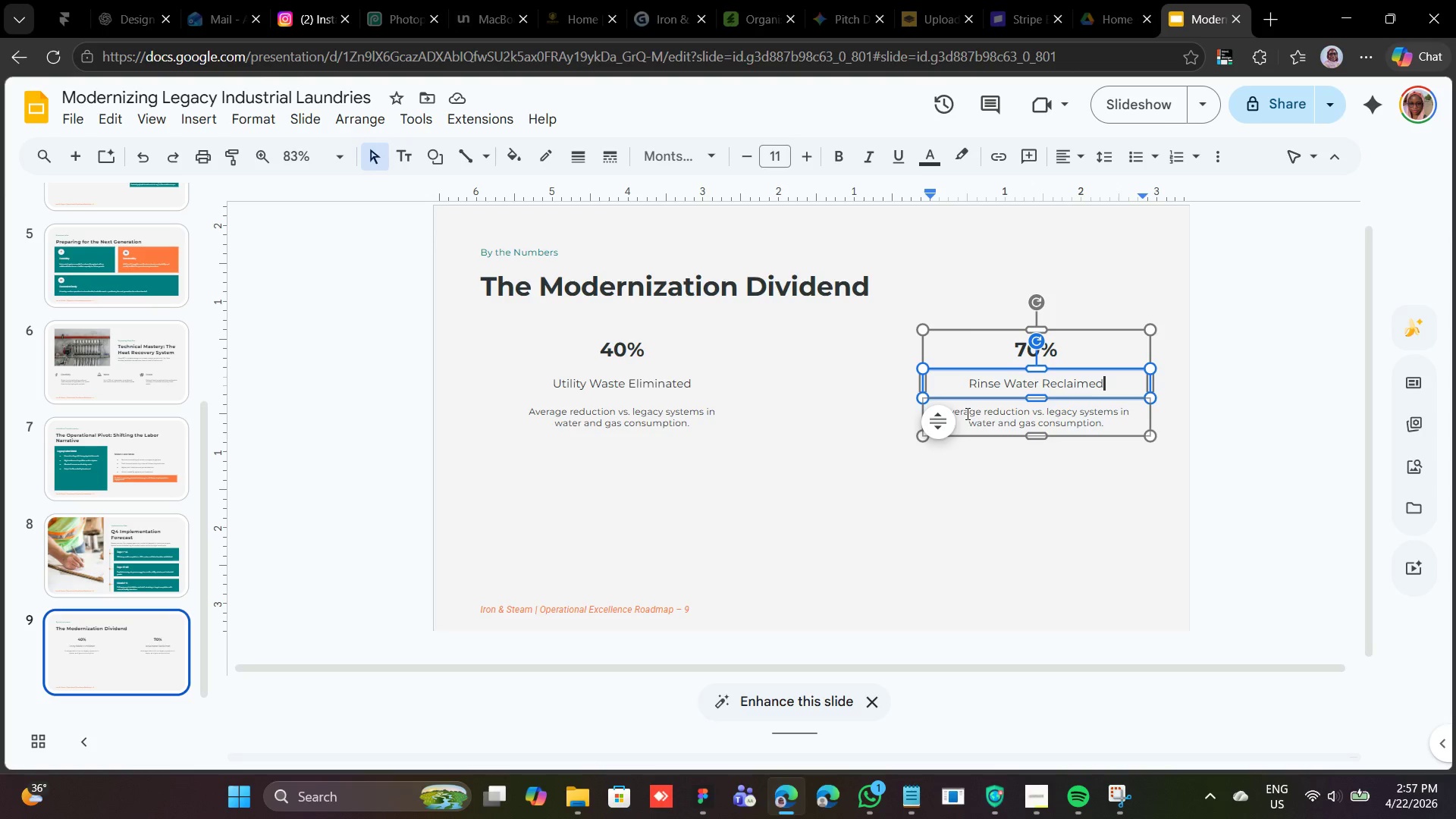 
double_click([966, 413])
 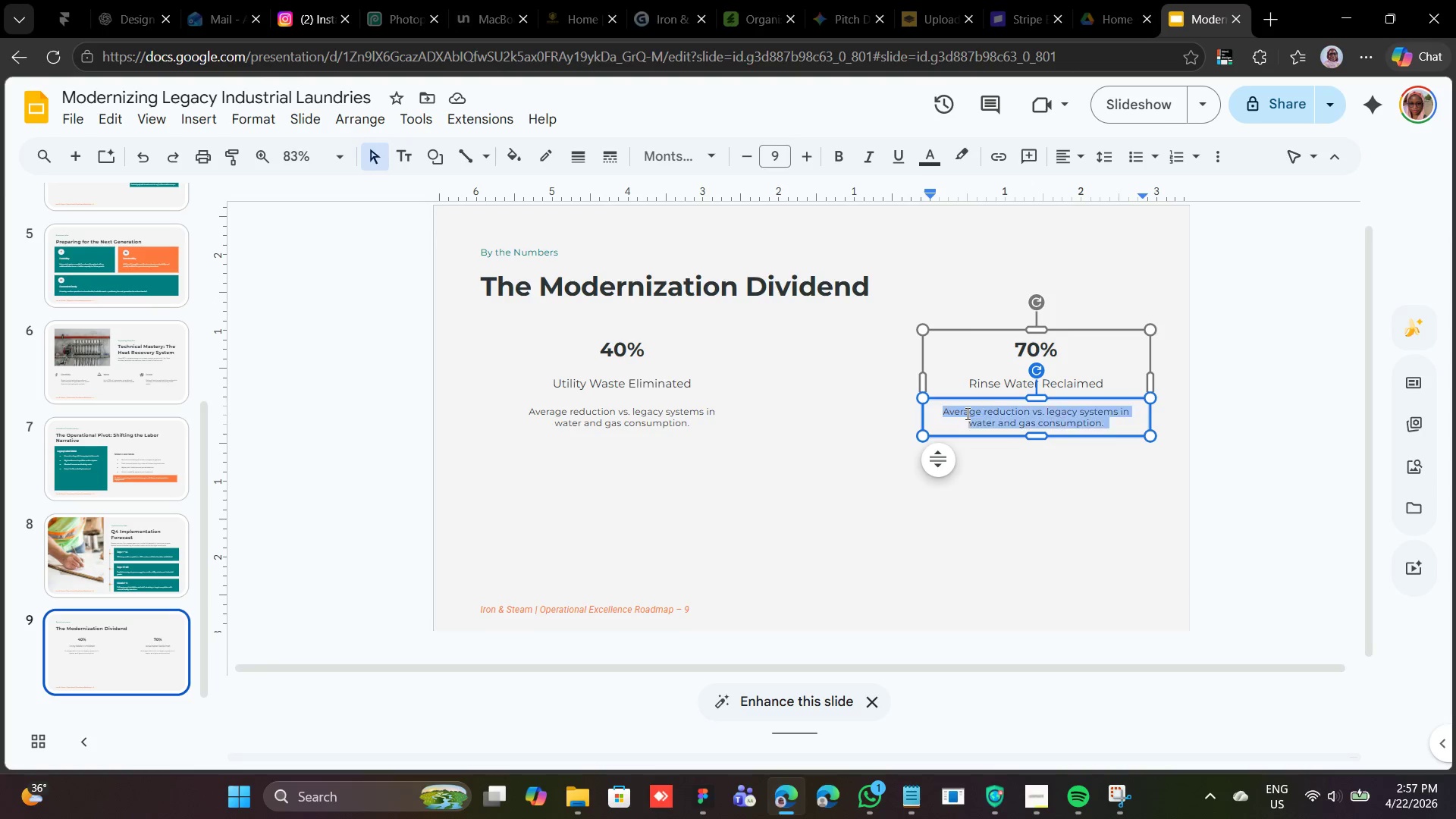 
triple_click([966, 413])
 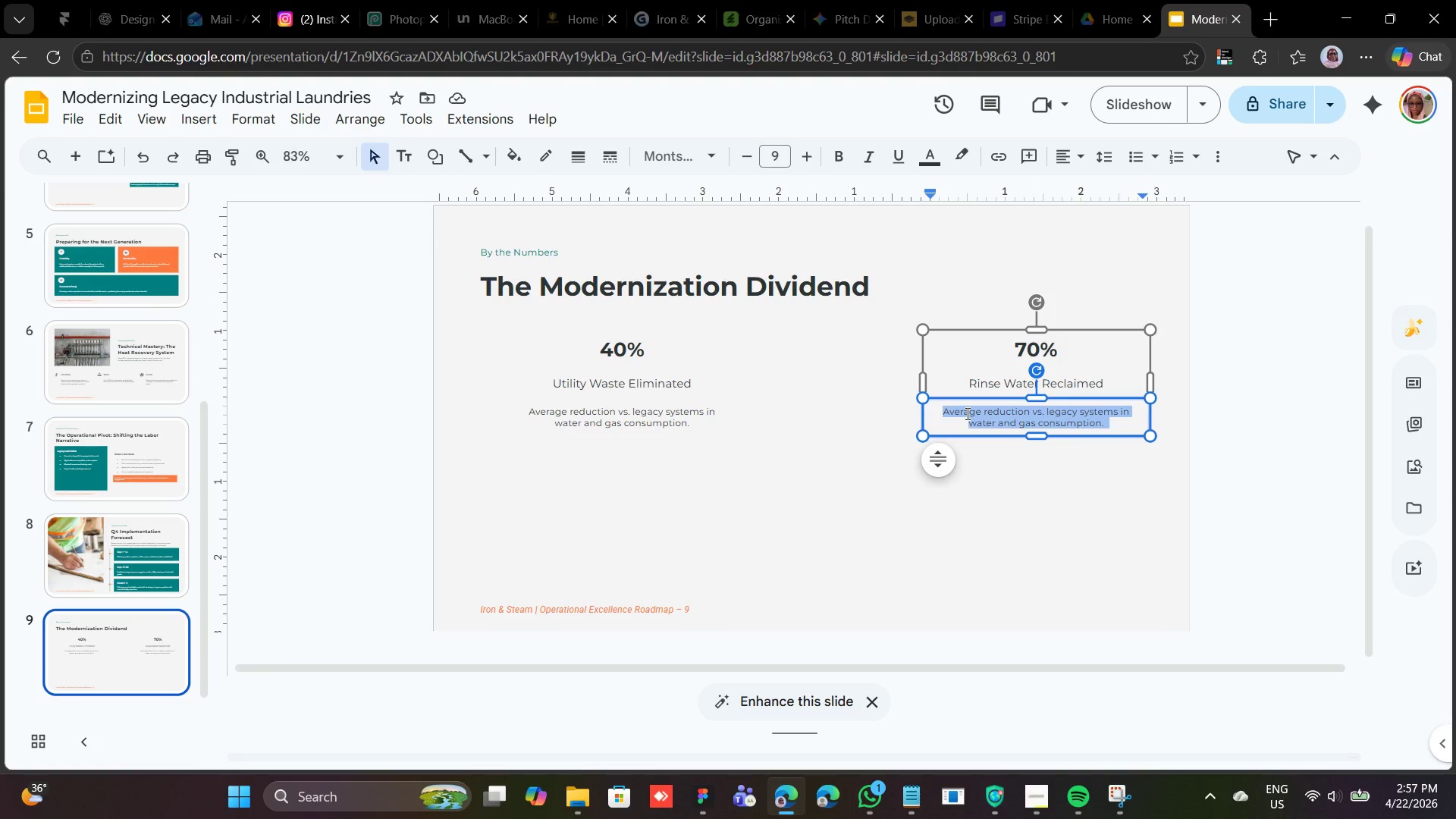 
right_click([966, 413])
 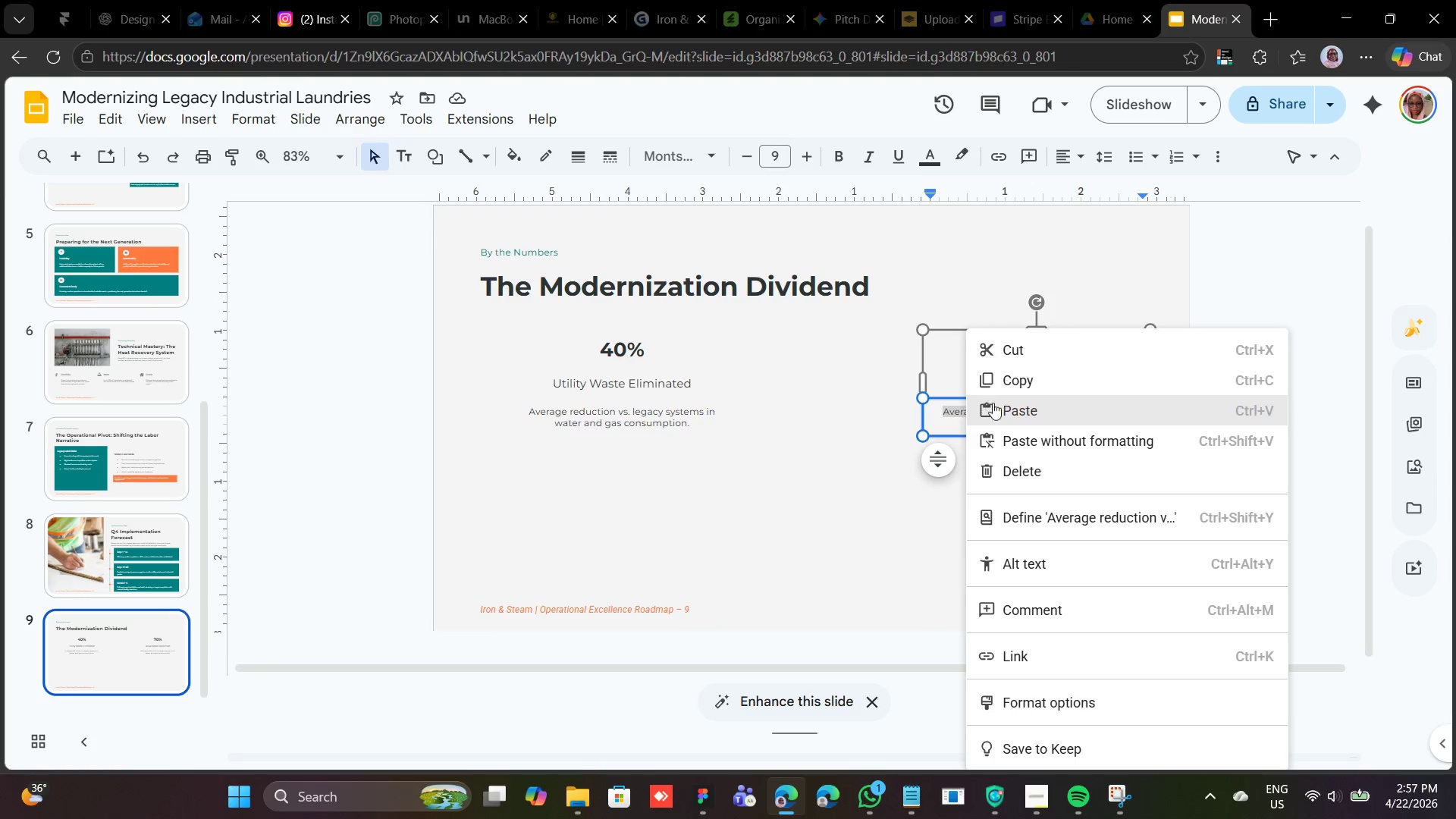 
left_click([999, 415])
 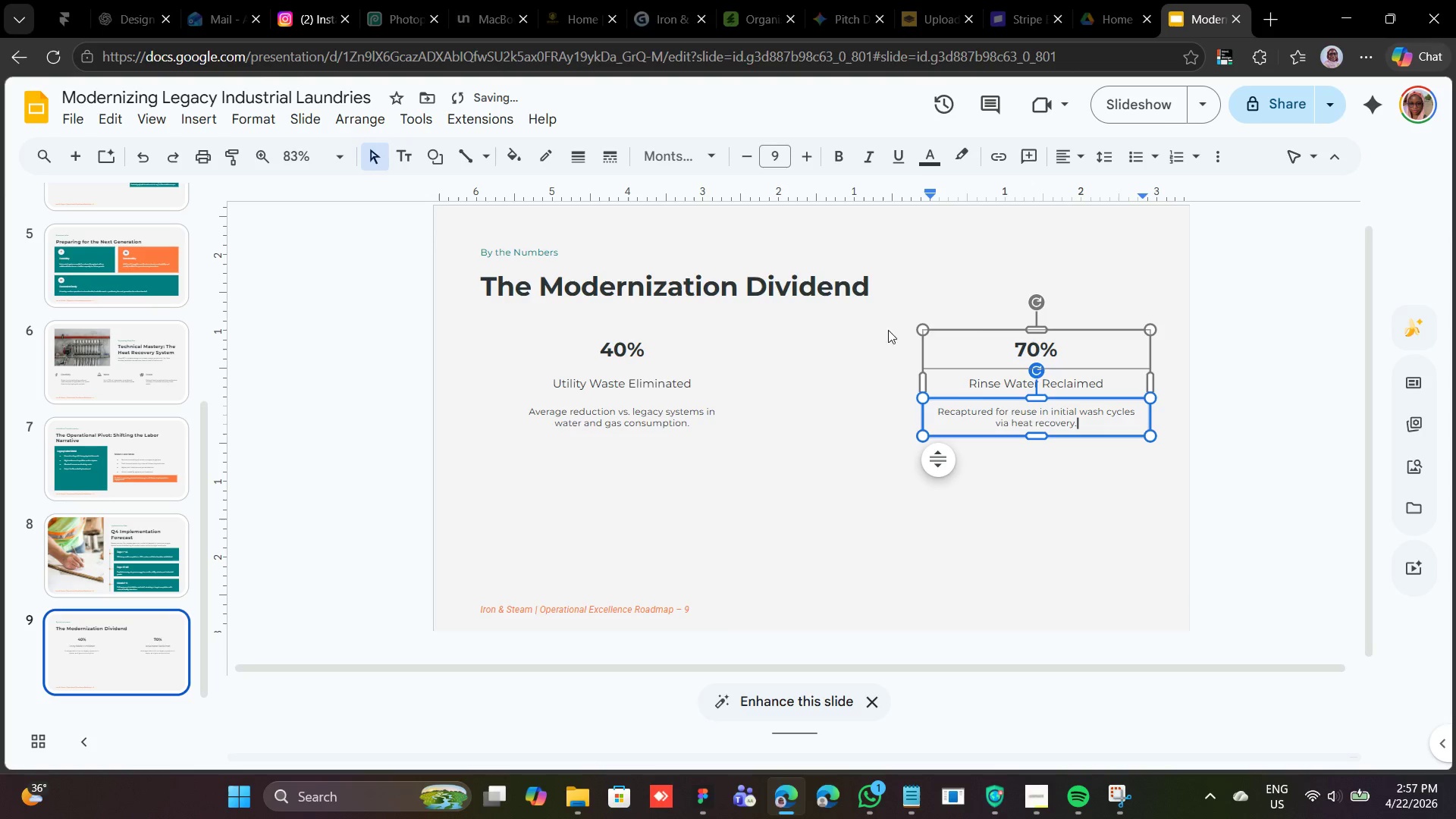 
left_click([858, 350])
 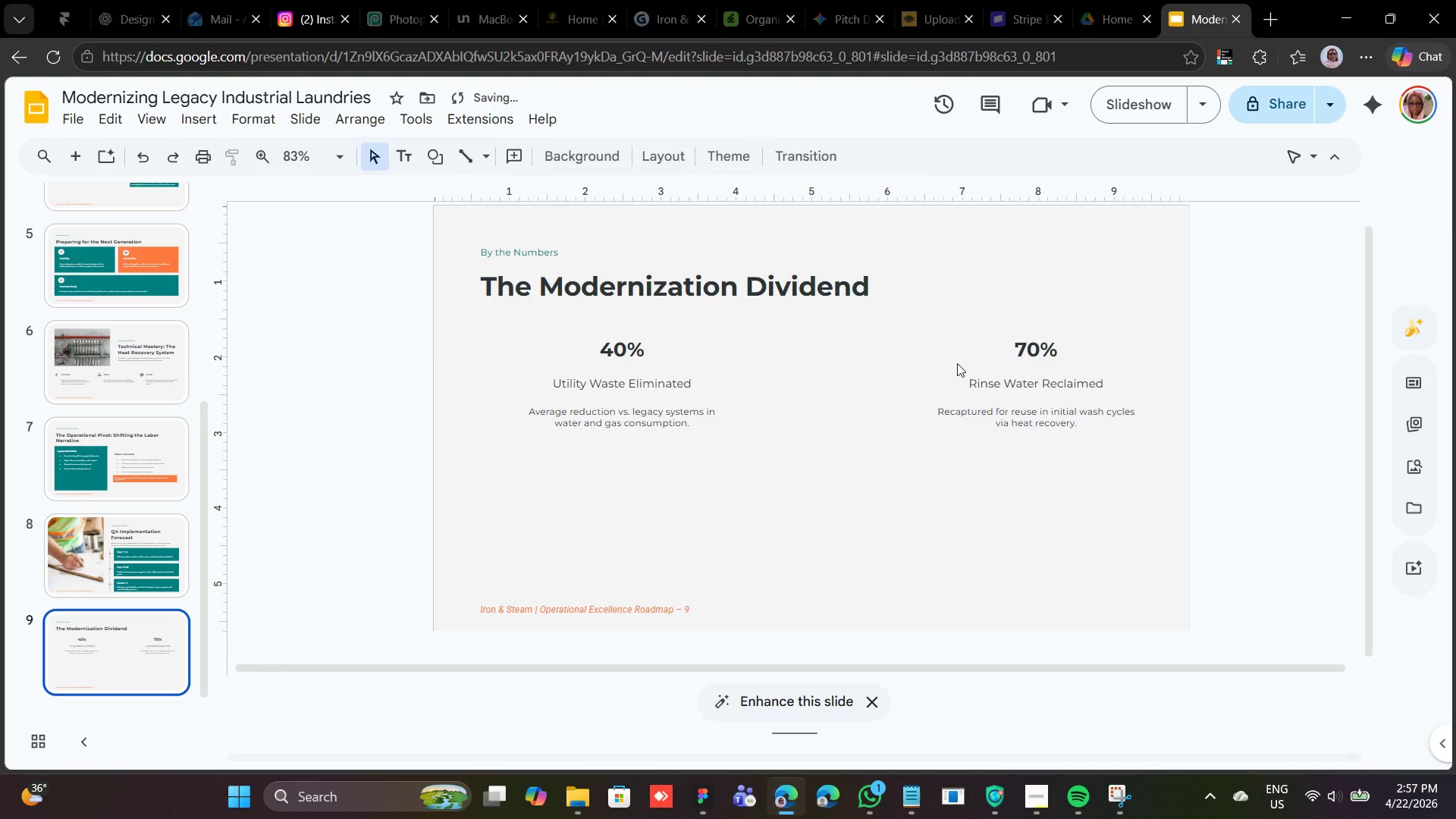 
left_click([957, 363])
 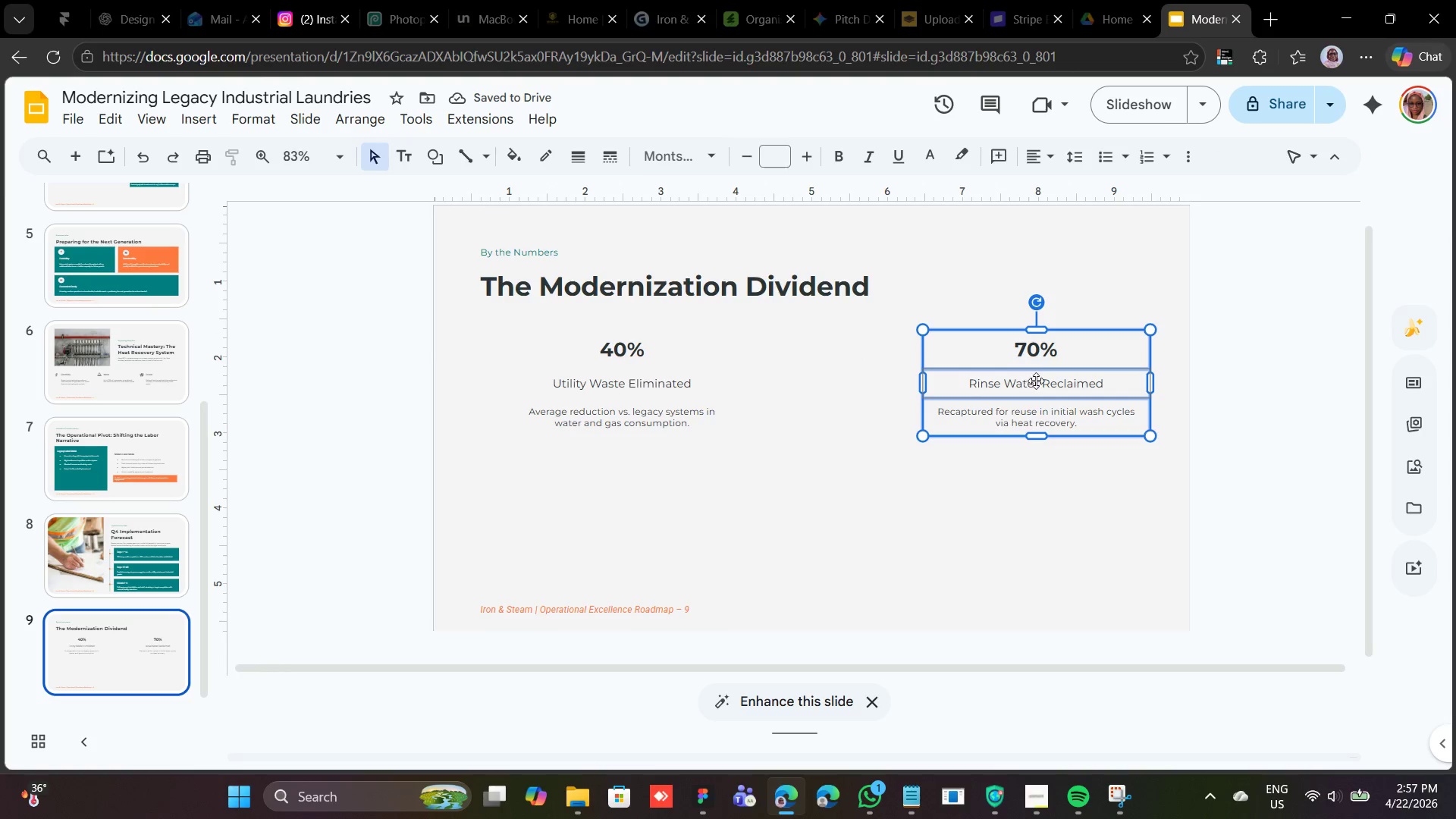 
left_click_drag(start_coordinate=[1042, 368], to_coordinate=[890, 369])
 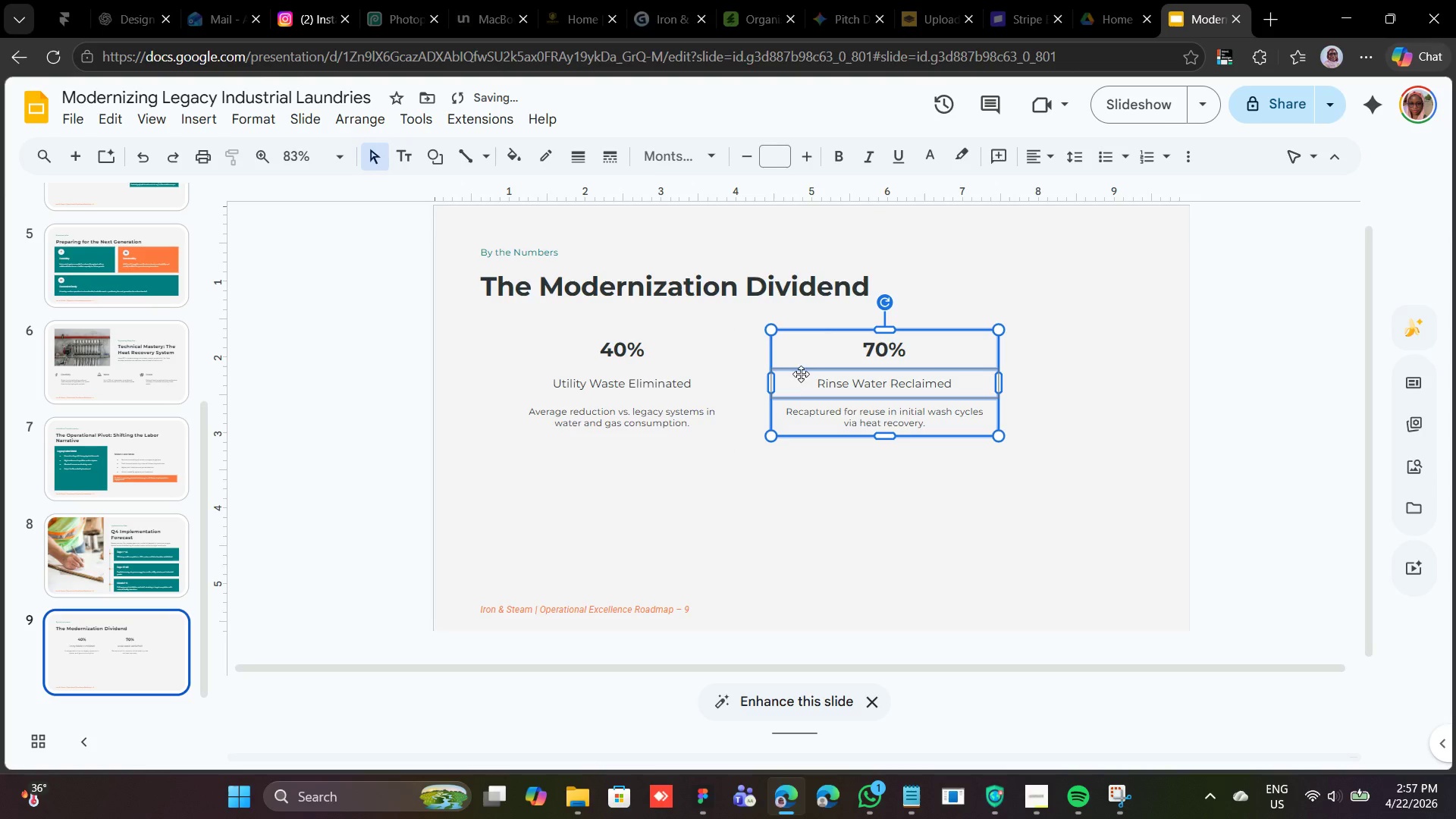 
left_click_drag(start_coordinate=[805, 370], to_coordinate=[783, 371])
 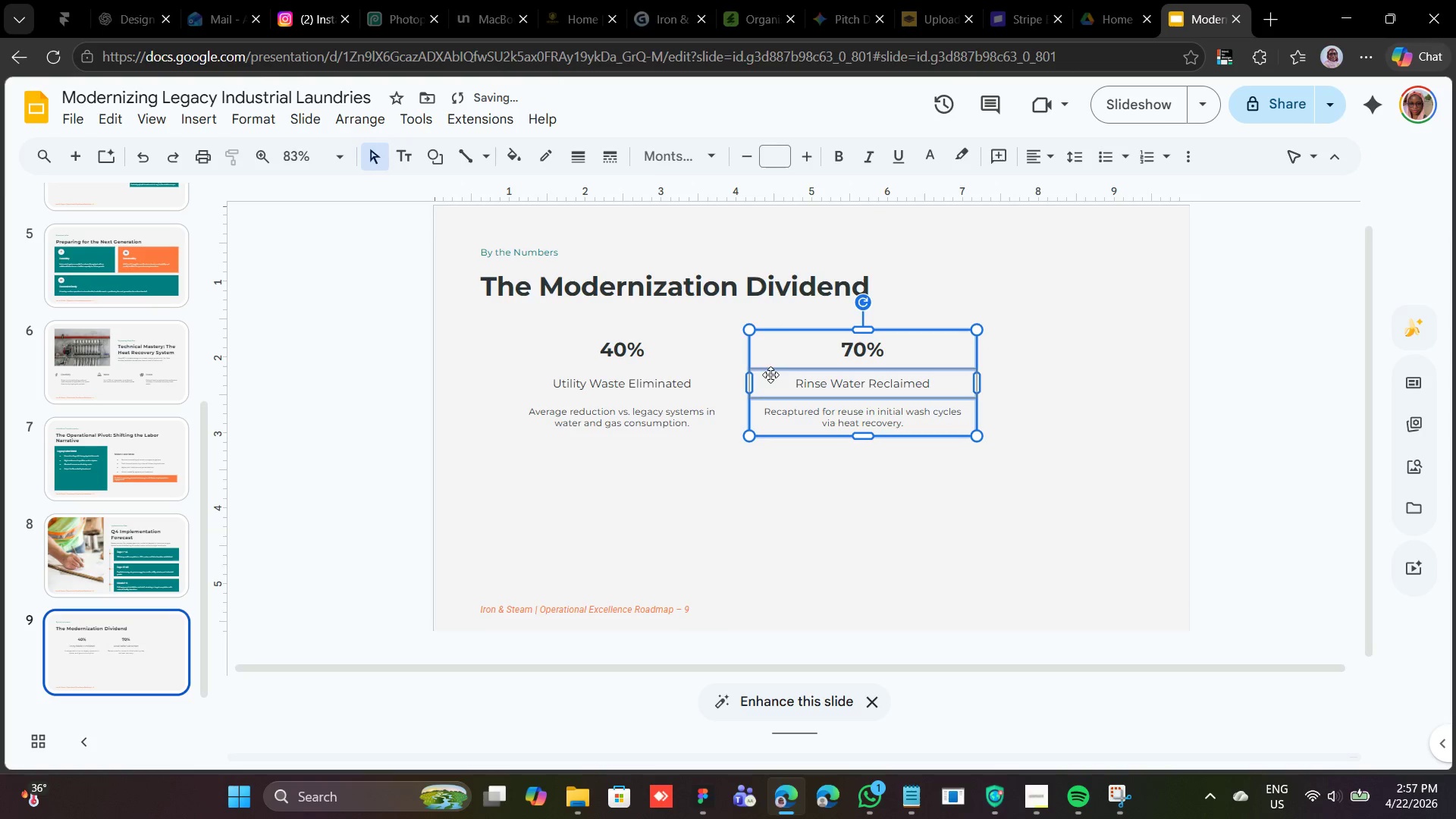 
left_click_drag(start_coordinate=[772, 372], to_coordinate=[782, 371])
 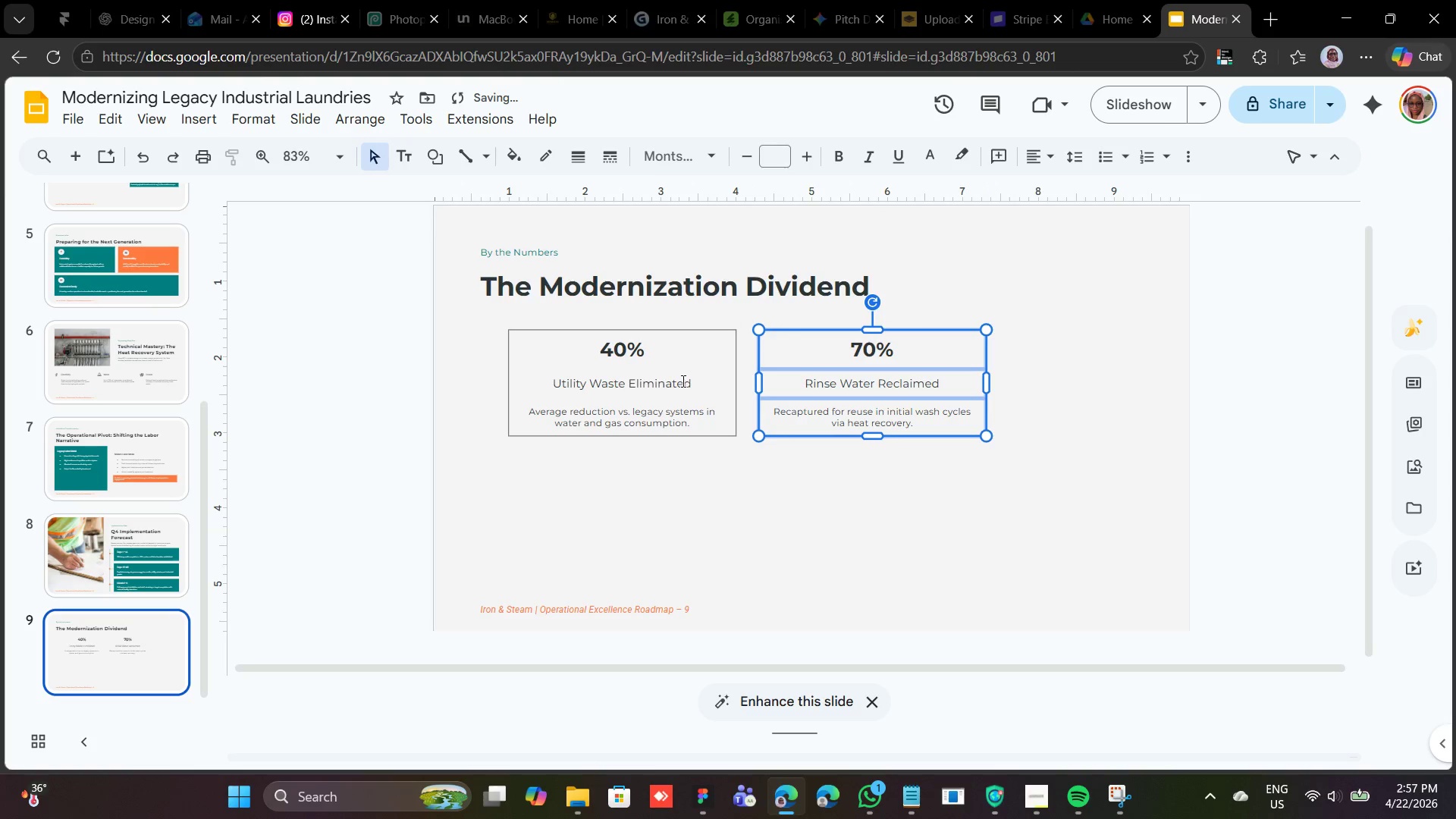 
hold_key(key=ShiftLeft, duration=0.81)
 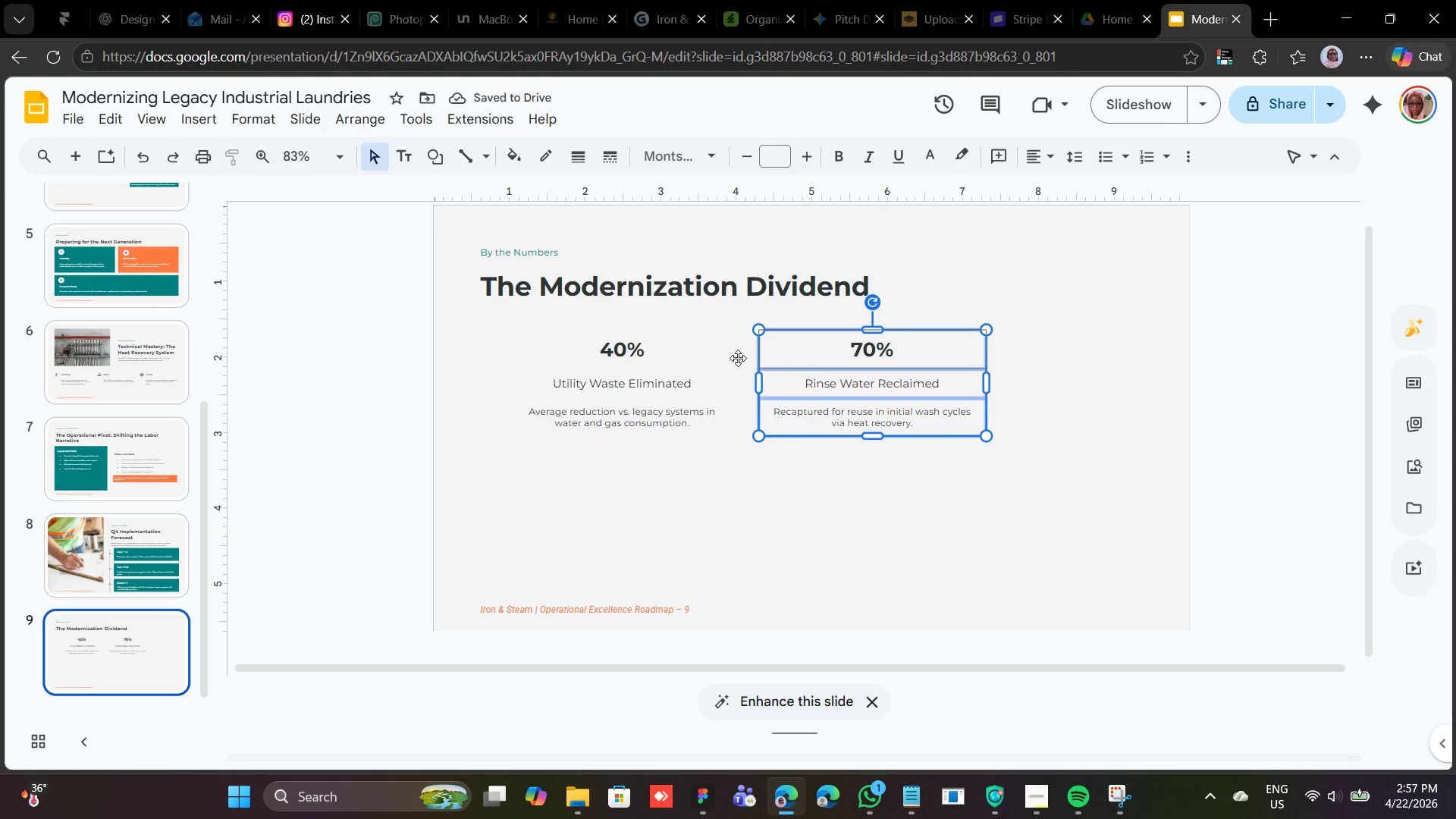 
hold_key(key=ShiftLeft, duration=0.53)
left_click([695, 350])
 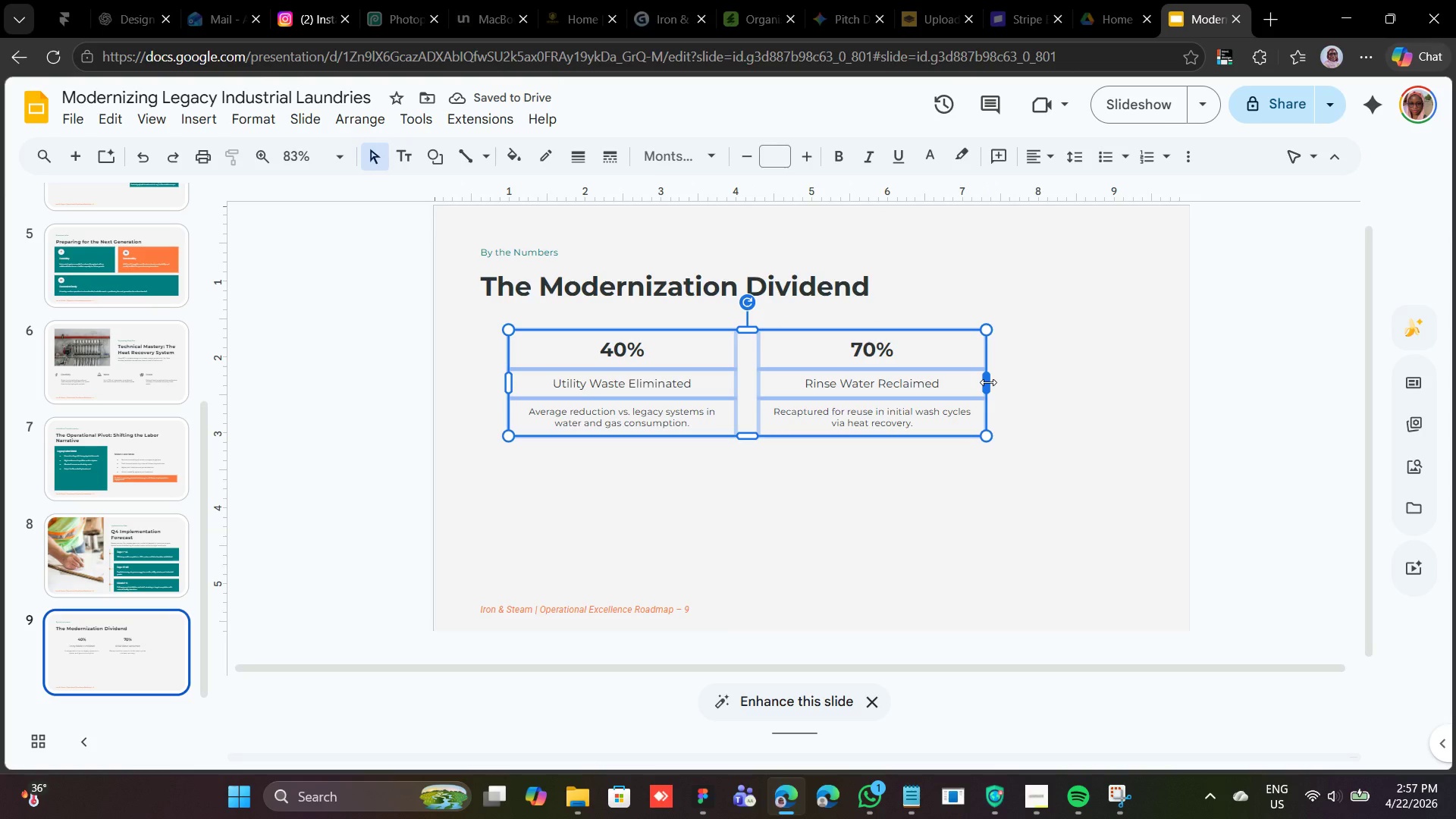 
left_click_drag(start_coordinate=[988, 382], to_coordinate=[1148, 372])
 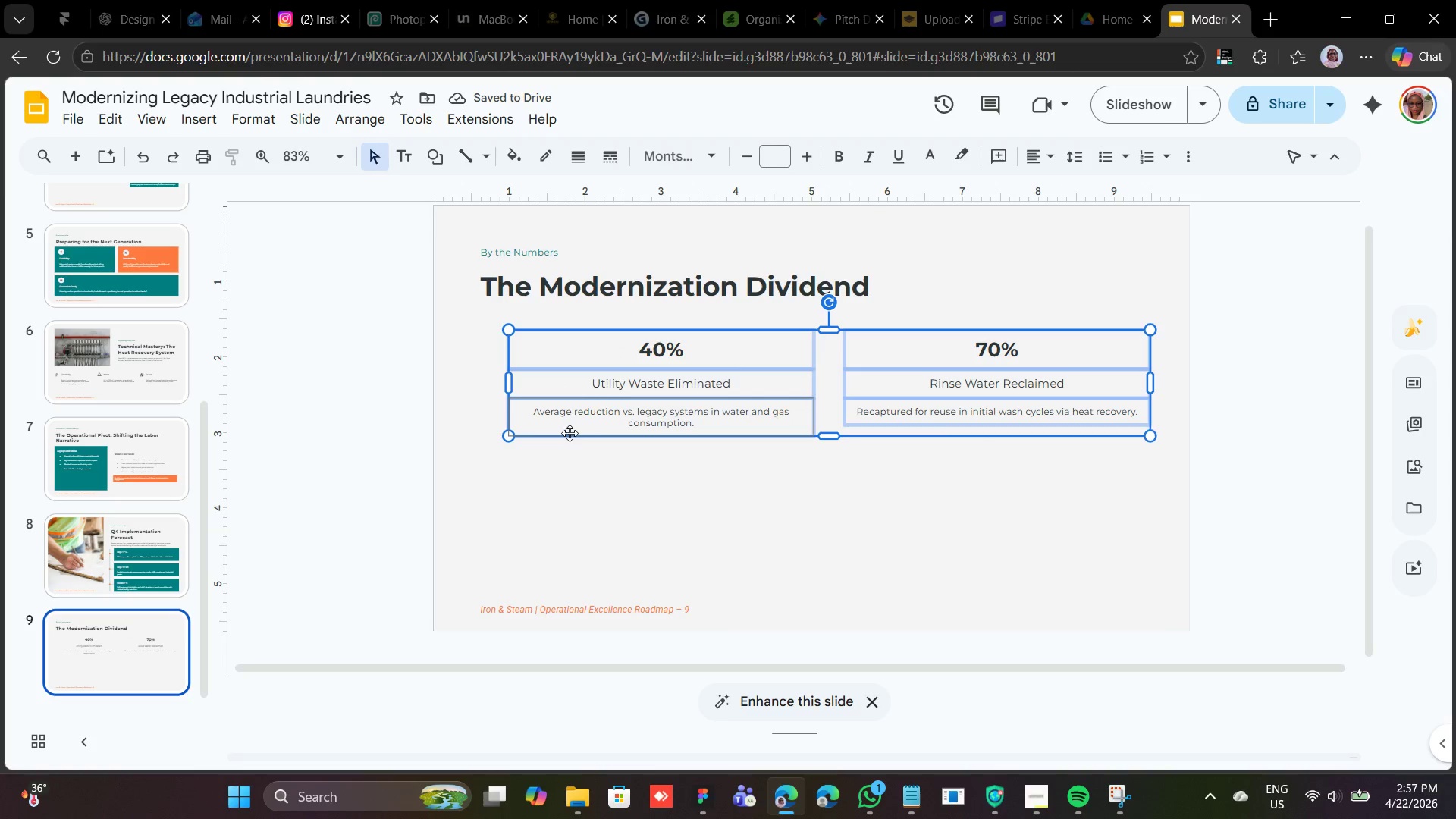 
wait(8.89)
 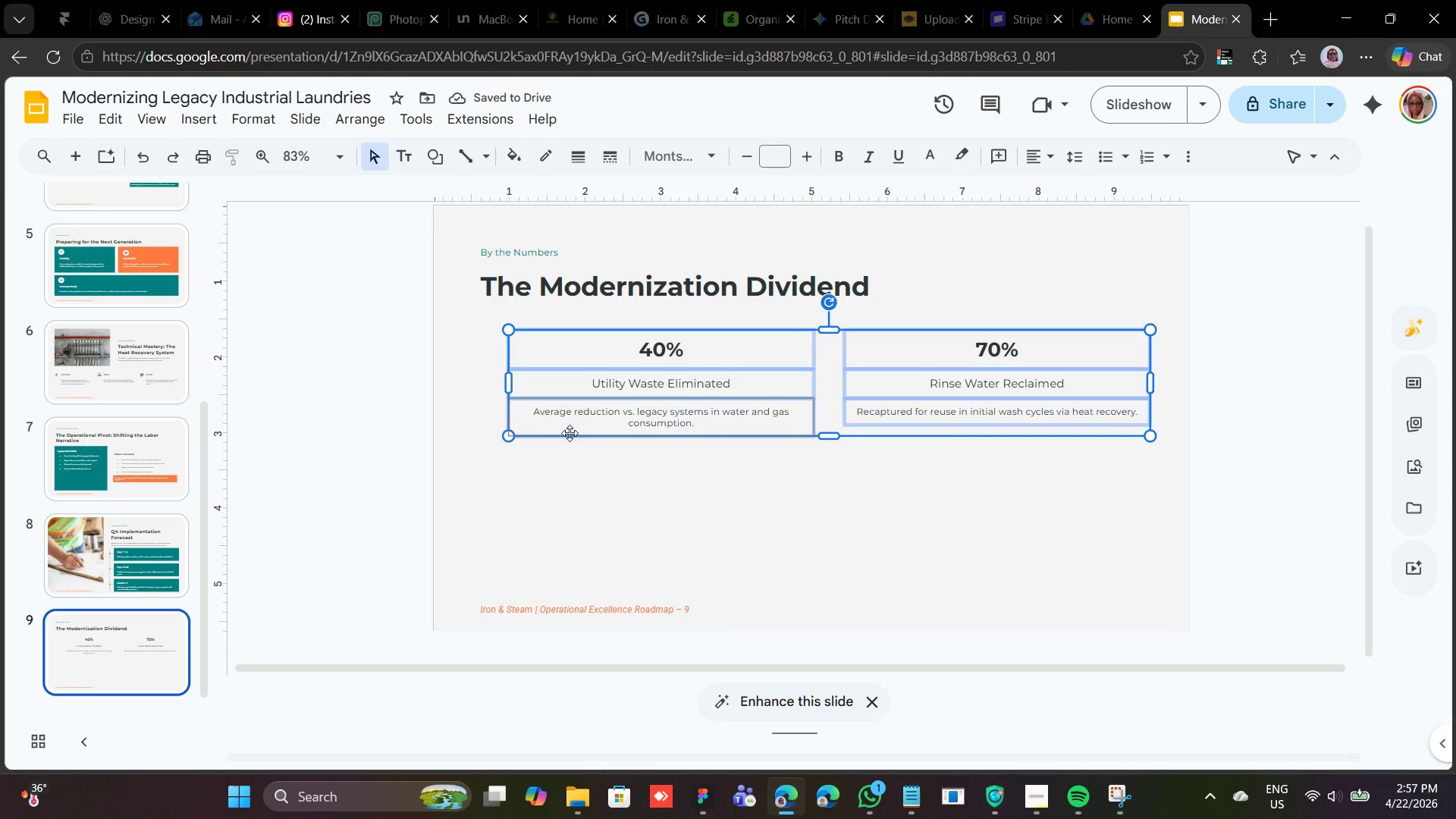 
left_click_drag(start_coordinate=[723, 370], to_coordinate=[686, 373])
 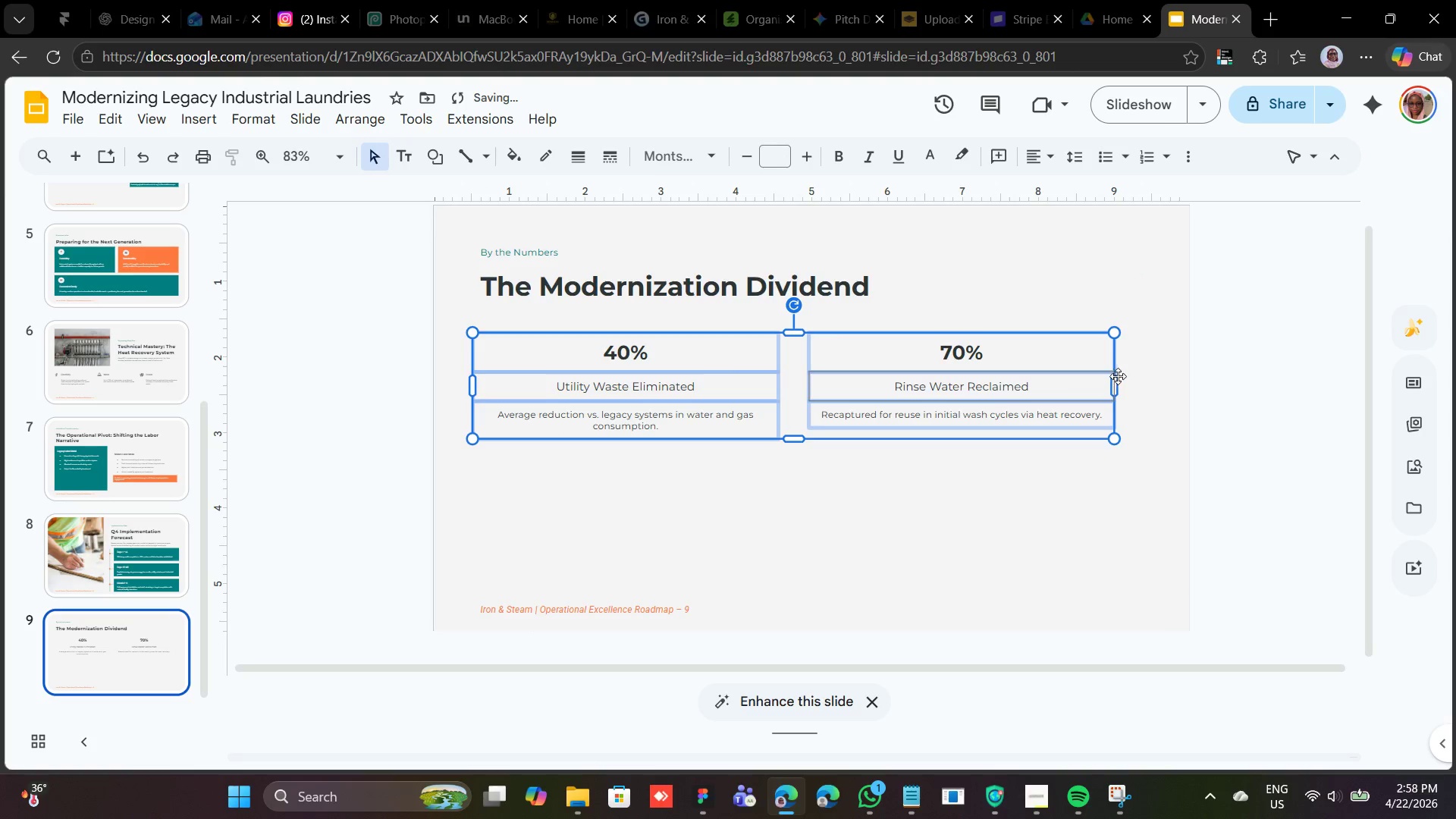 
left_click_drag(start_coordinate=[1114, 384], to_coordinate=[1149, 379])
 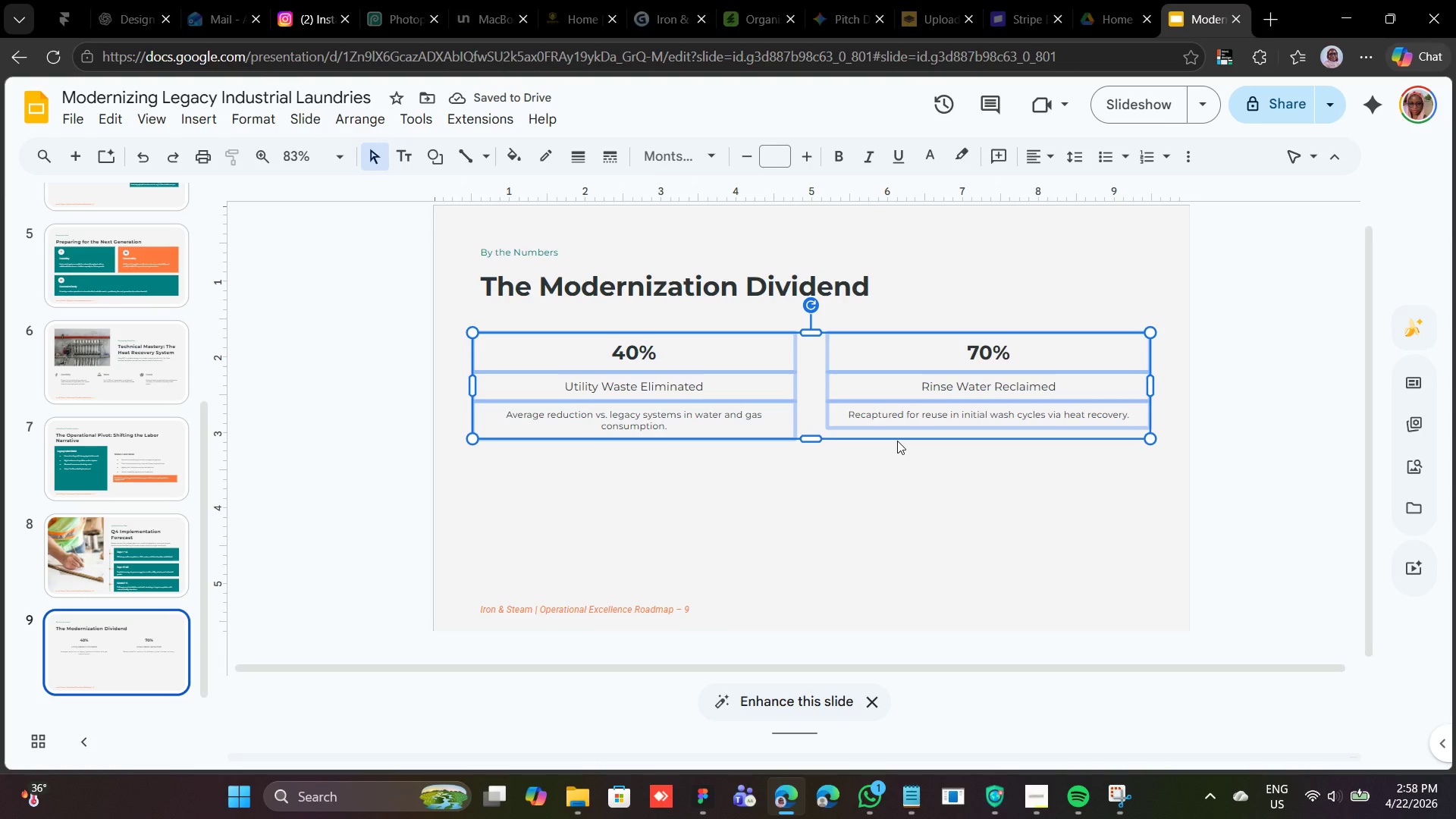 
key(Control+D)
 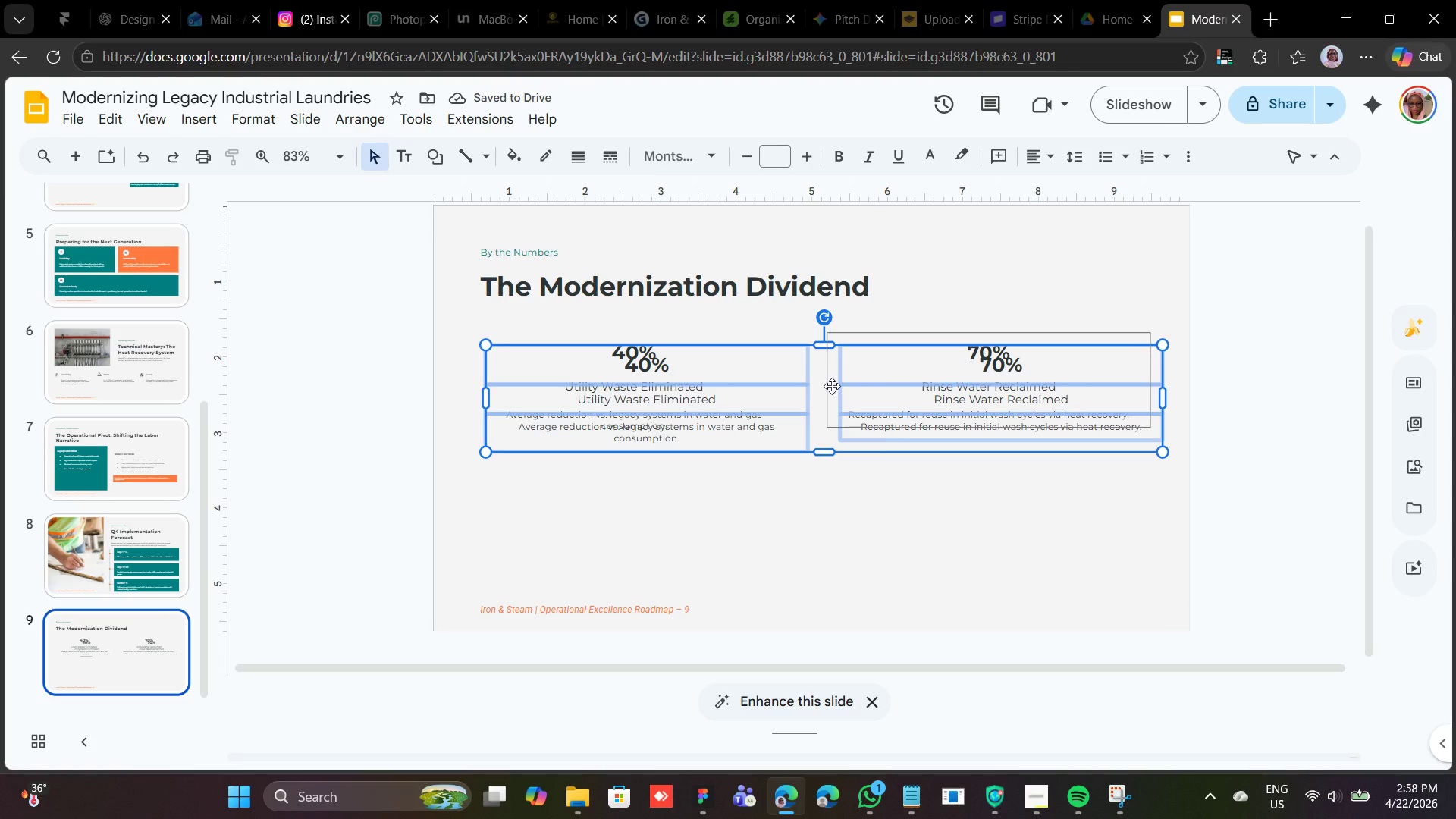 
wait(6.22)
 